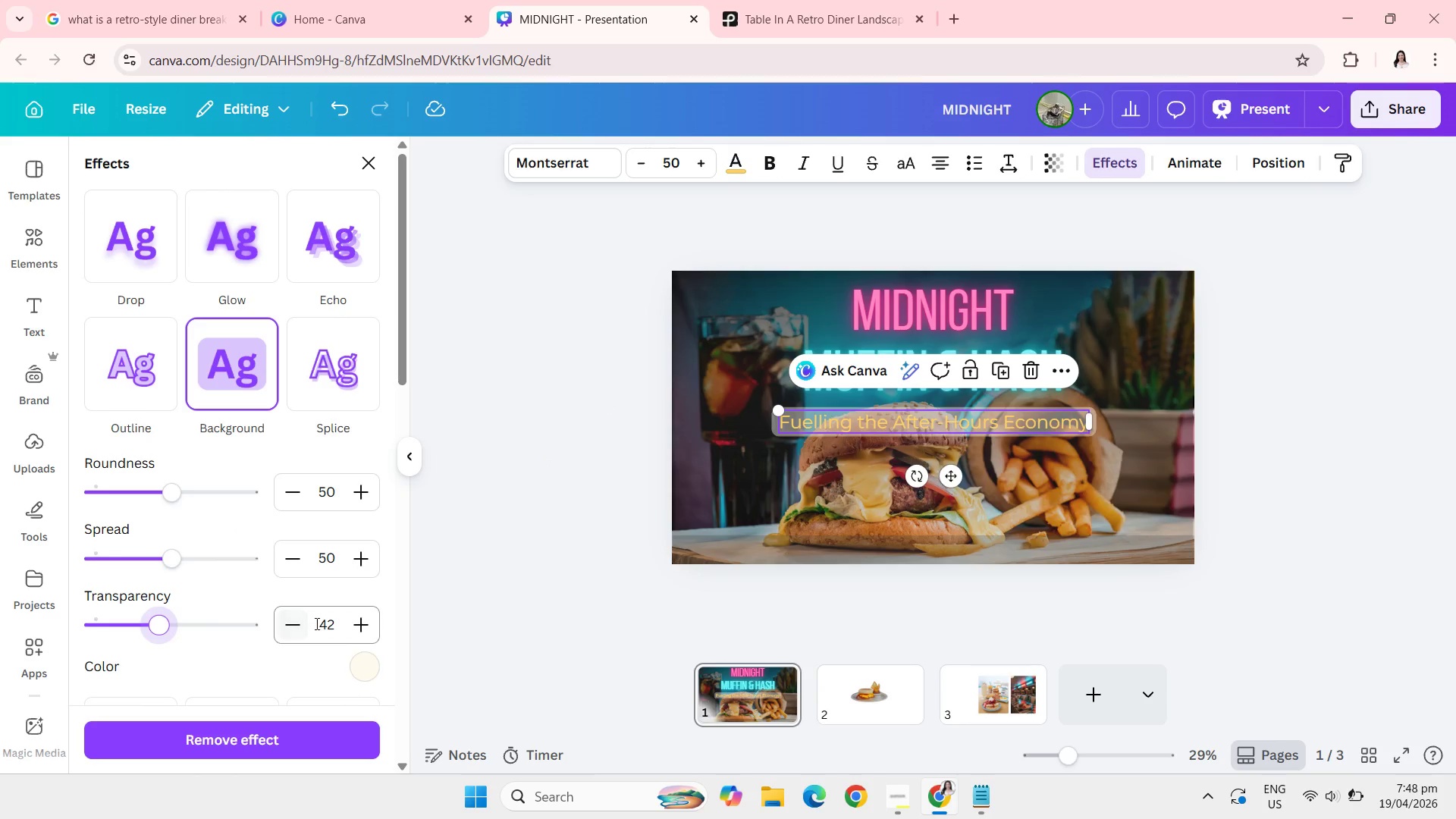 
left_click([320, 623])
 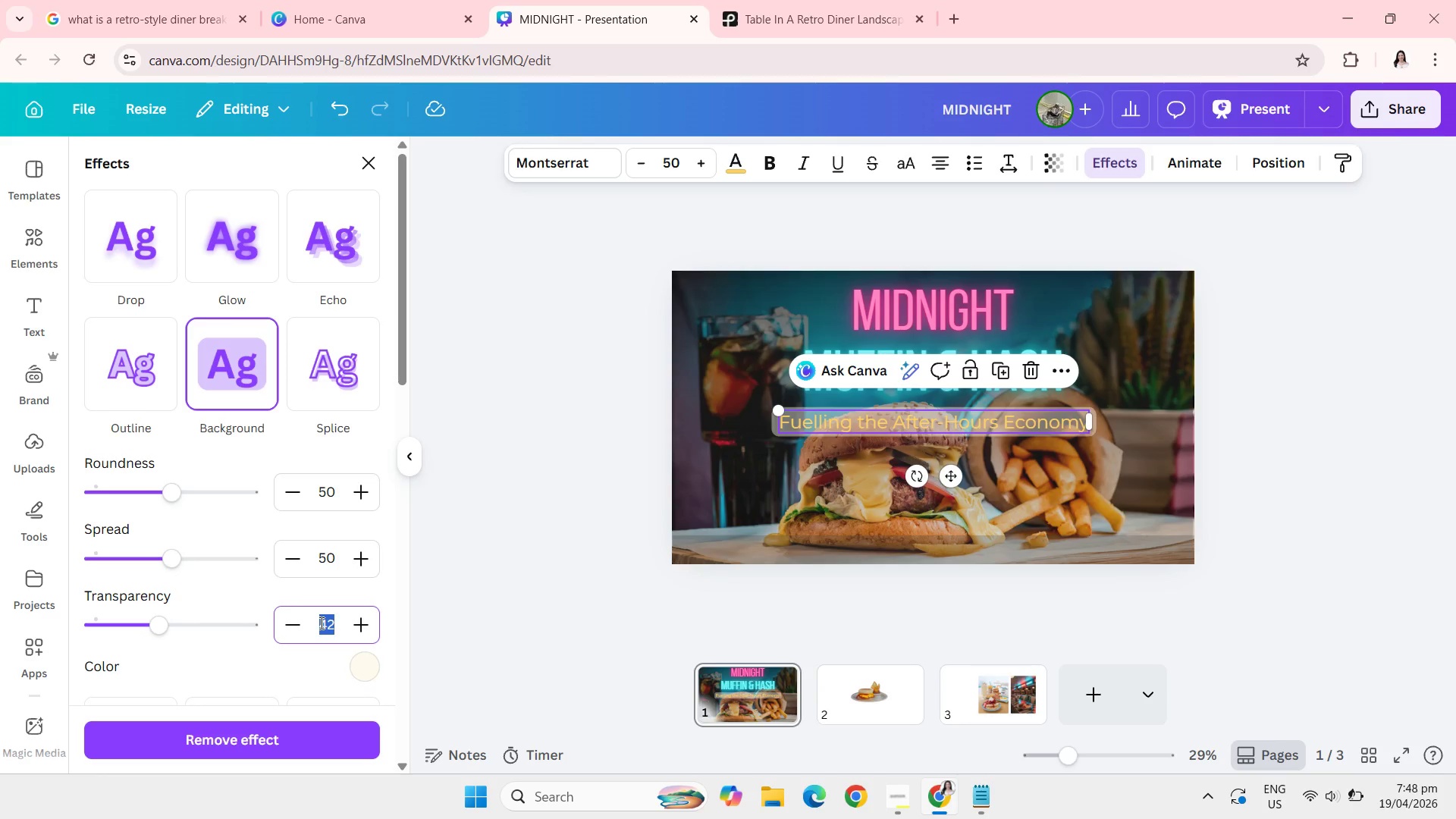 
type(40)
 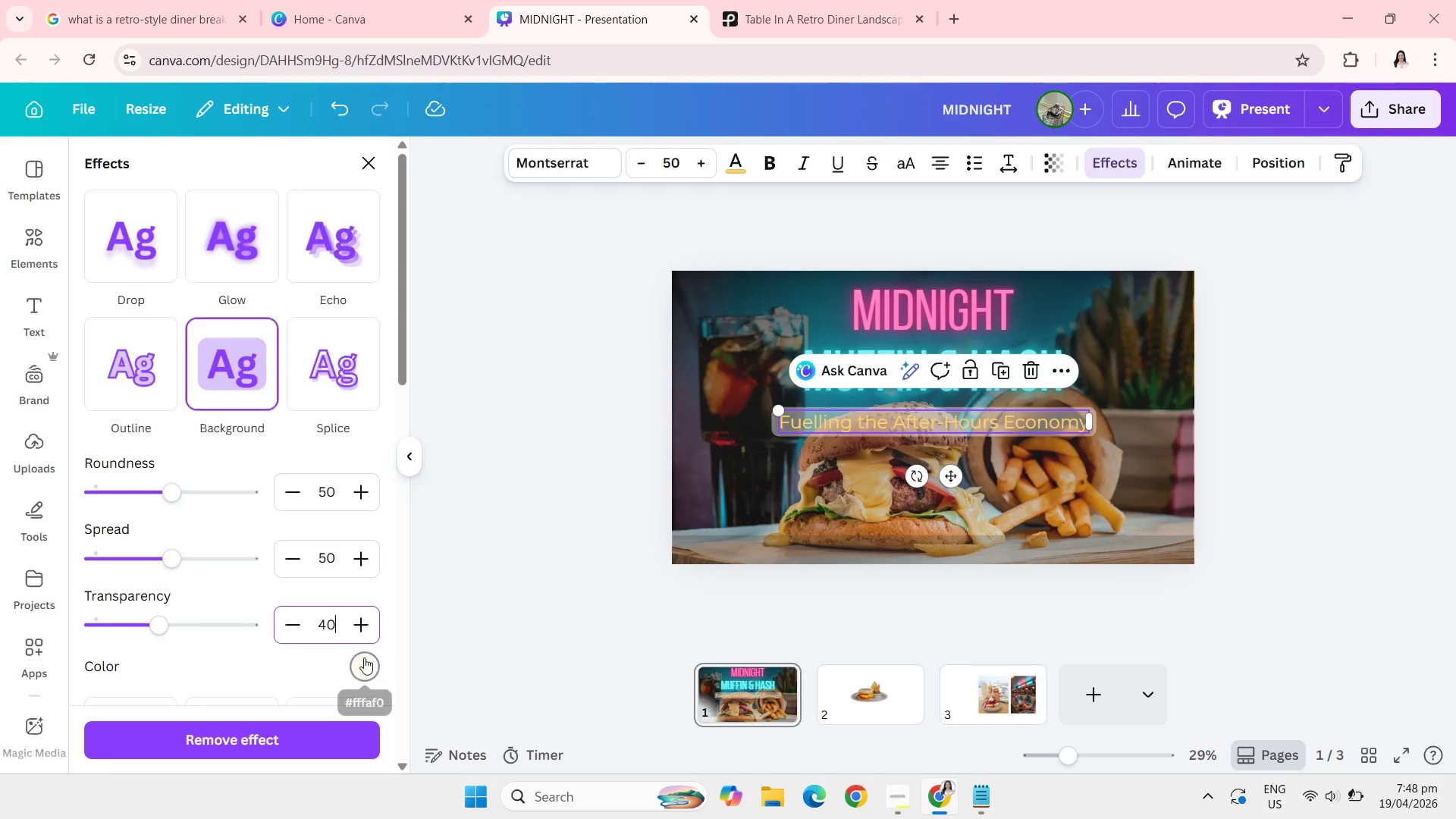 
left_click([364, 658])
 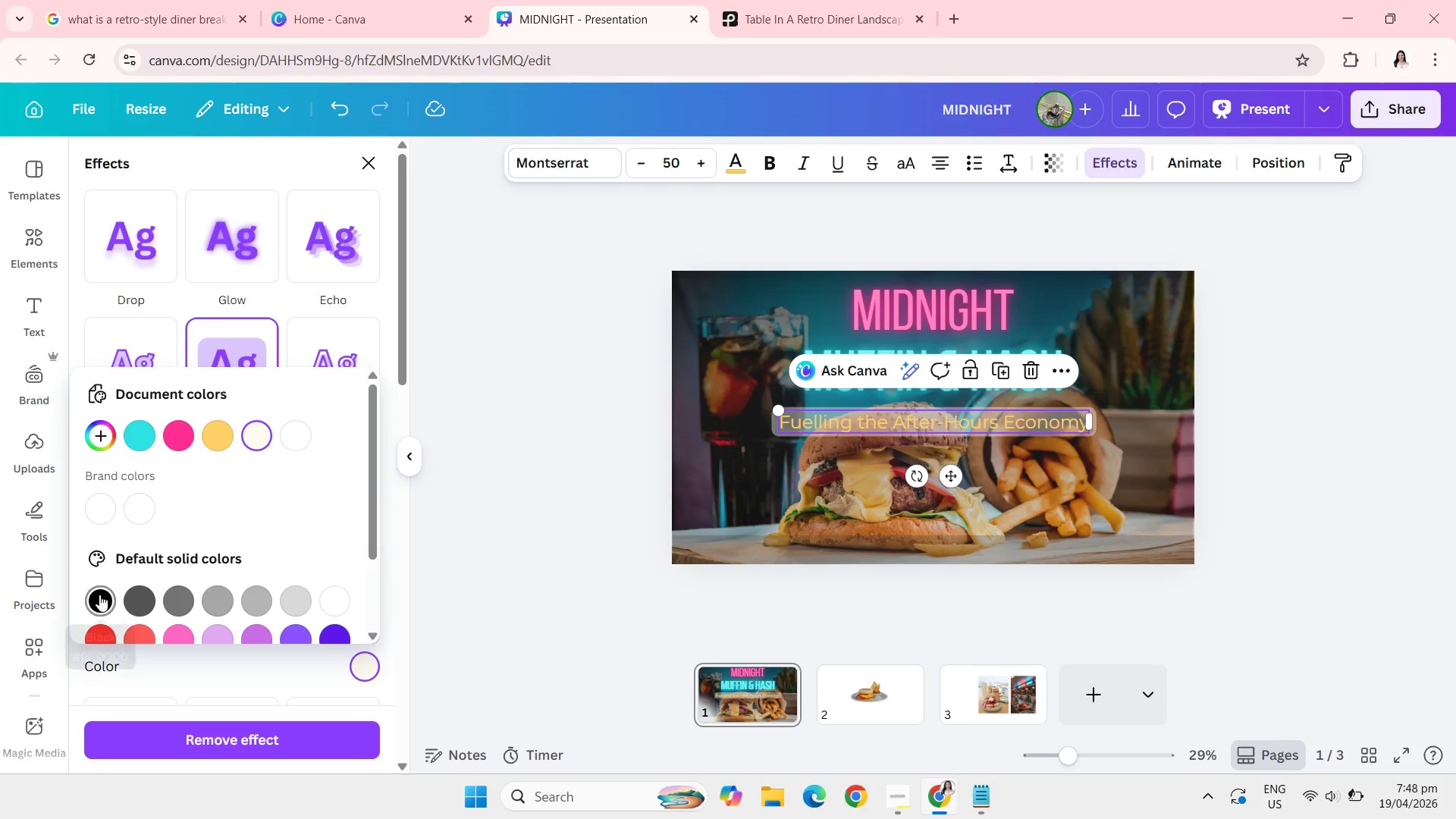 
left_click([141, 602])
 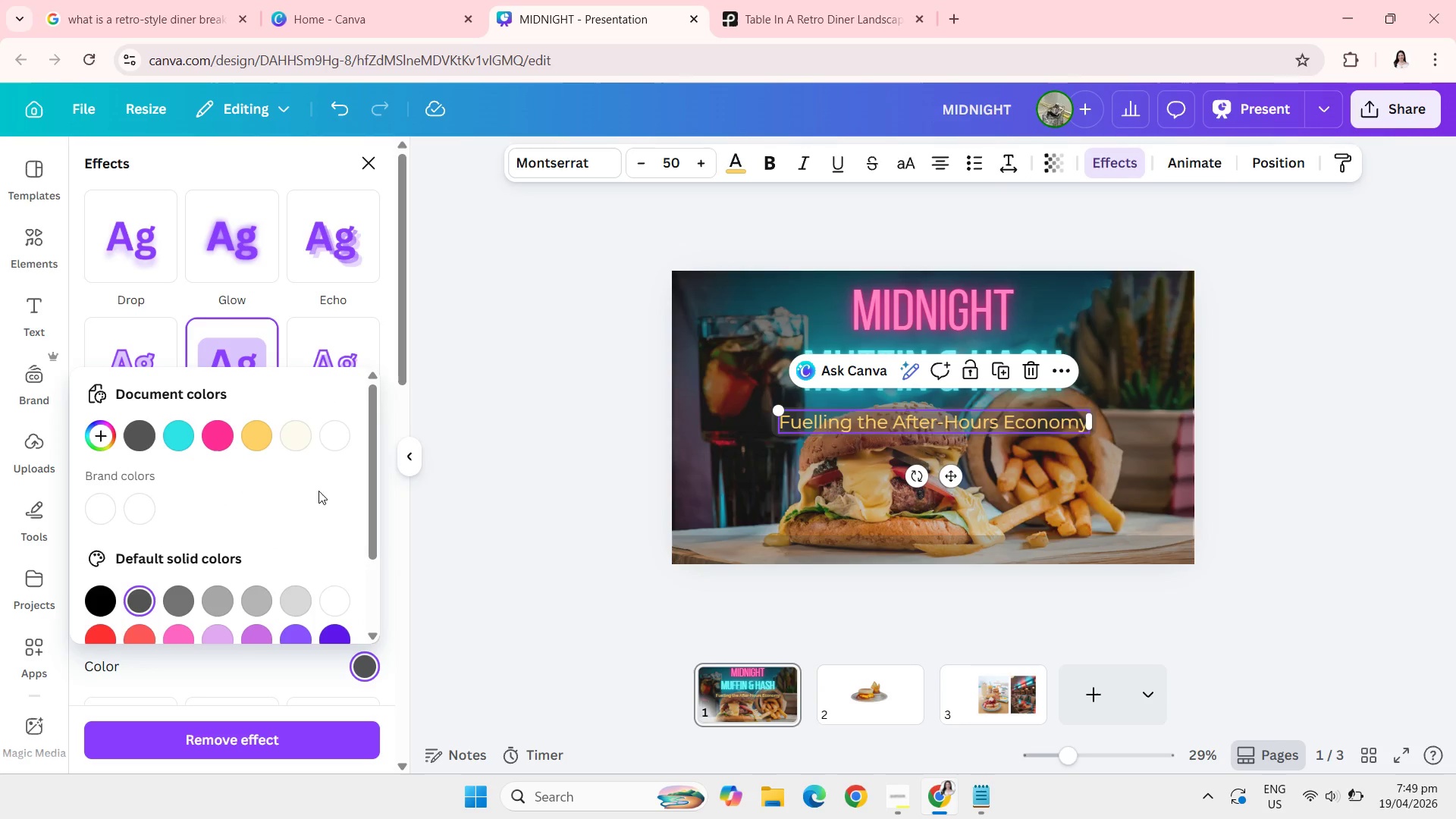 
left_click([394, 398])
 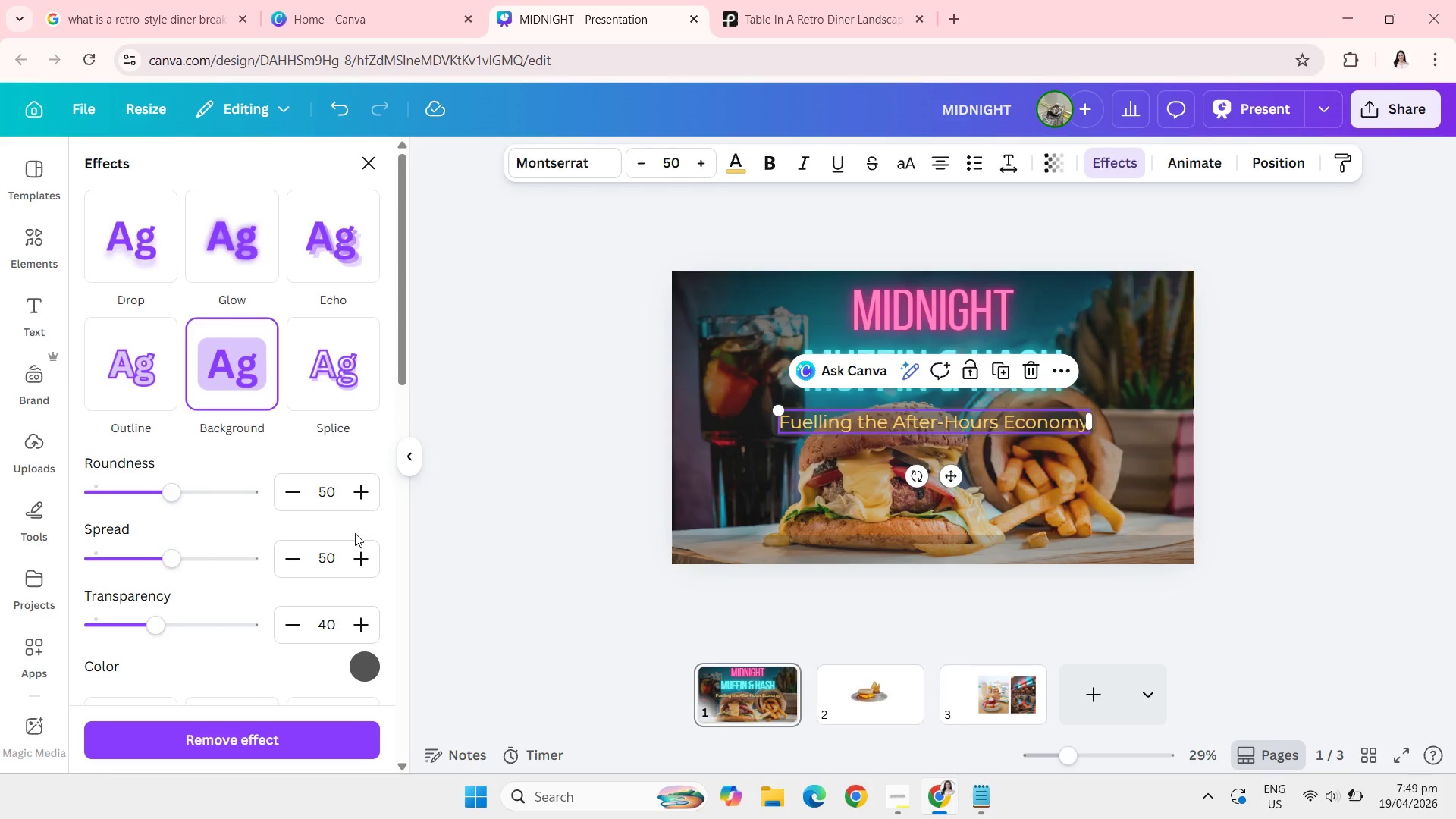 
left_click_drag(start_coordinate=[165, 560], to_coordinate=[99, 565])
 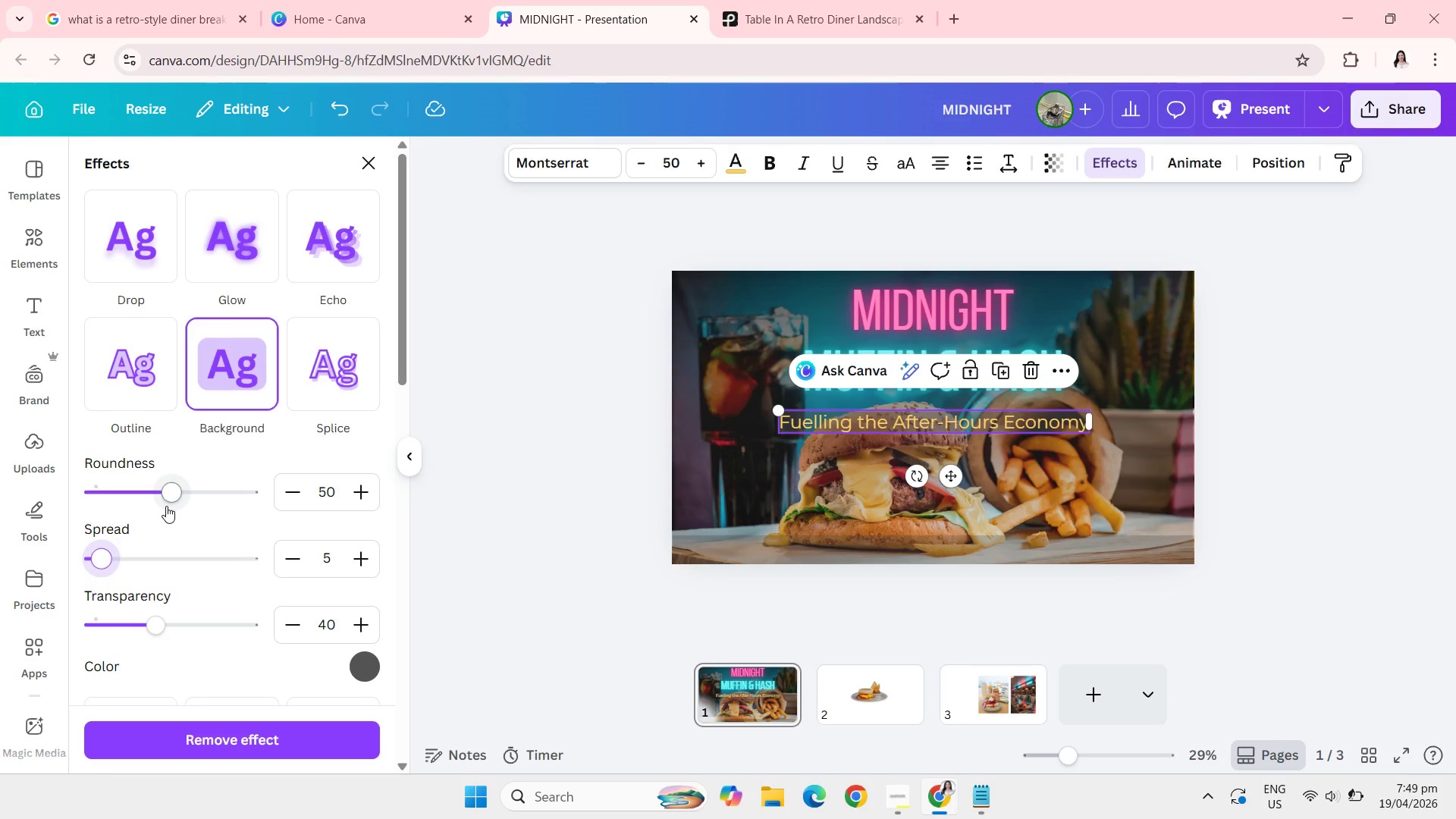 
left_click_drag(start_coordinate=[166, 506], to_coordinate=[115, 501])
 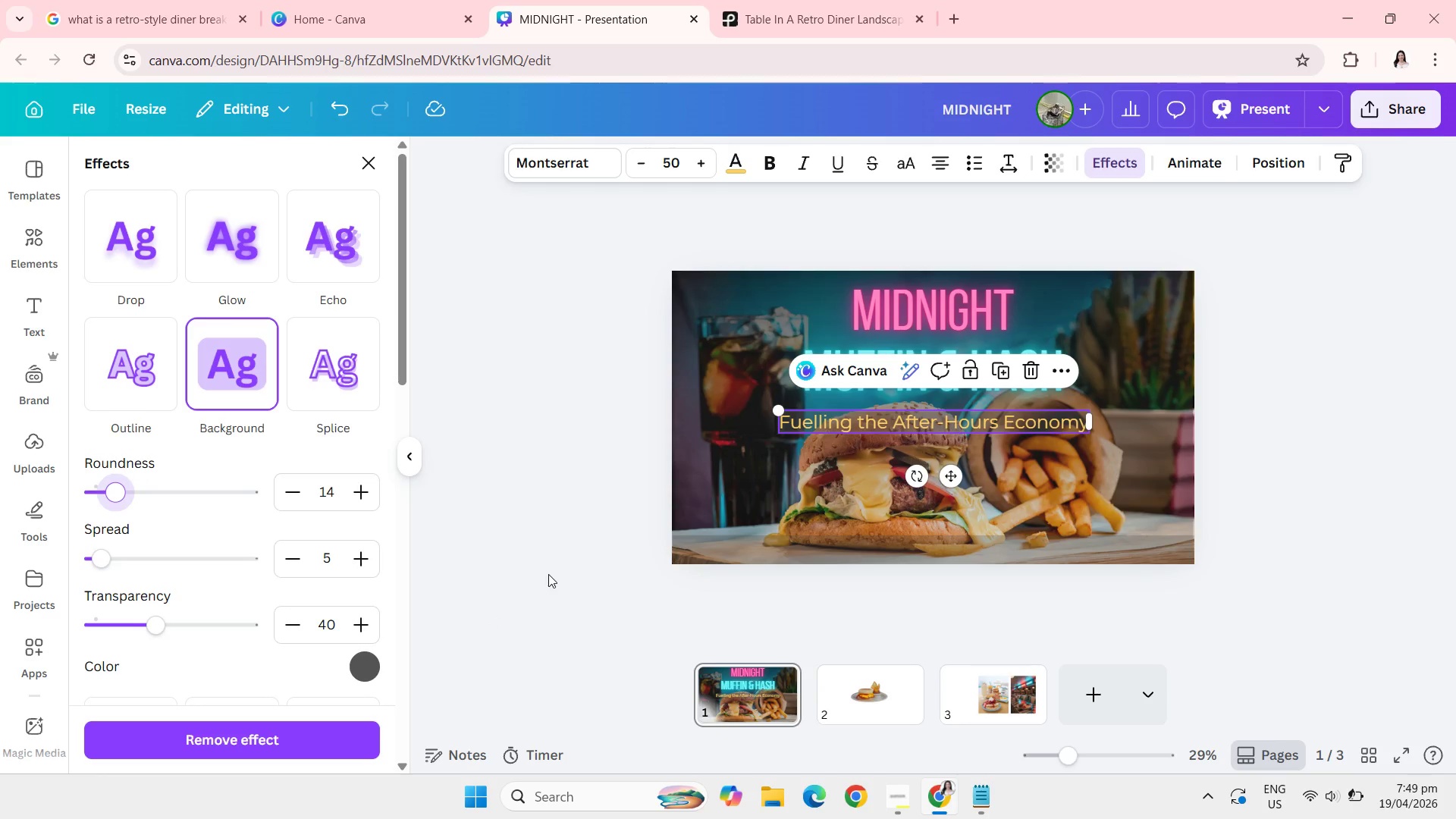 
left_click([553, 564])
 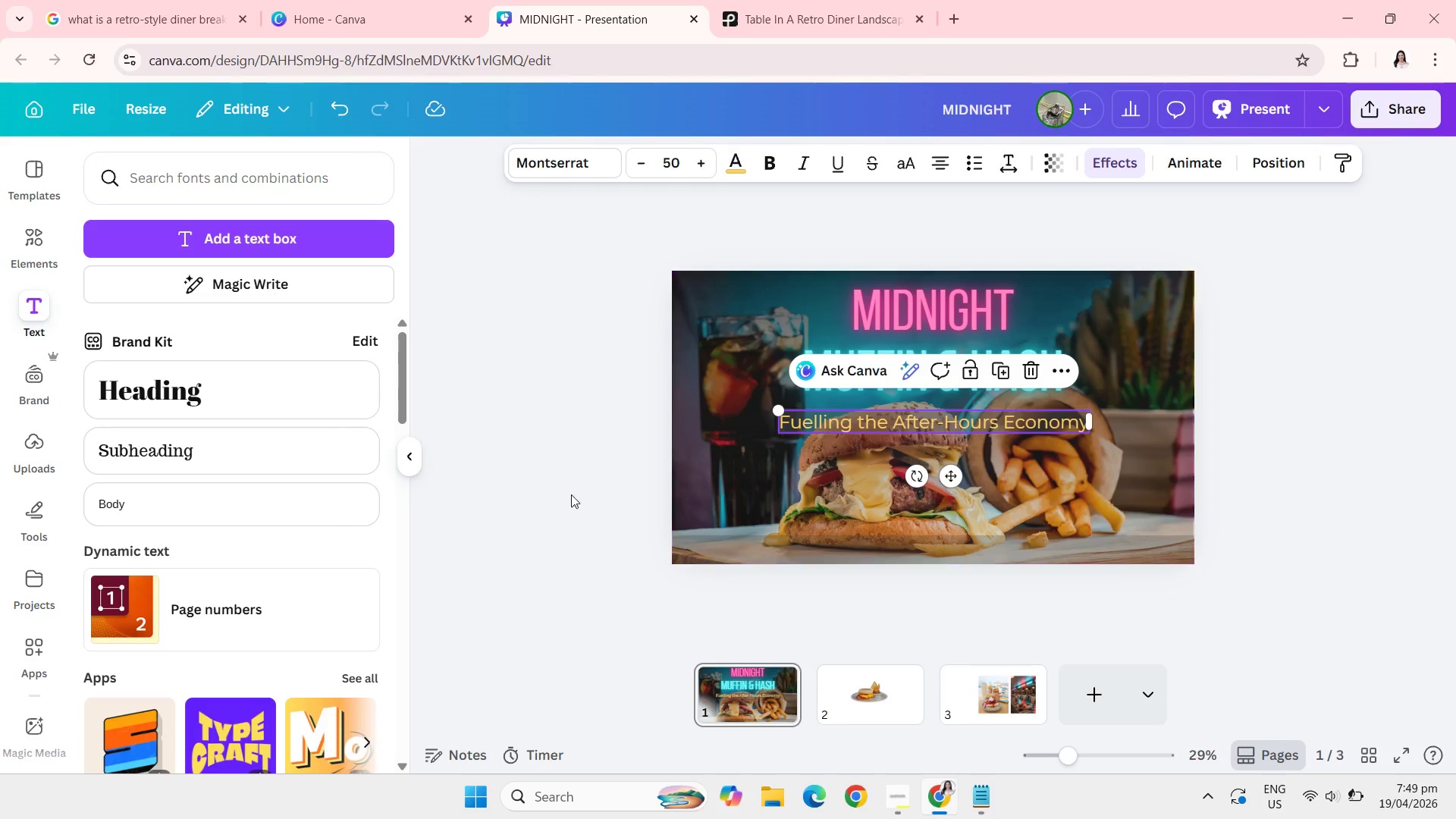 
left_click([569, 493])
 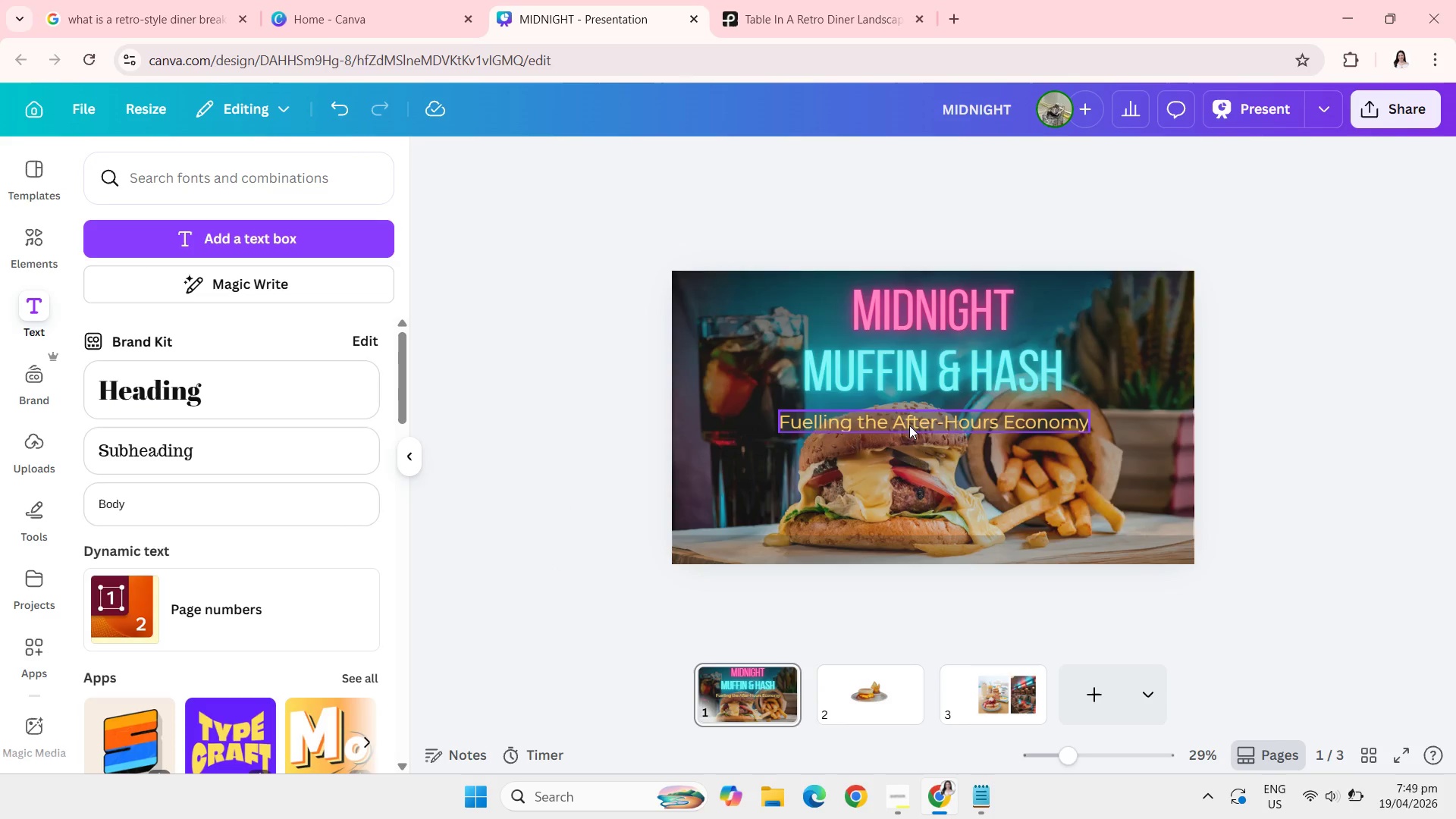 
left_click_drag(start_coordinate=[911, 425], to_coordinate=[904, 425])
 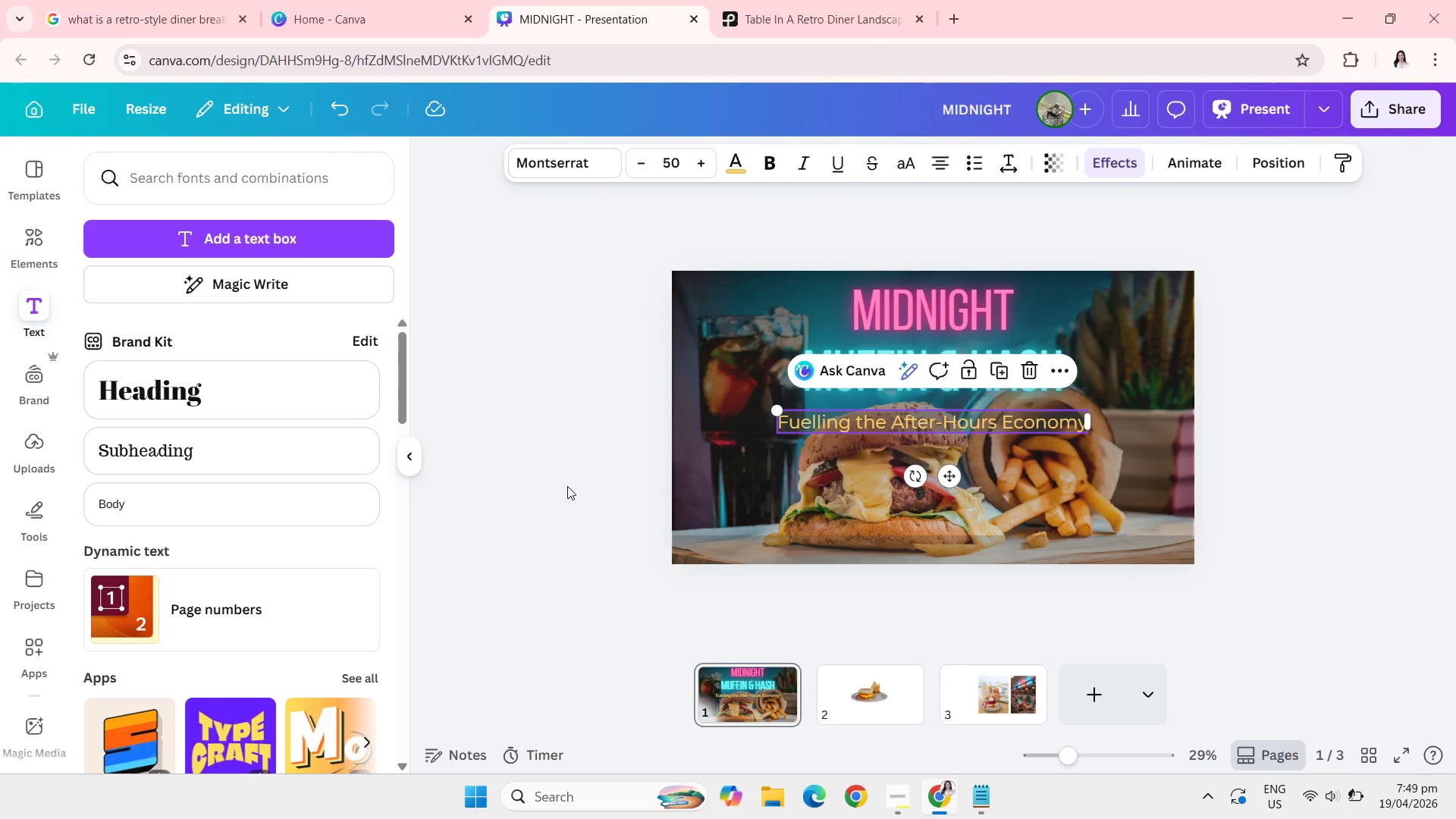 
left_click([567, 486])
 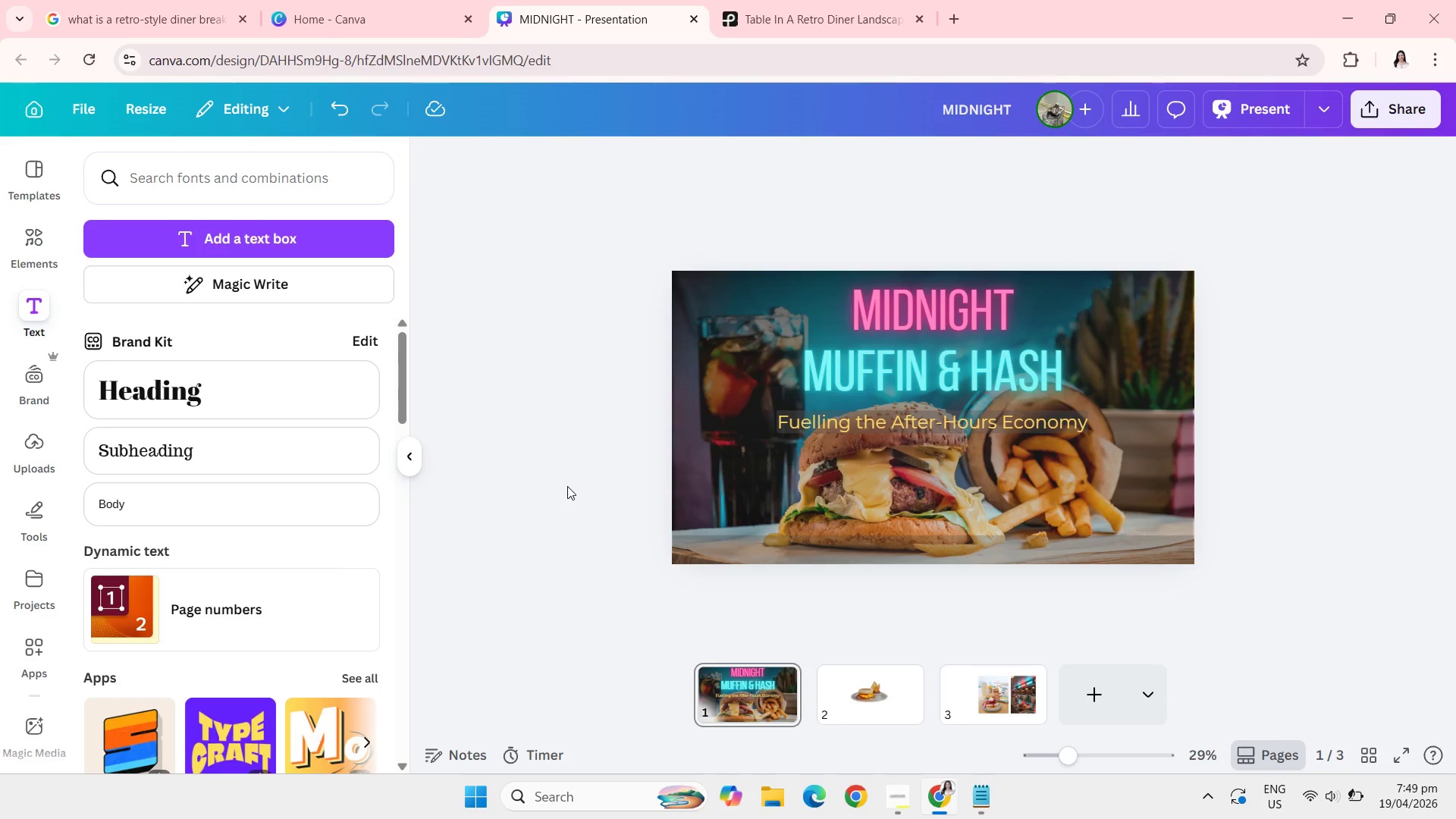 
wait(21.95)
 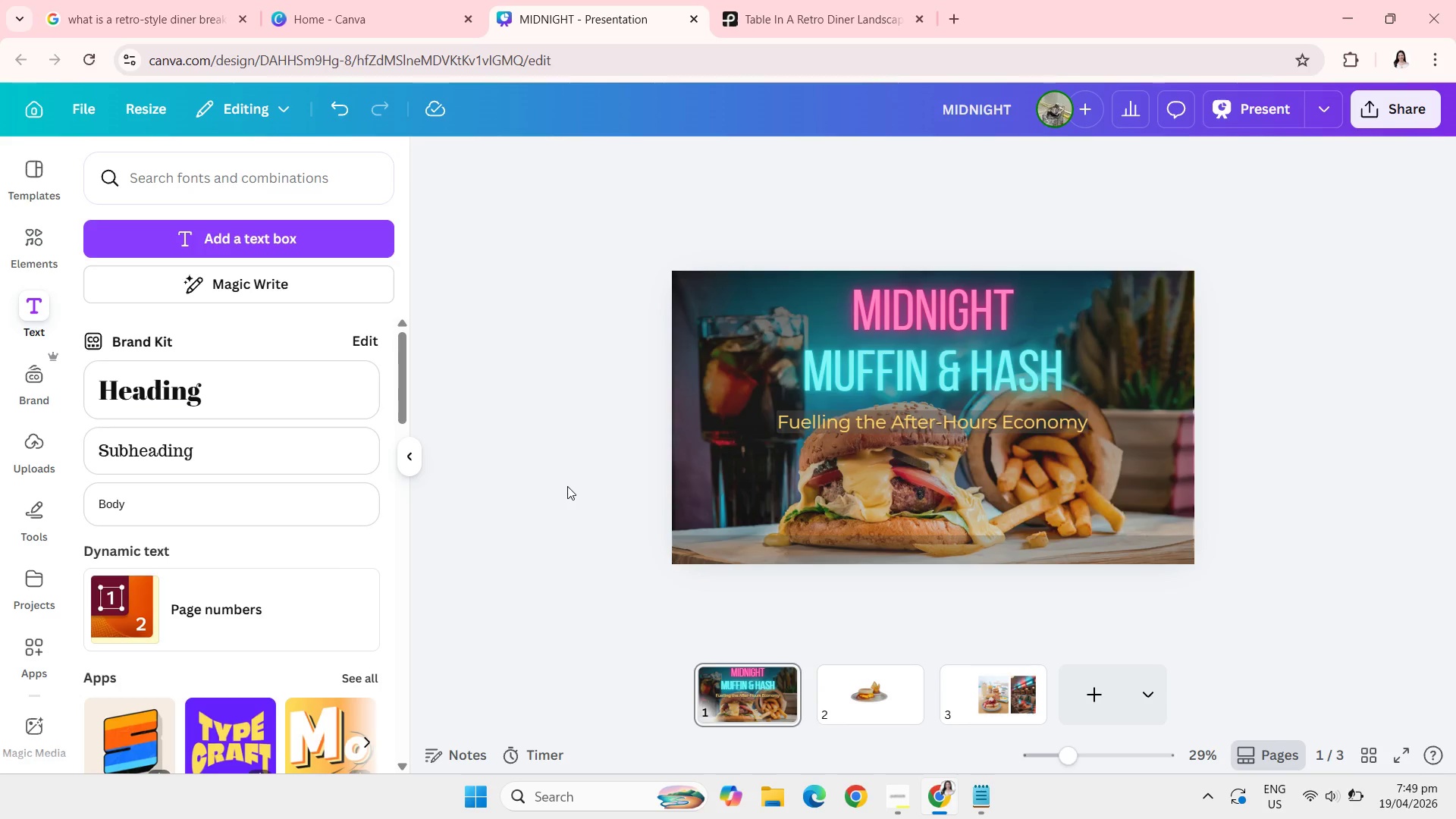 
left_click([943, 422])
 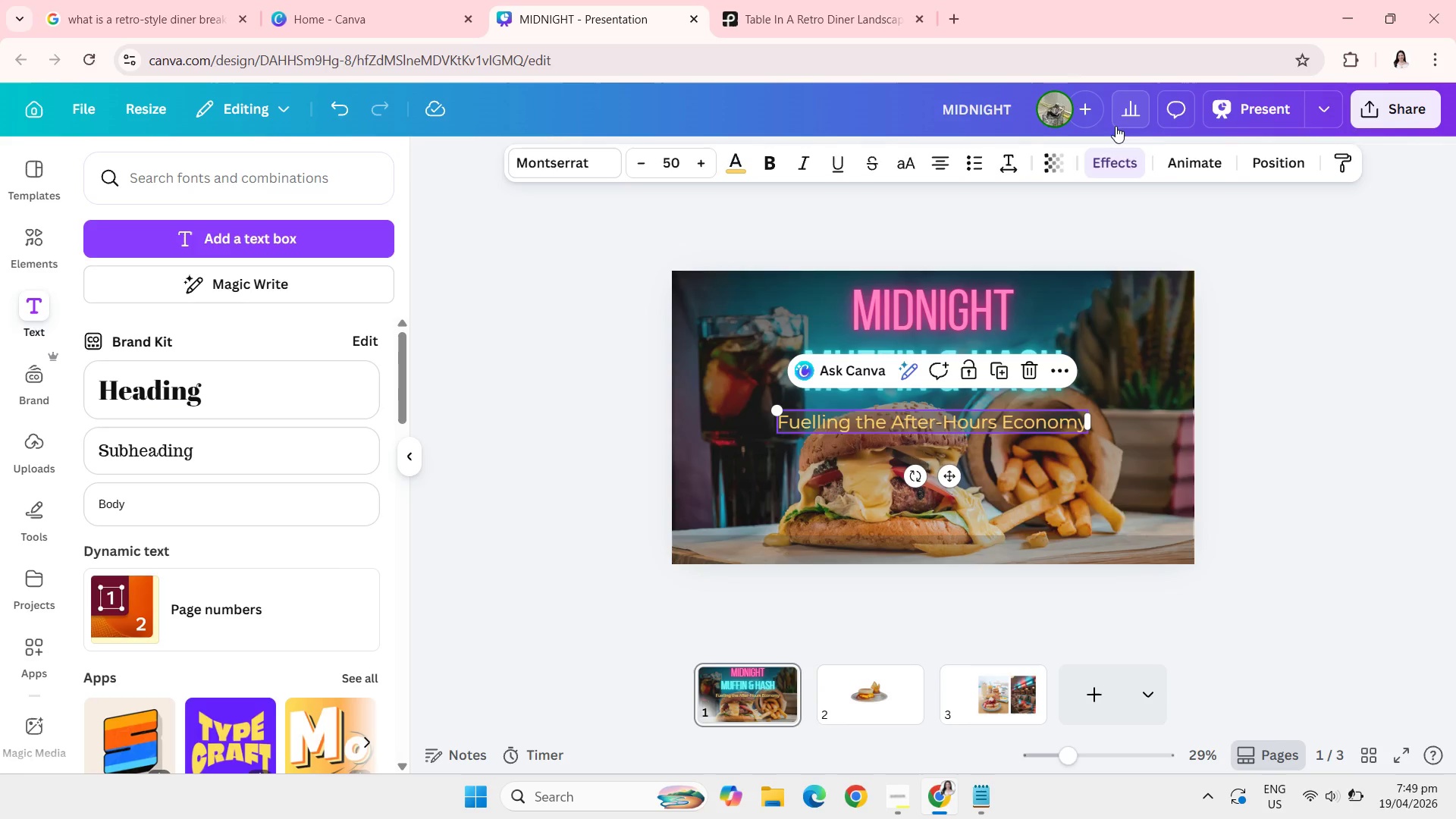 
left_click([1126, 171])
 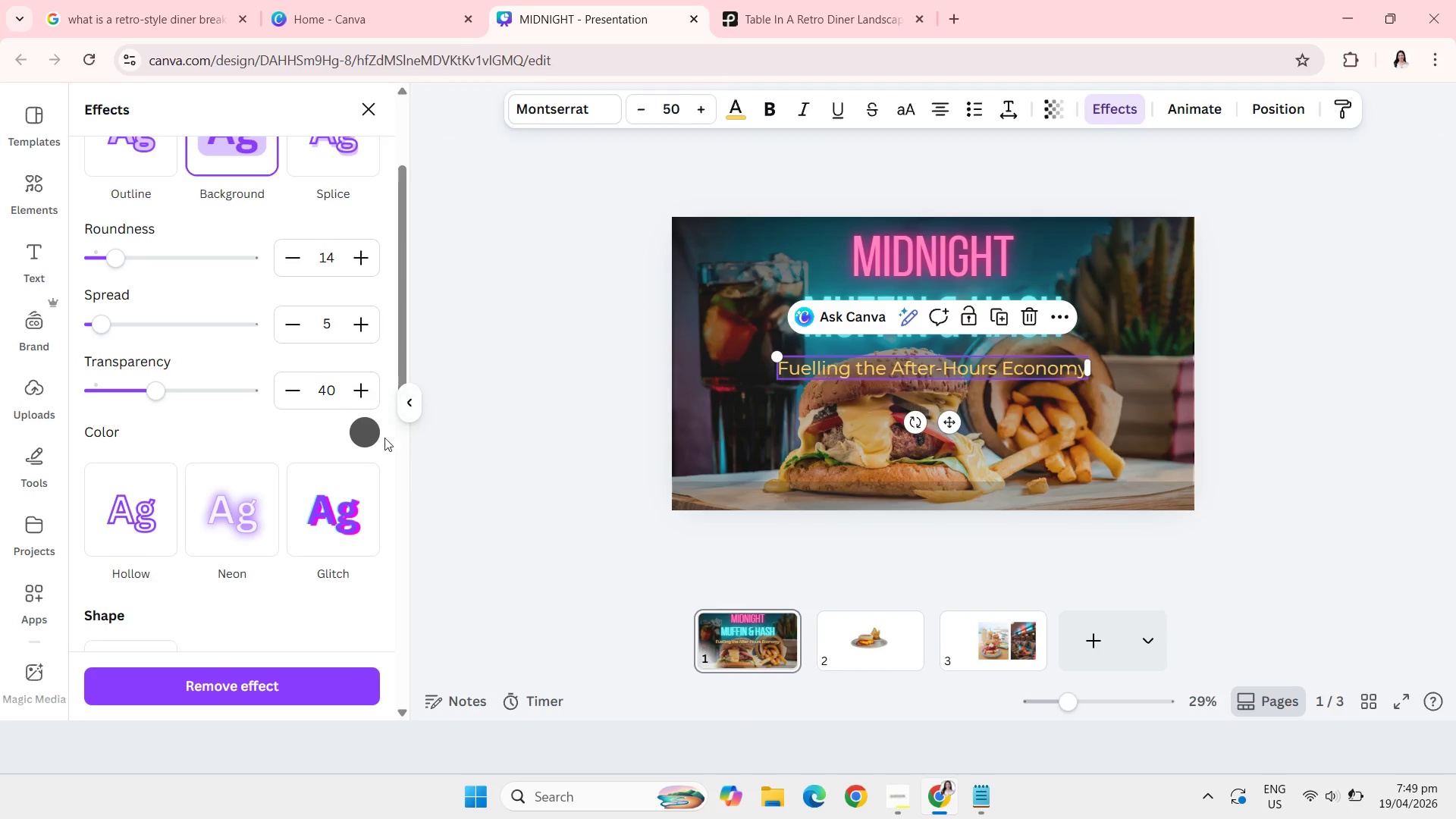 
left_click([366, 435])
 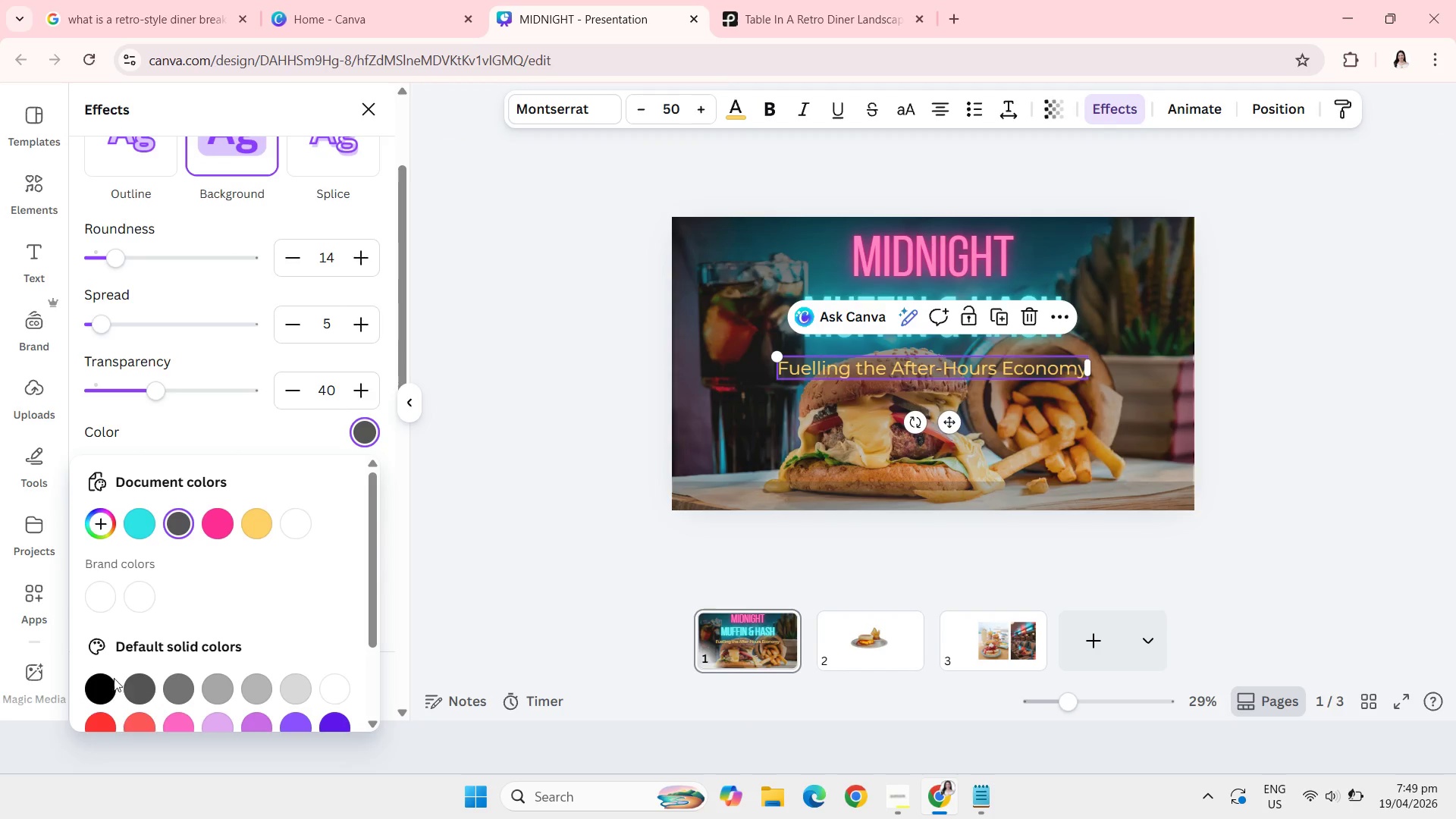 
left_click([89, 698])
 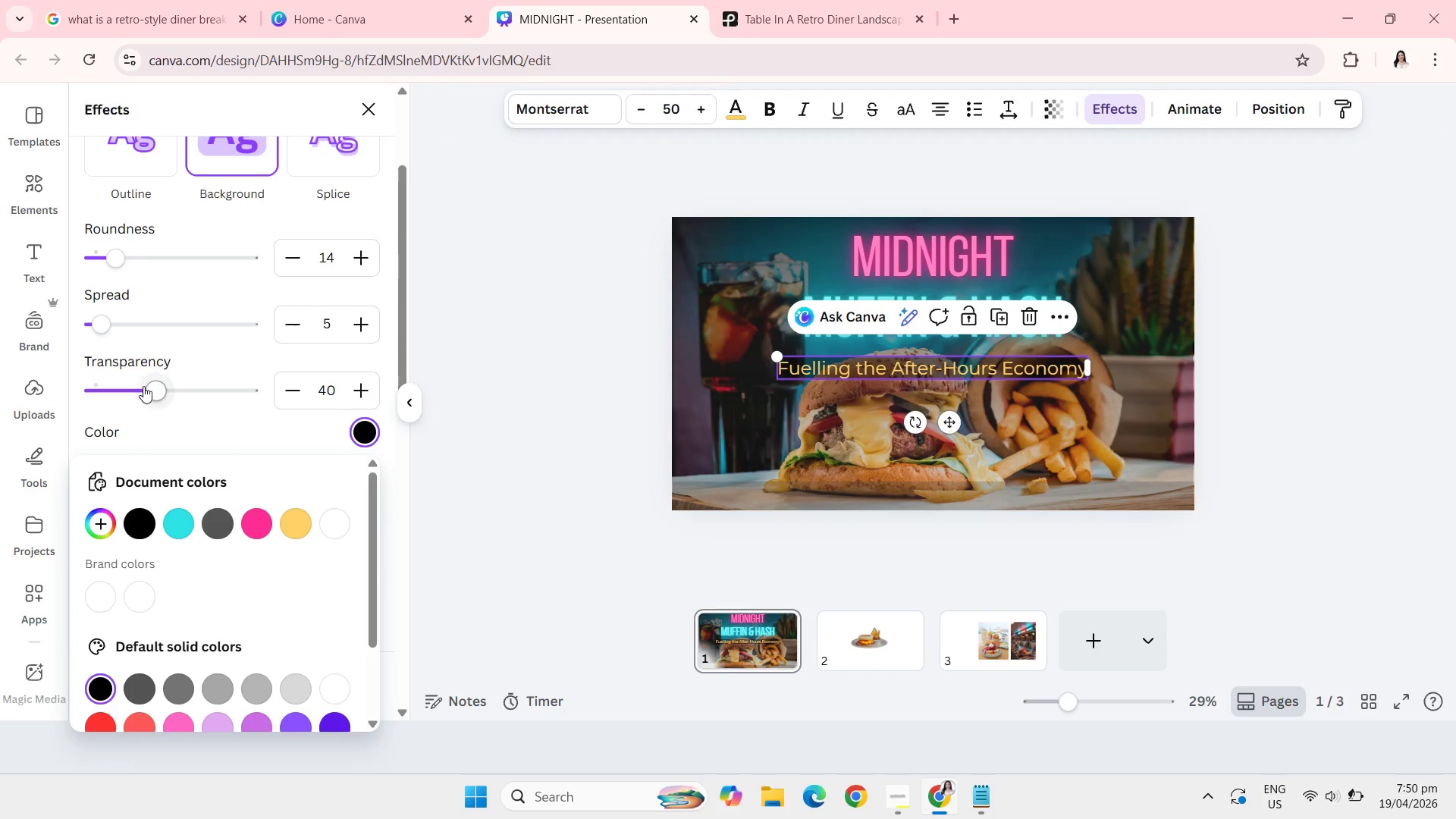 
left_click_drag(start_coordinate=[152, 391], to_coordinate=[140, 399])
 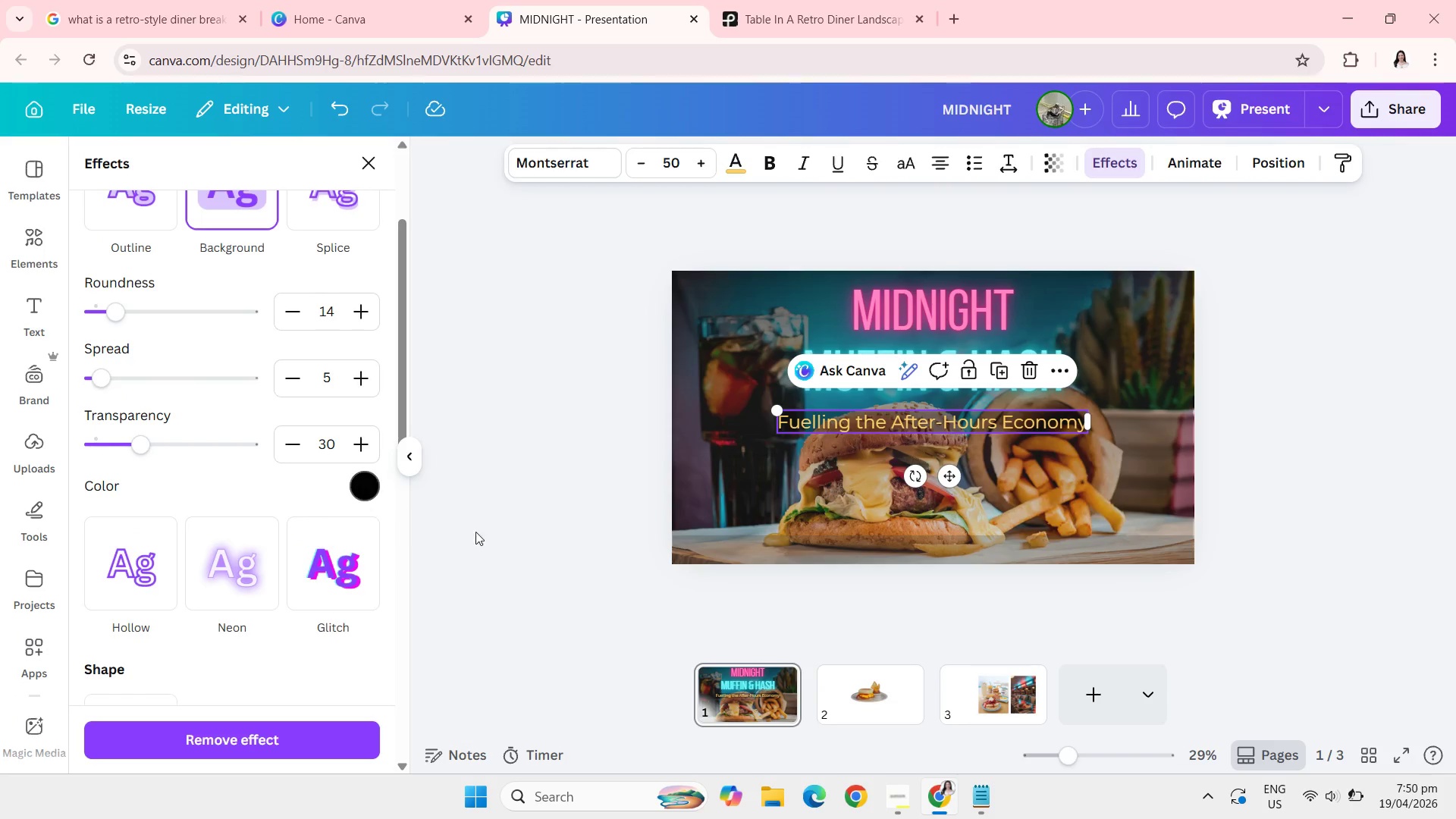 
left_click([481, 532])
 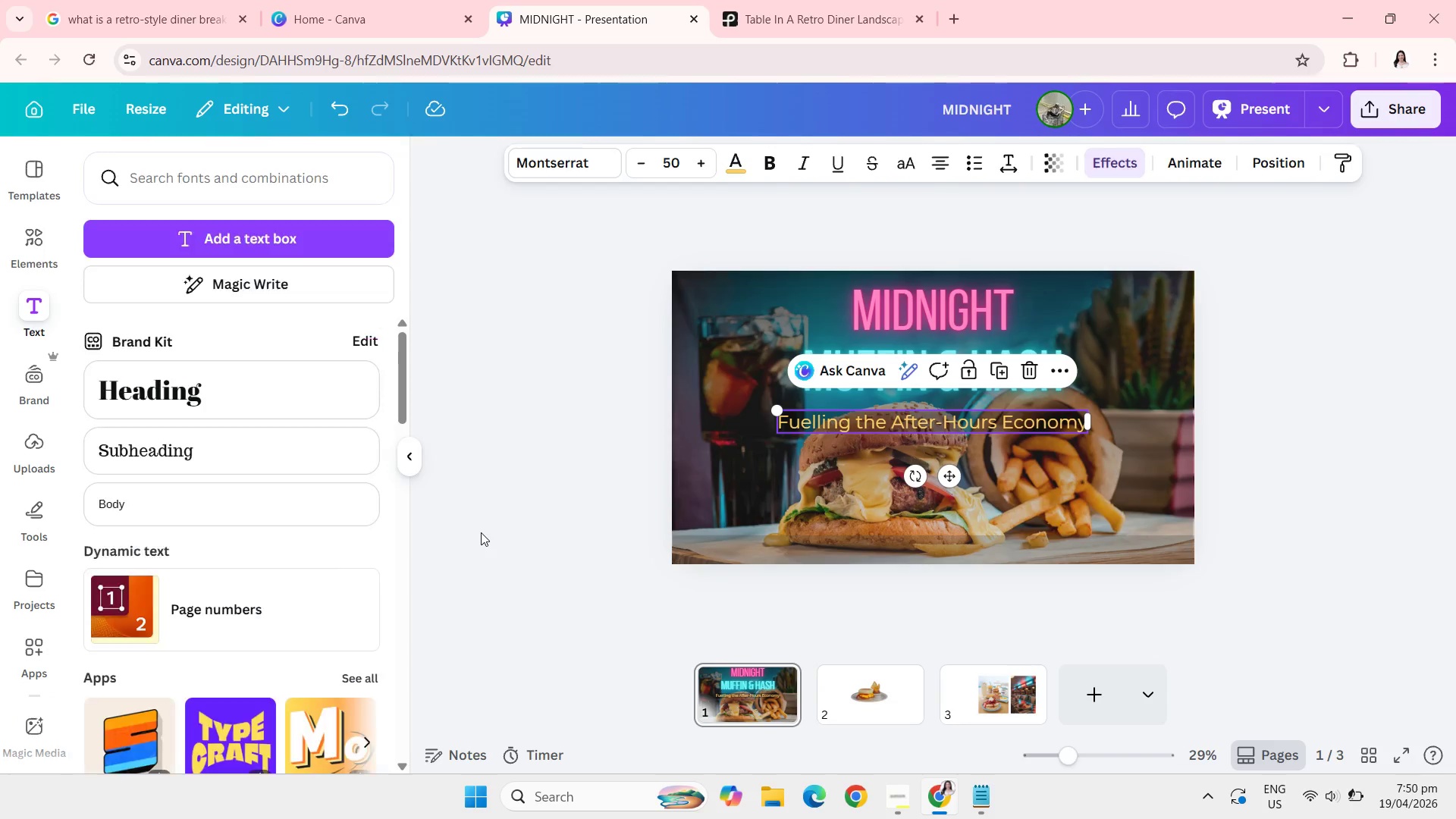 
left_click([481, 532])
 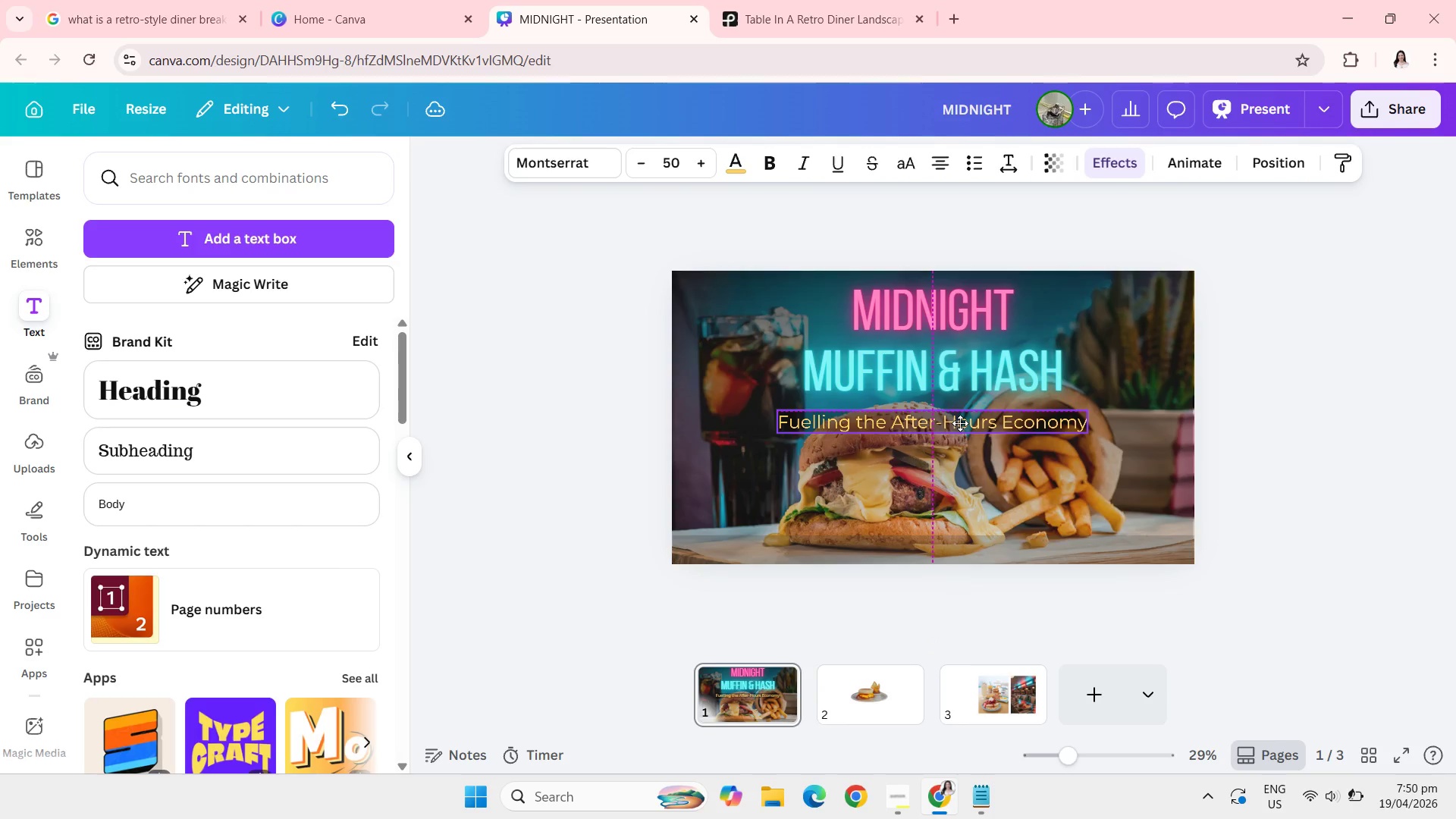 
wait(6.17)
 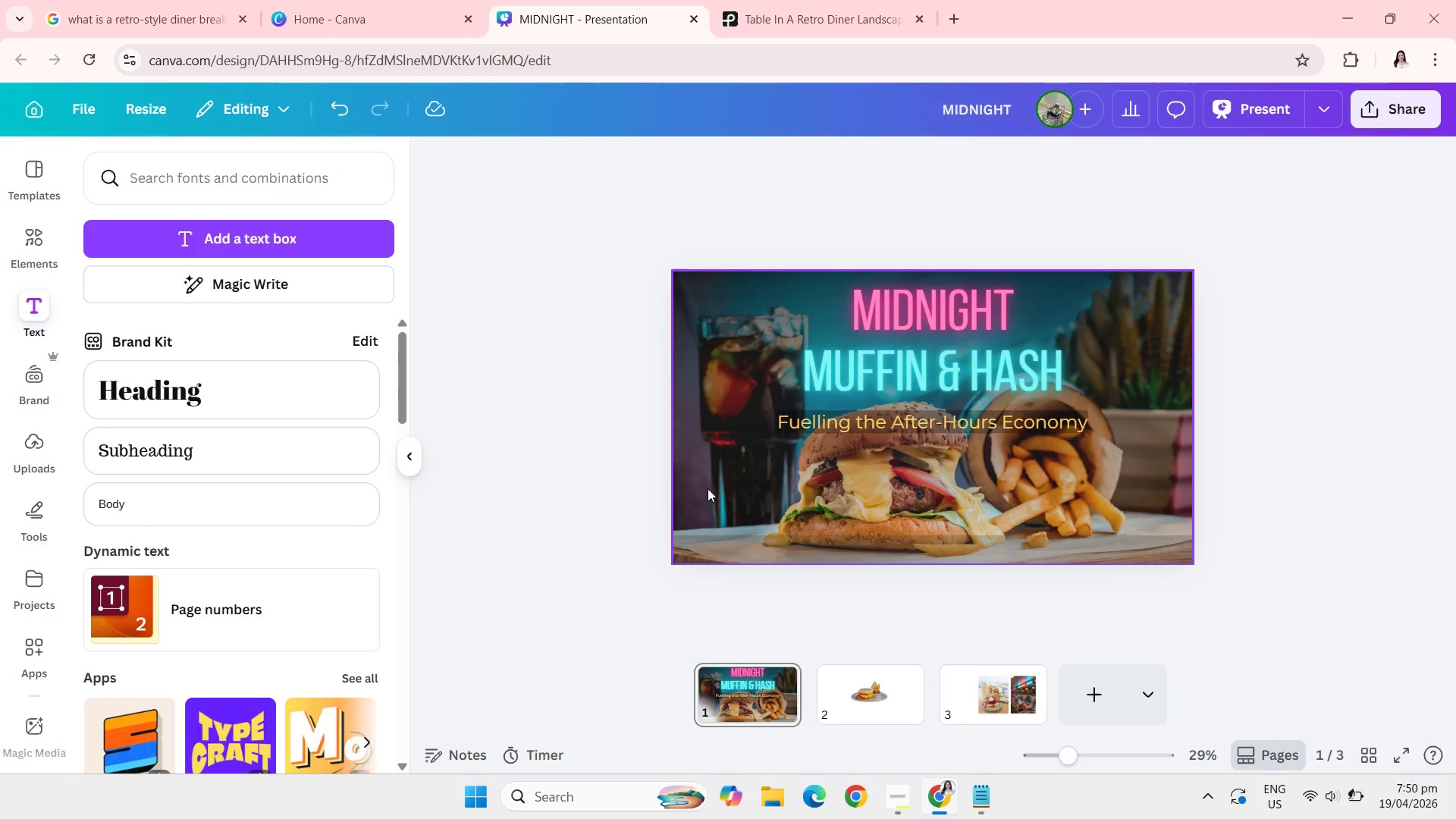 
left_click([581, 397])
 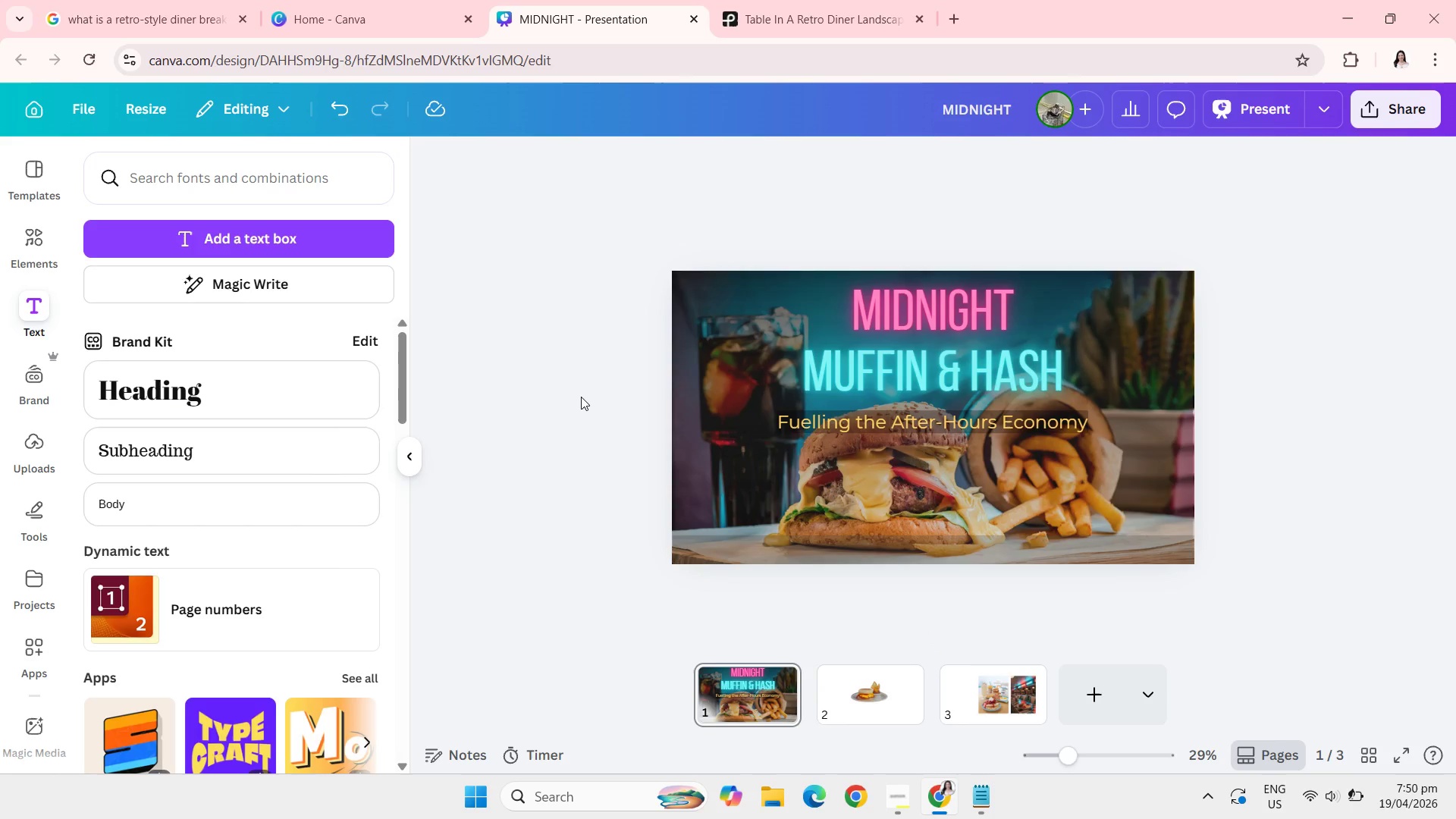 
wait(13.17)
 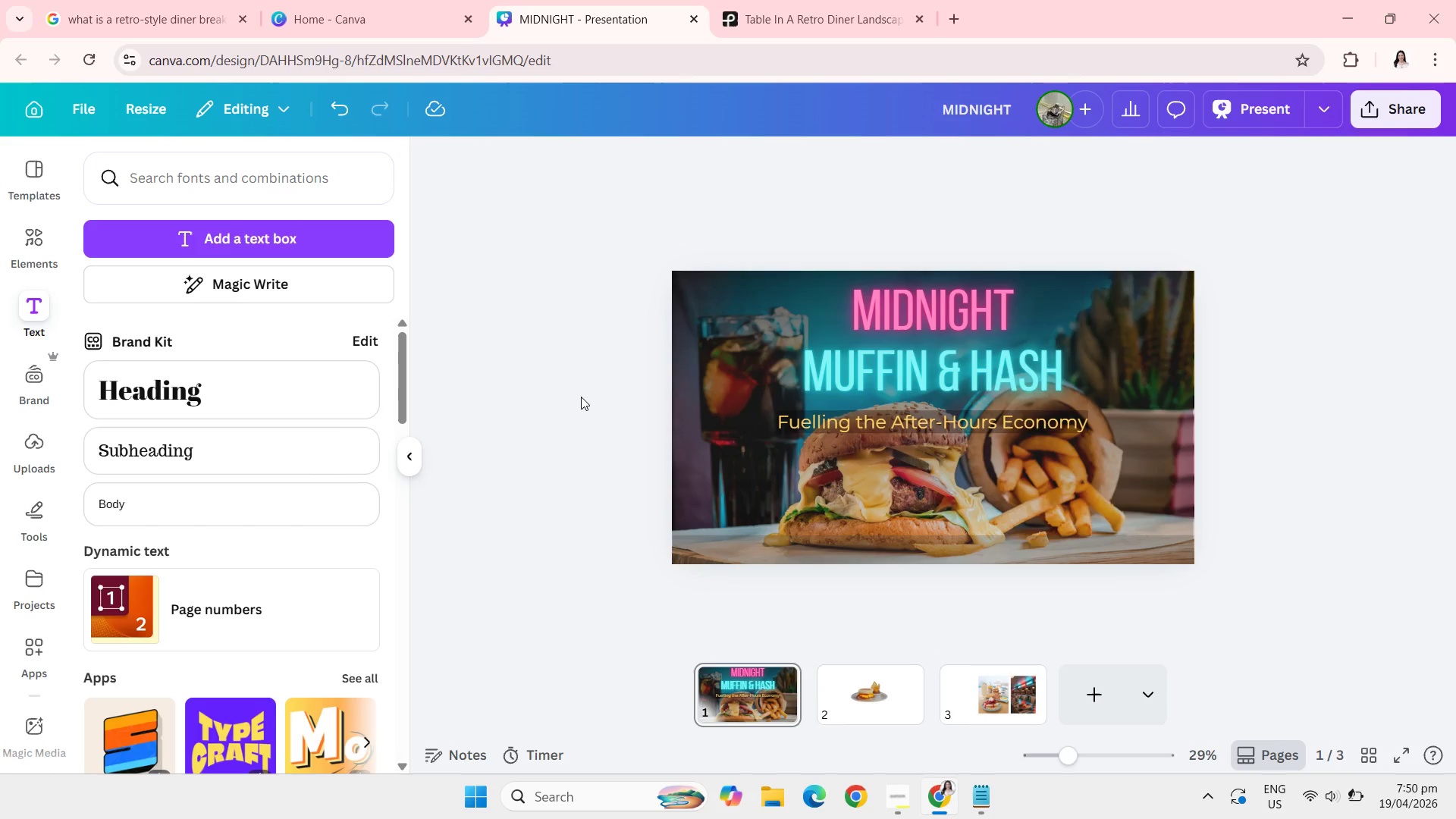 
left_click([956, 421])
 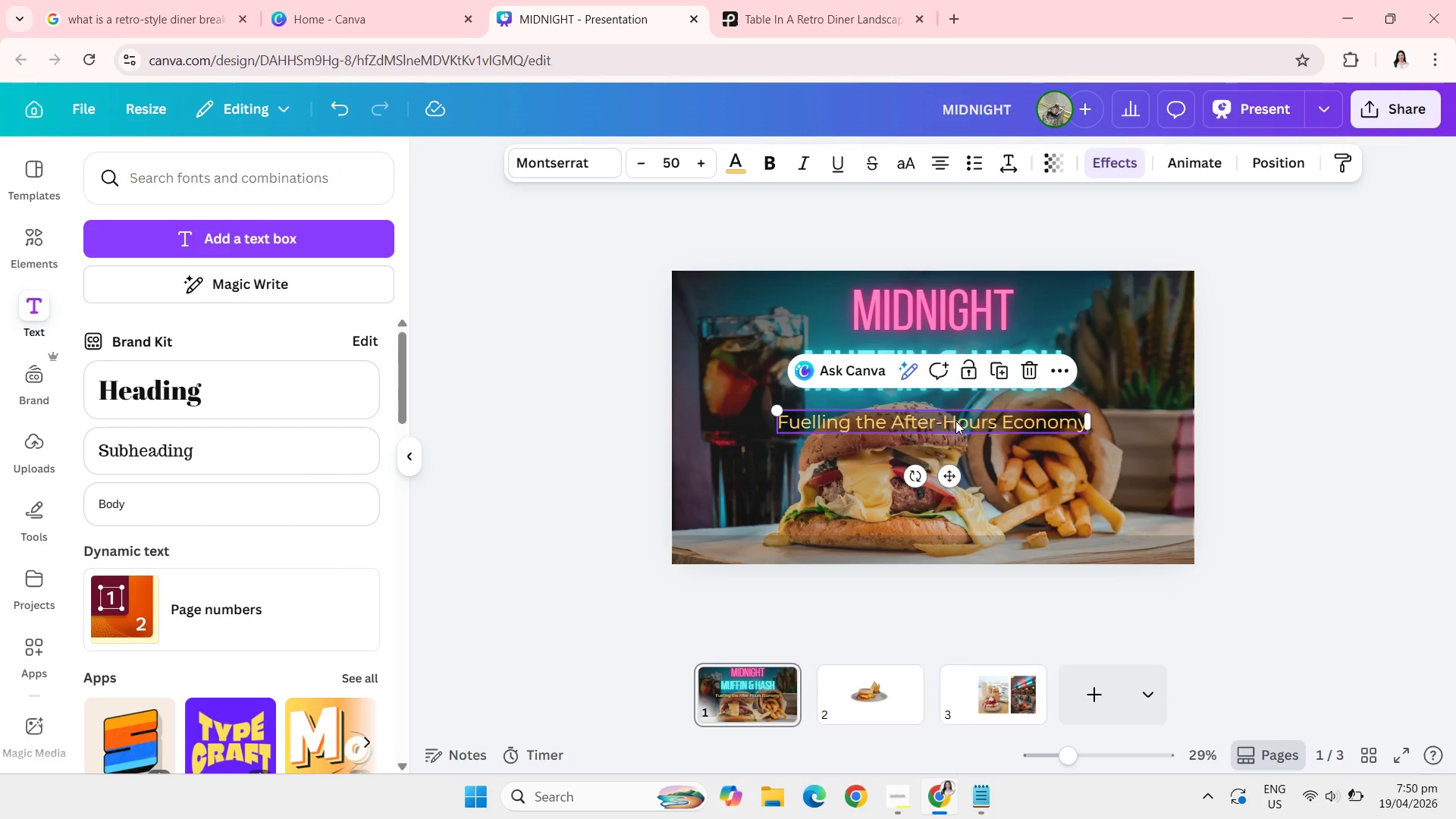 
key(Control+C)
 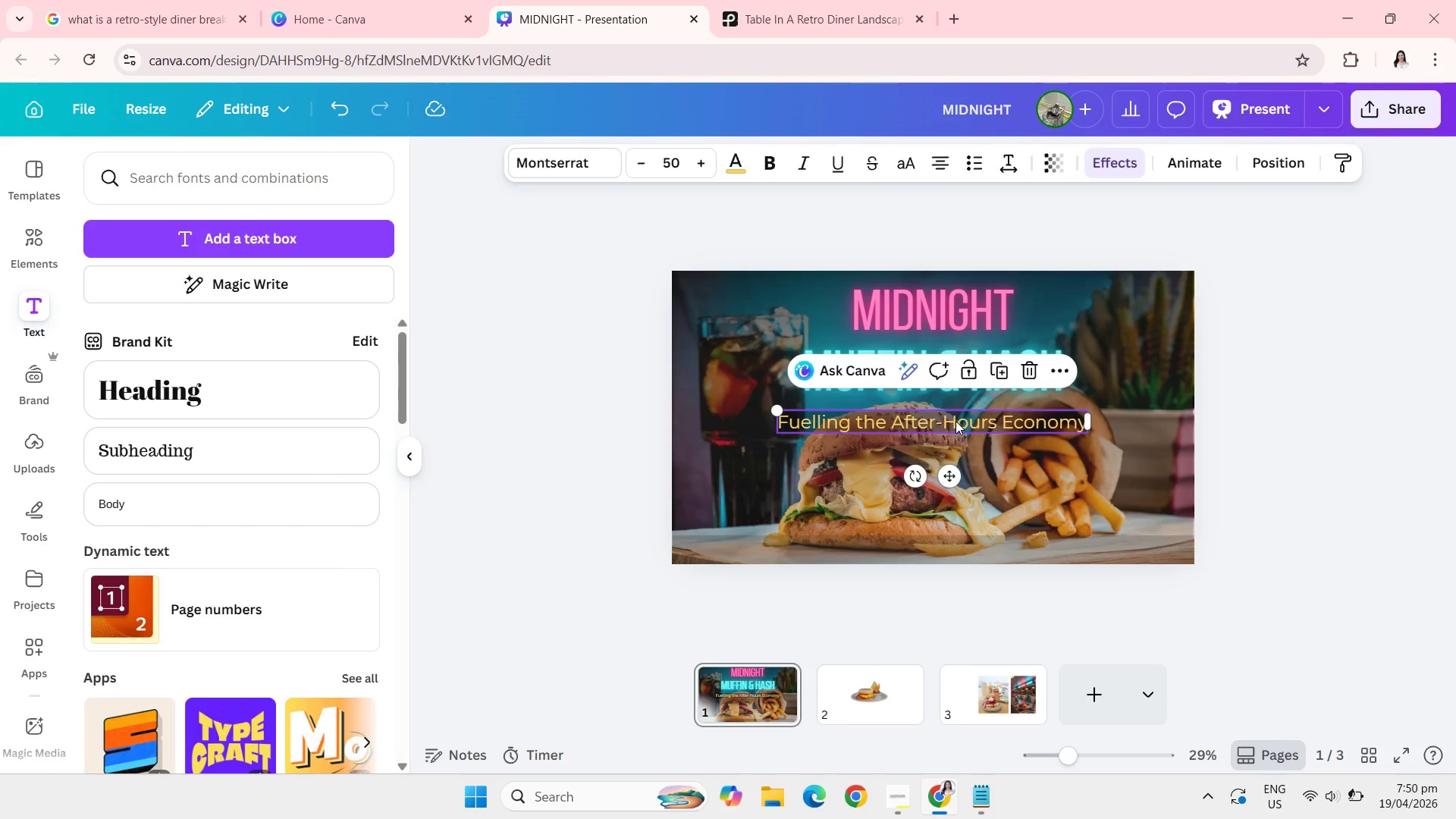 
key(Control+V)
 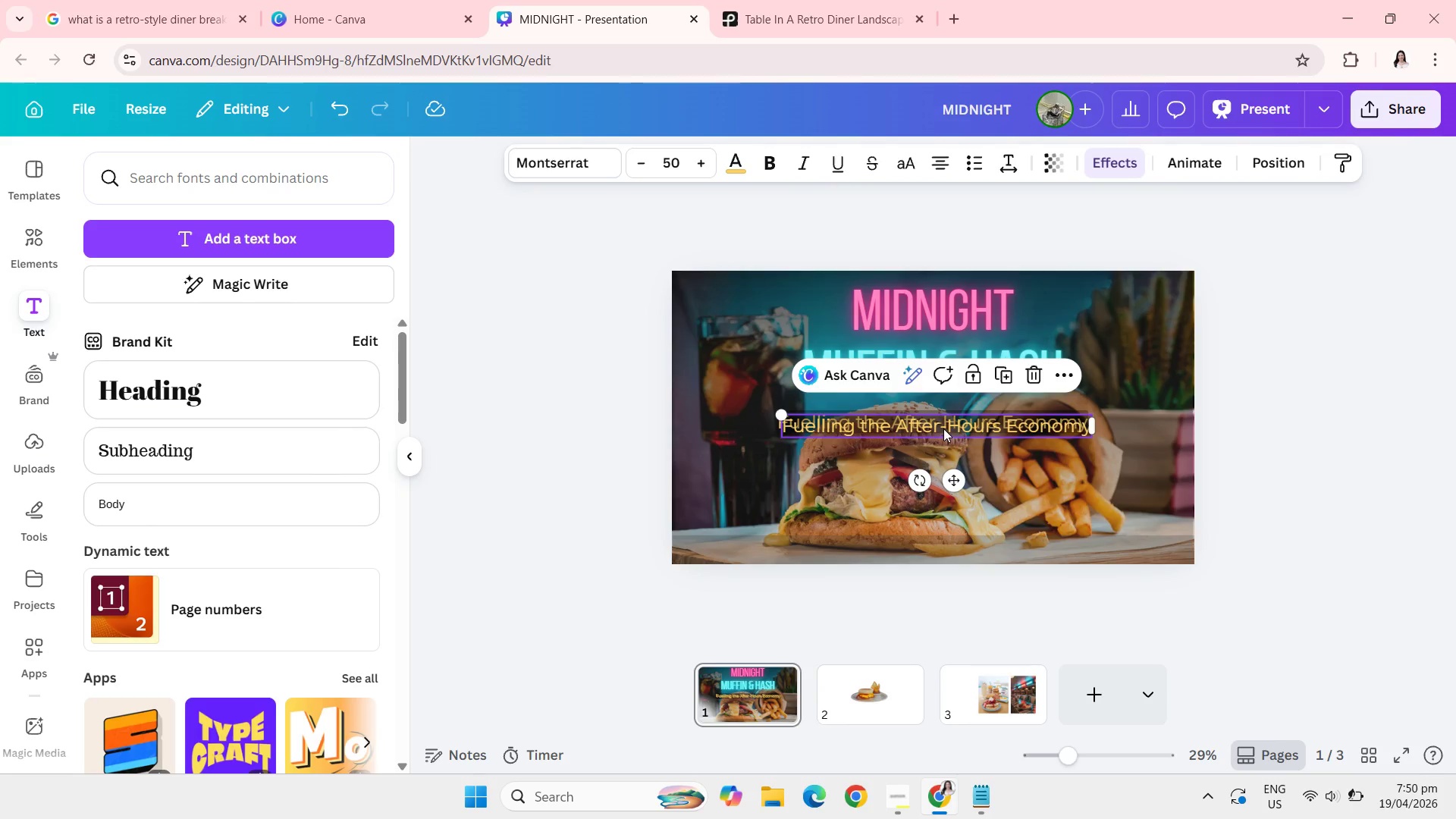 
left_click_drag(start_coordinate=[943, 428], to_coordinate=[937, 534])
 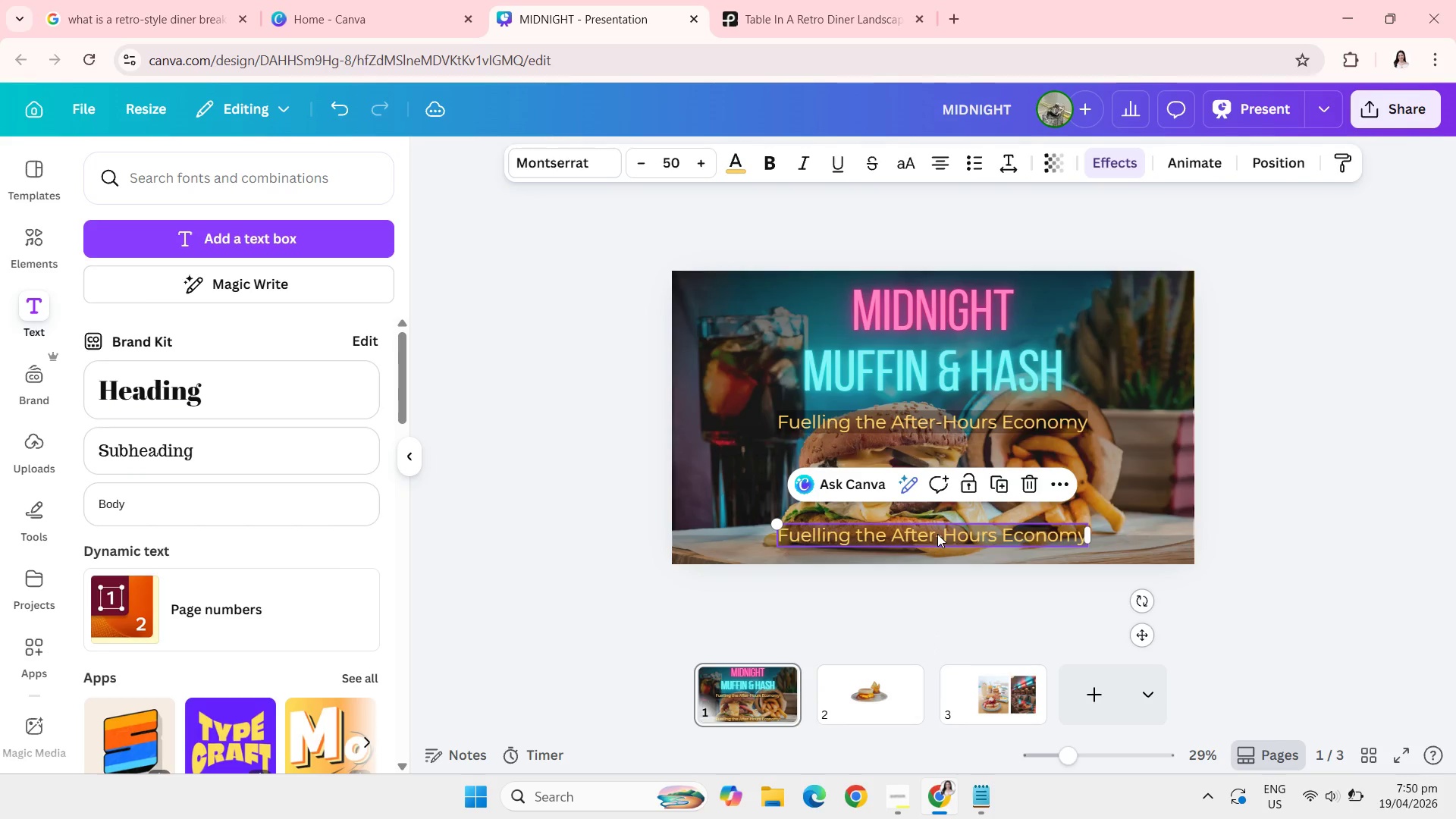 
left_click([937, 534])
 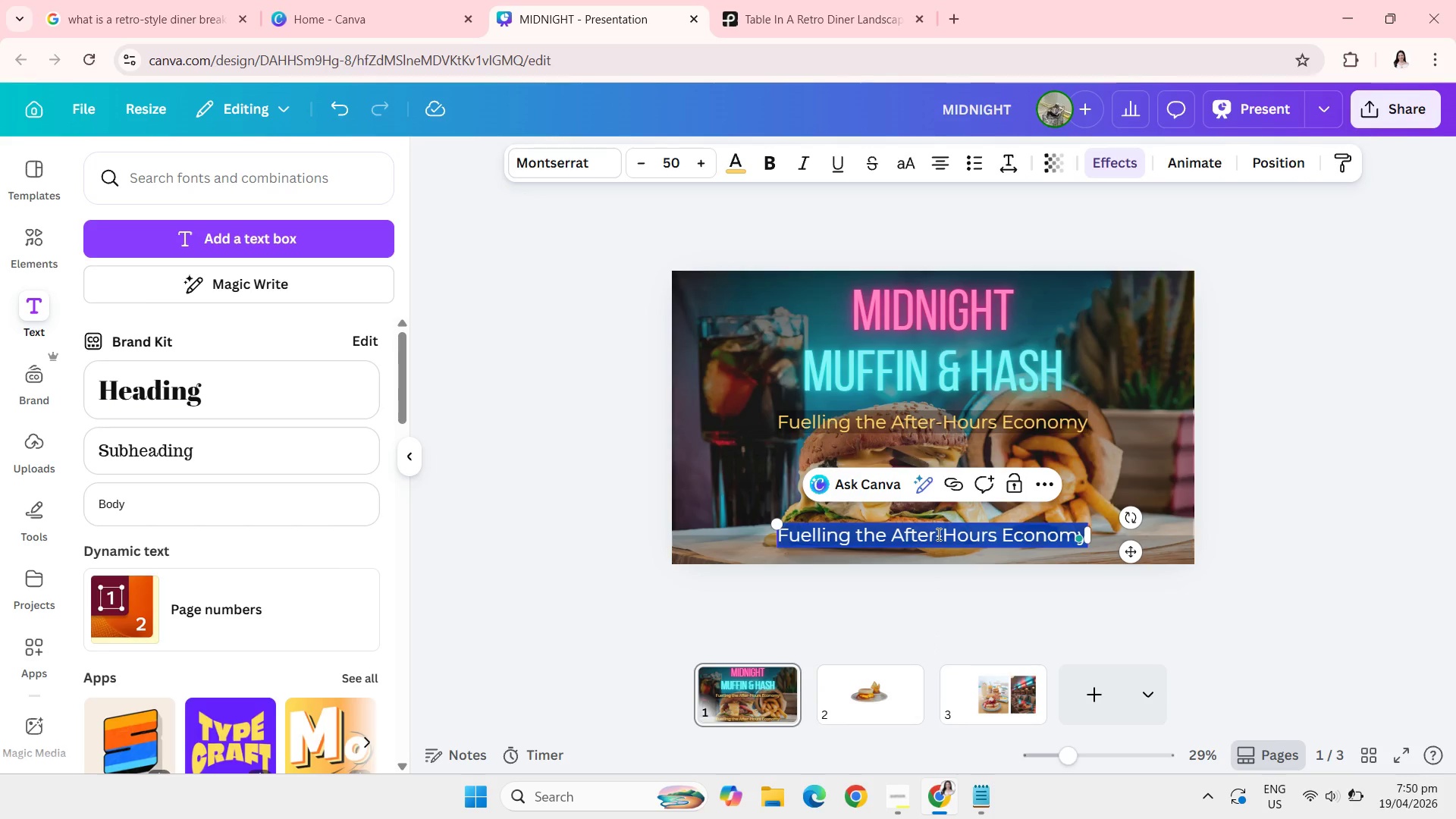 
type(Expansion)
key(Backspace)
key(Backspace)
key(Backspace)
key(Backspace)
key(Backspace)
key(Backspace)
key(Backspace)
key(Backspace)
 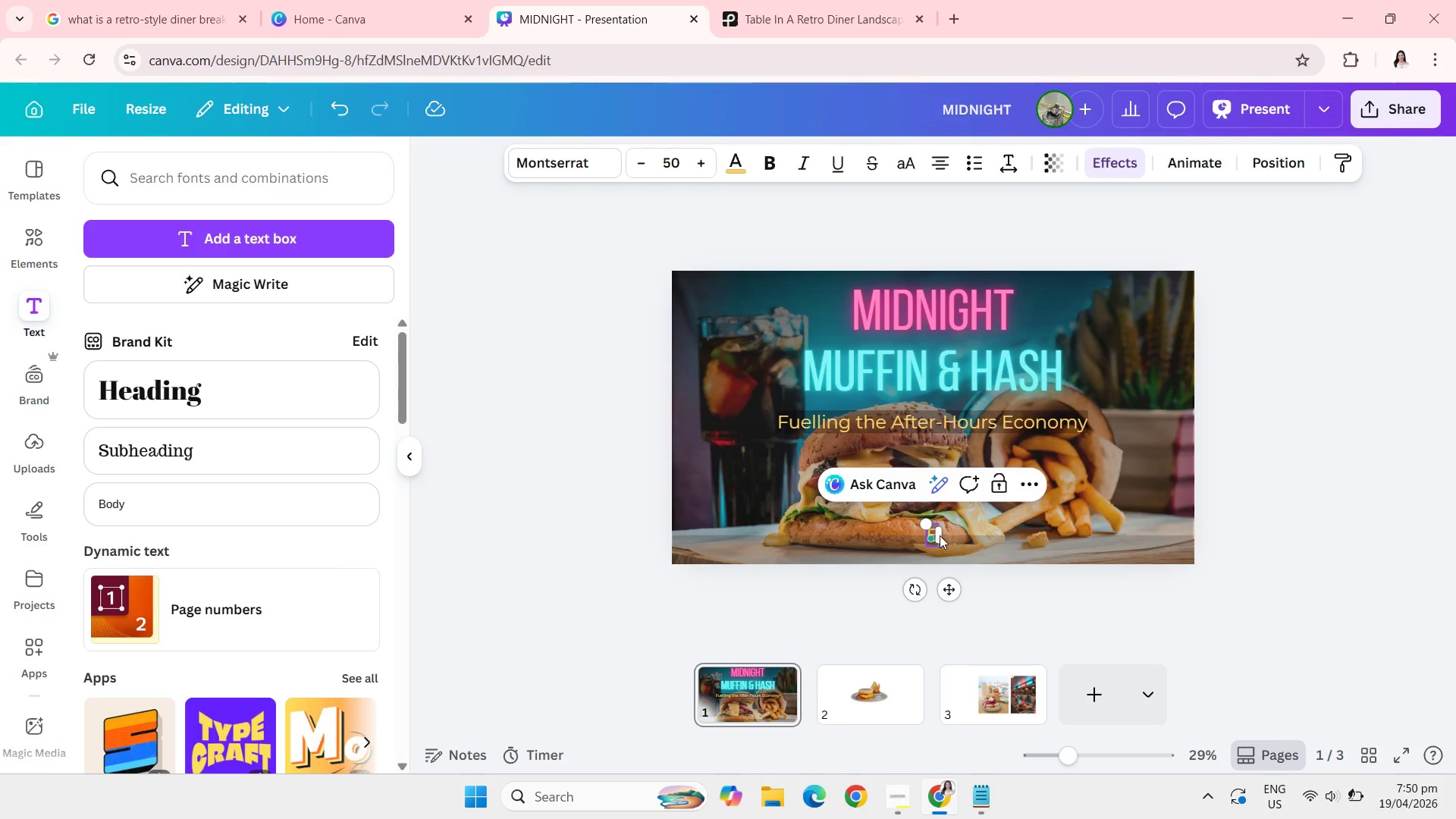 
left_click_drag(start_coordinate=[974, 552], to_coordinate=[971, 556])
 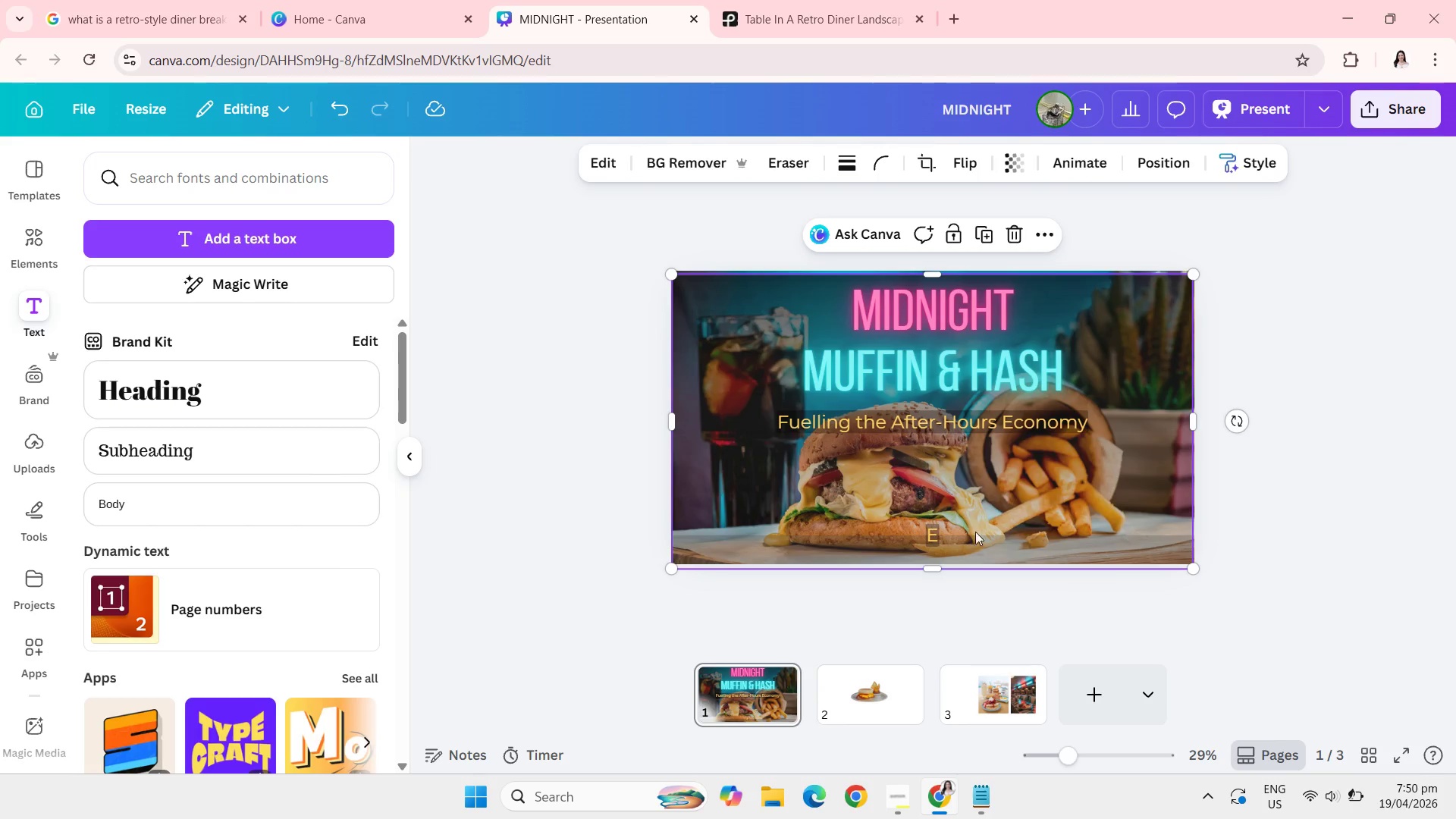 
left_click_drag(start_coordinate=[978, 525], to_coordinate=[982, 519])
 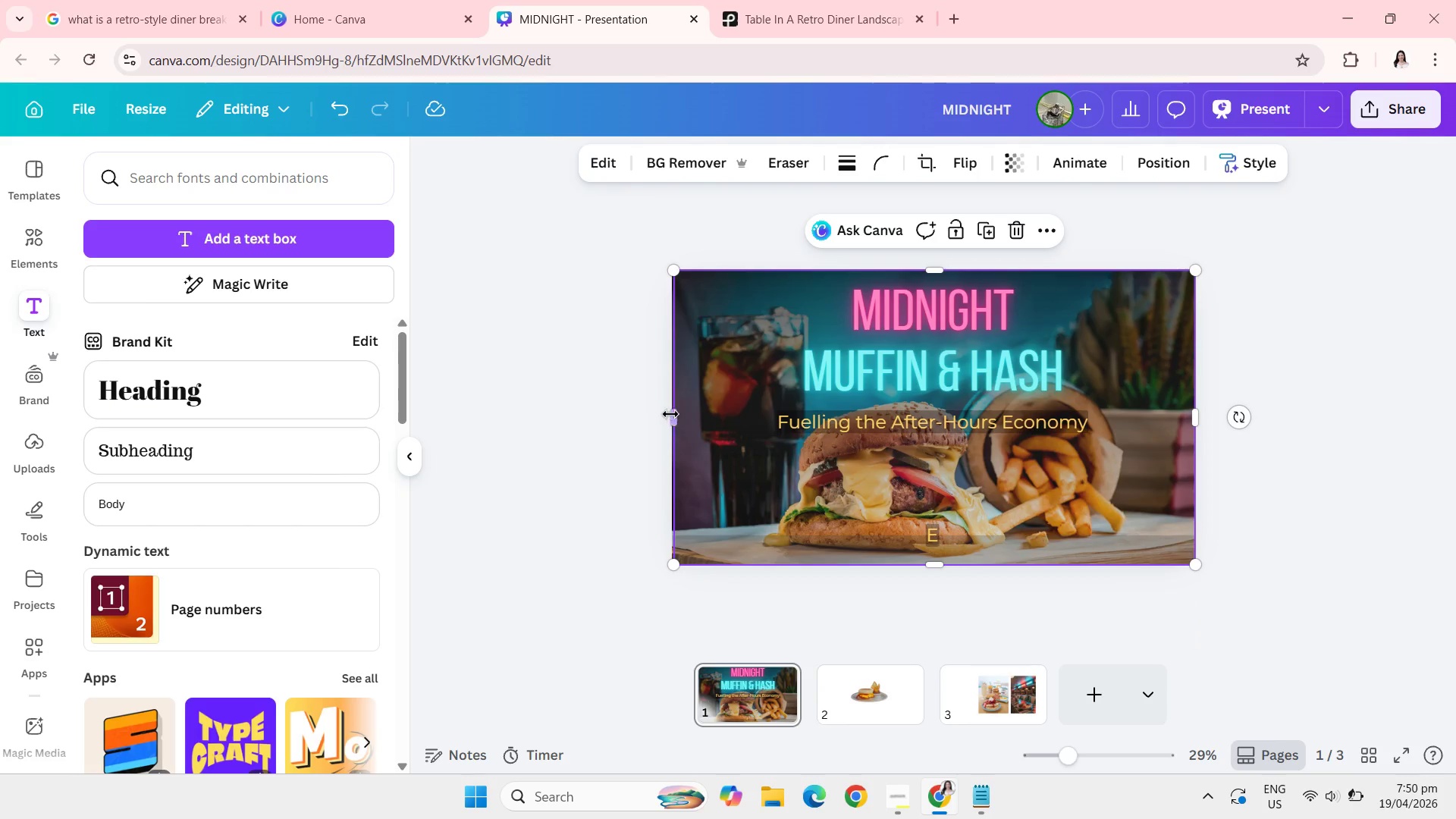 
left_click_drag(start_coordinate=[670, 414], to_coordinate=[664, 414])
 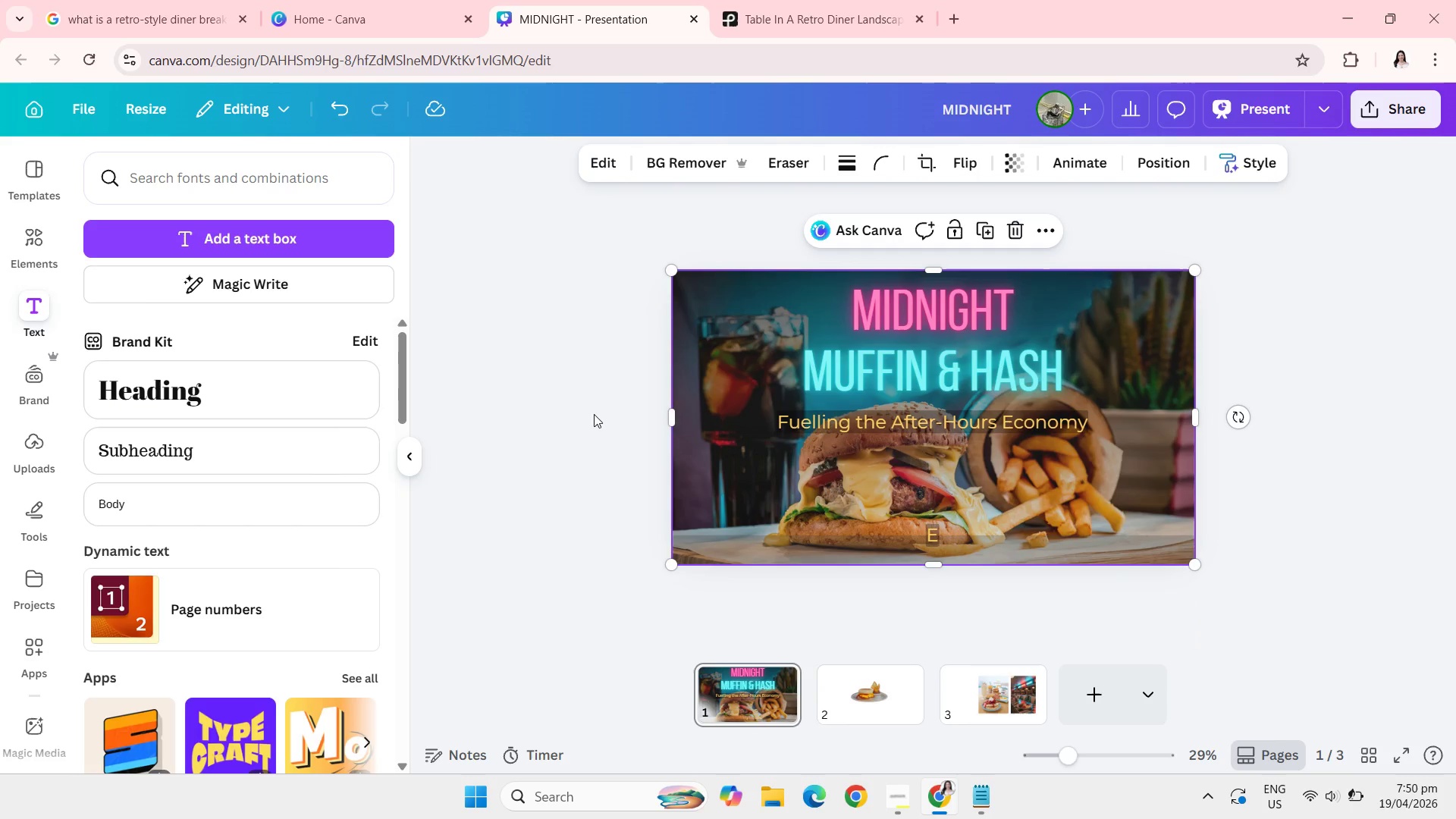 
left_click([594, 414])
 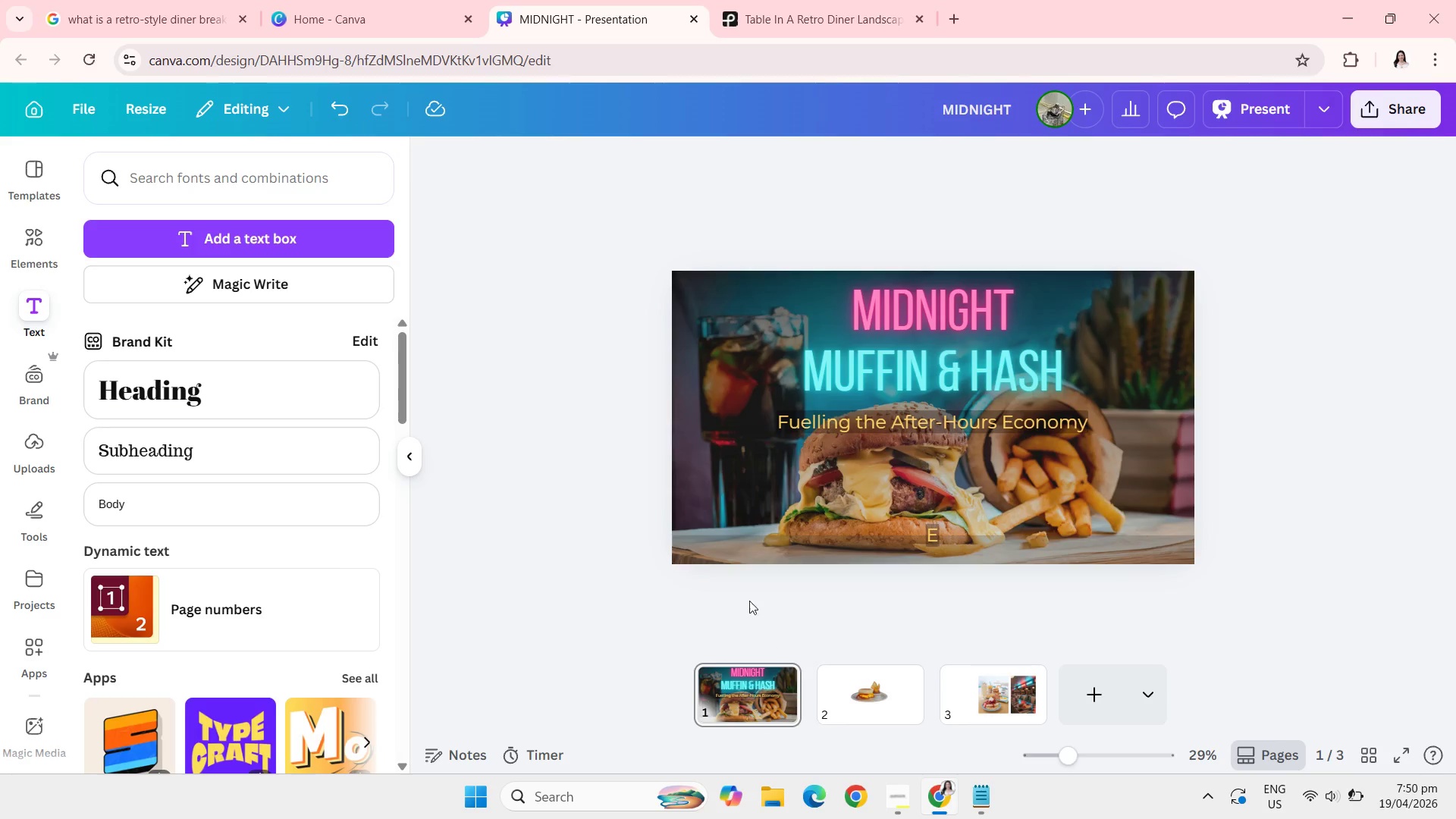 
left_click_drag(start_coordinate=[752, 497], to_coordinate=[739, 435])
 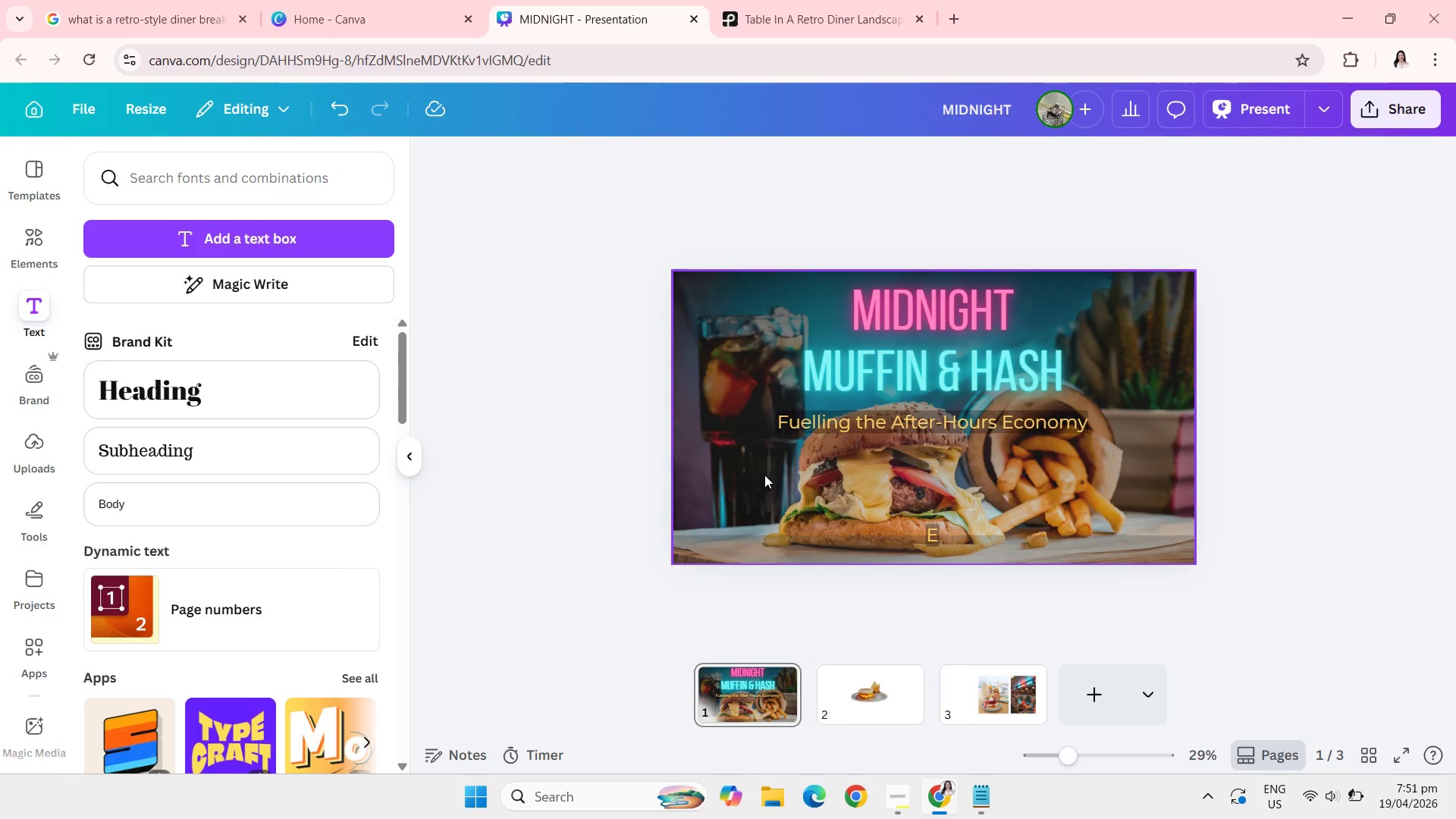 
left_click_drag(start_coordinate=[764, 475], to_coordinate=[720, 466])
 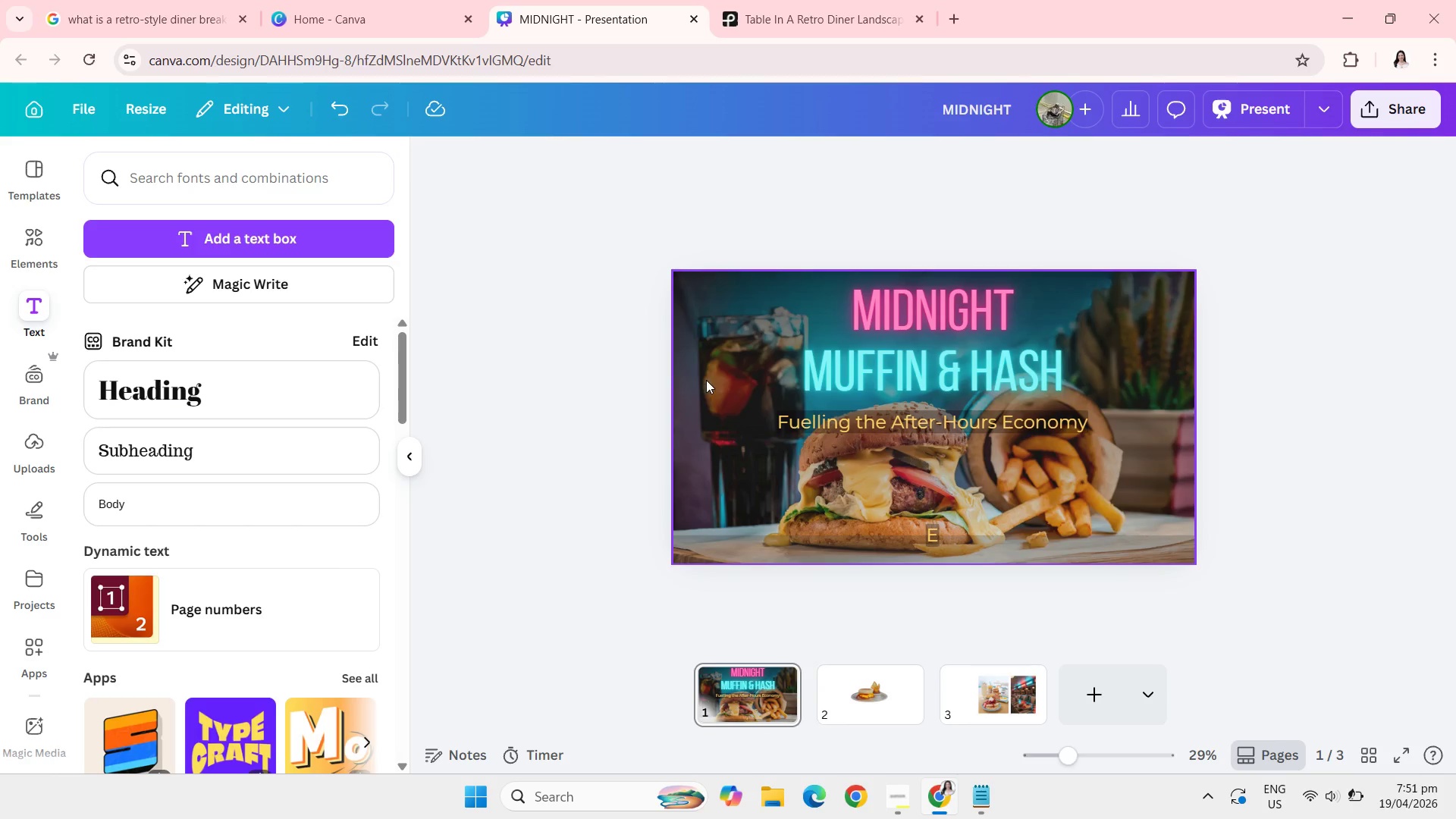 
left_click_drag(start_coordinate=[706, 380], to_coordinate=[642, 414])
 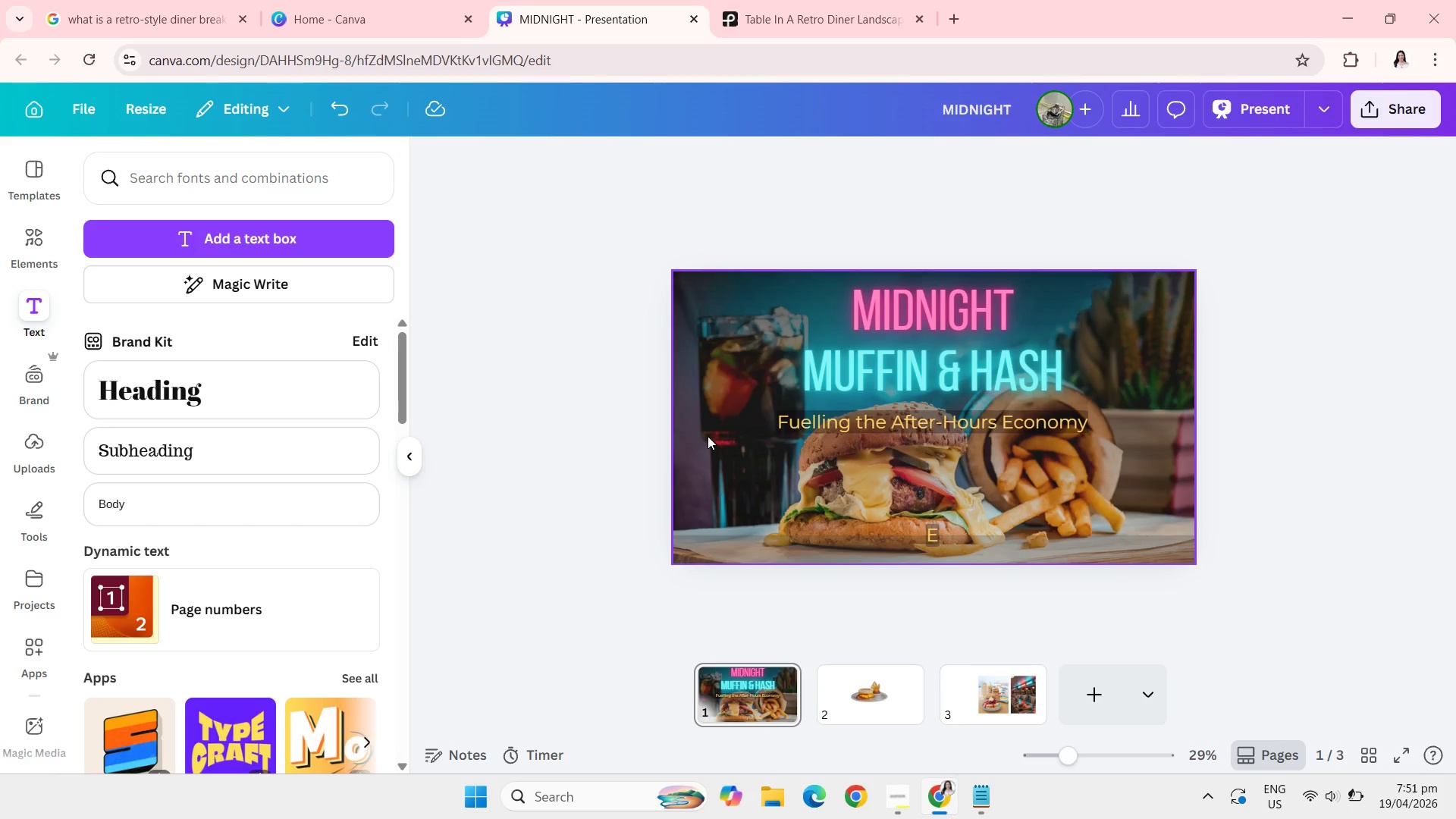 
left_click([708, 436])
 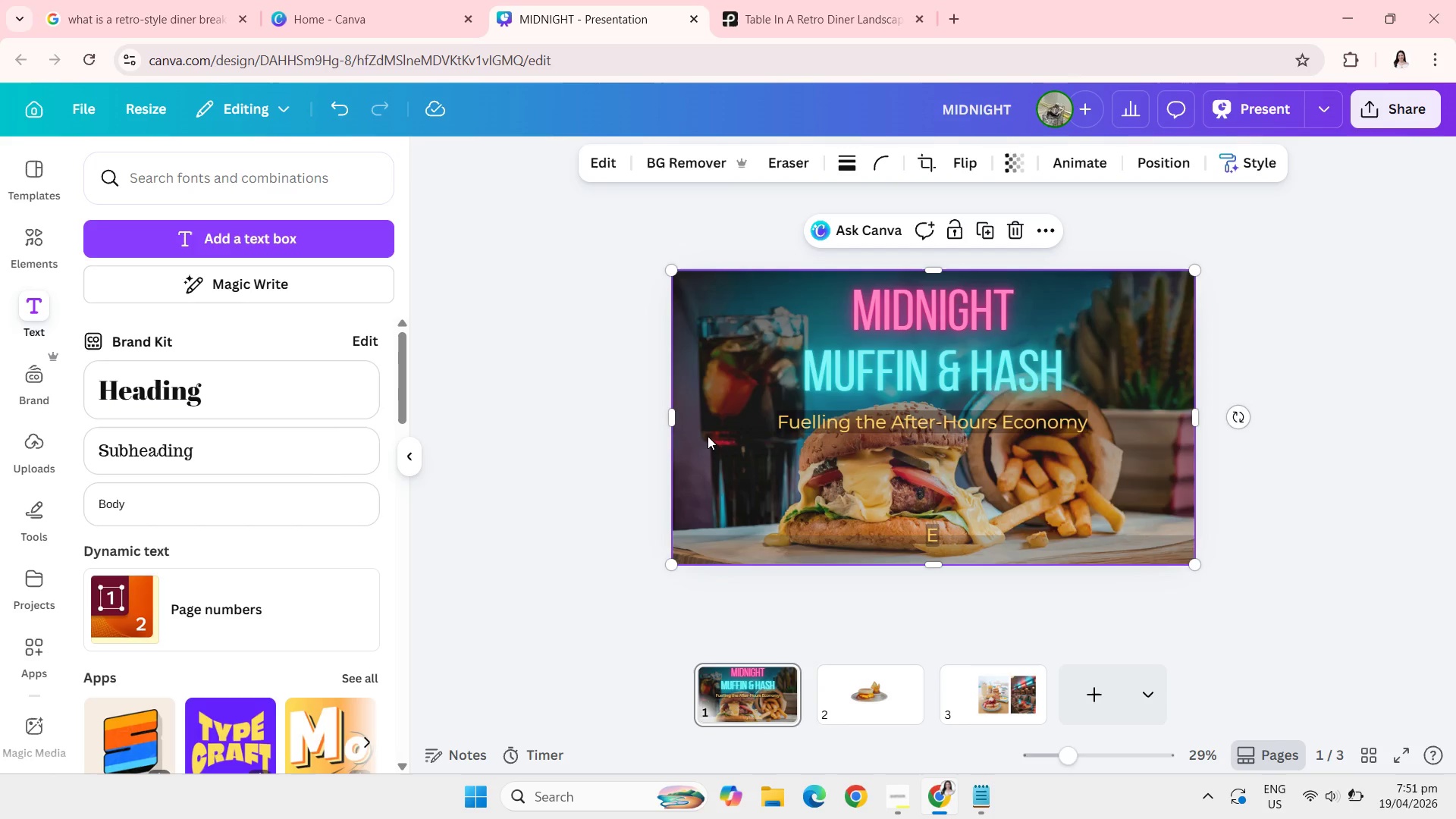 
left_click_drag(start_coordinate=[708, 436], to_coordinate=[714, 324])
 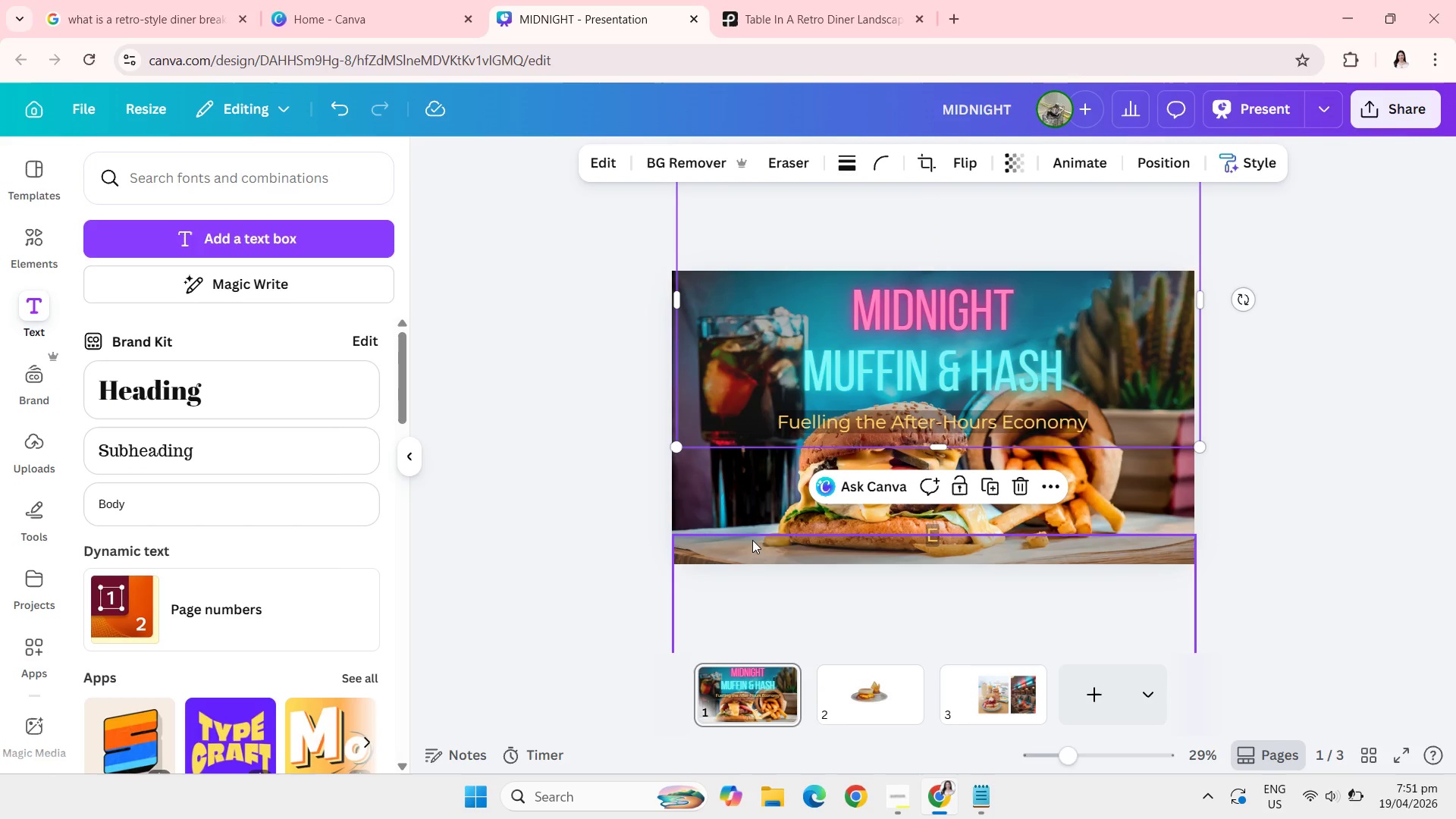 
left_click([752, 541])
 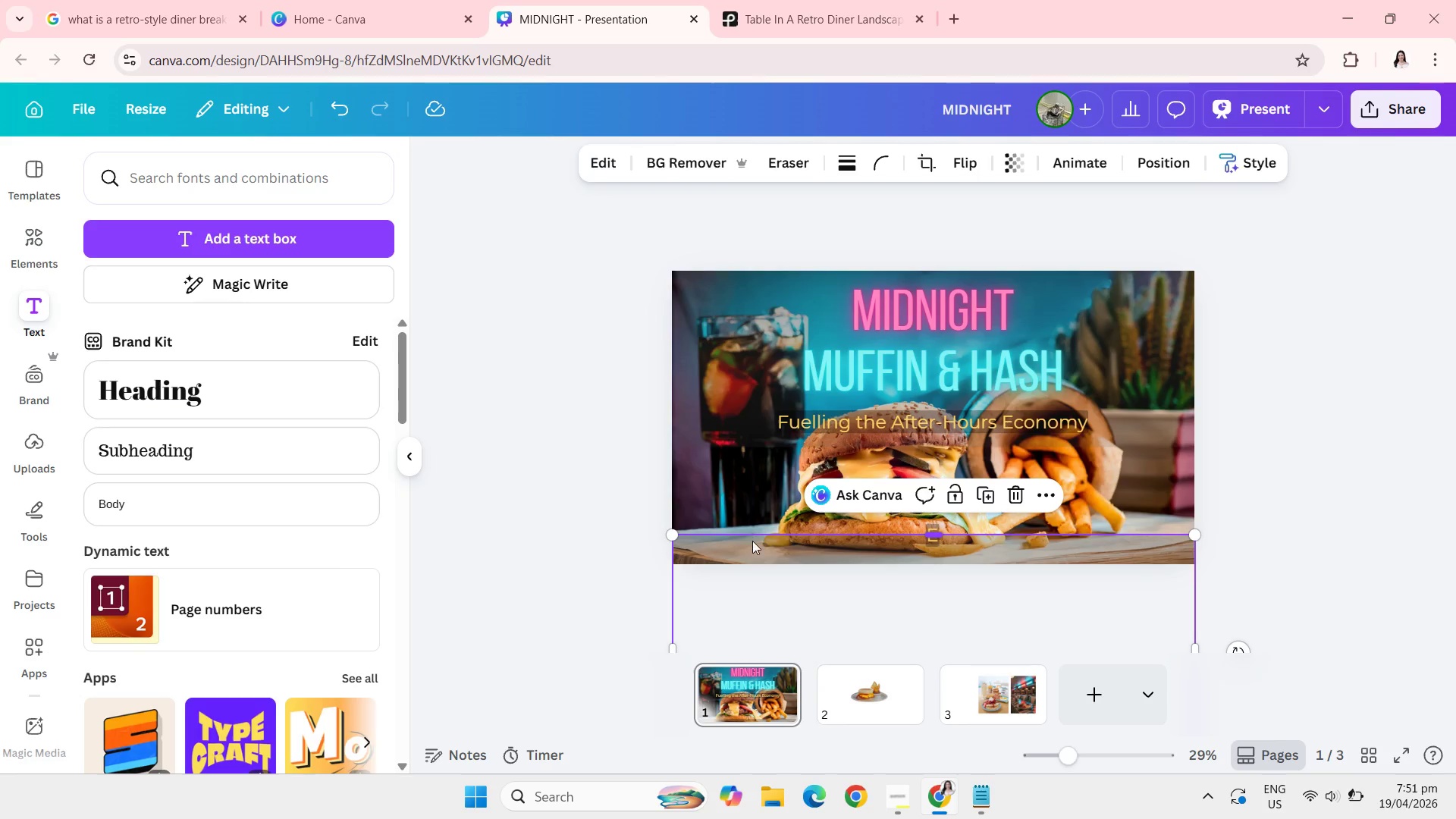 
key(Backspace)
 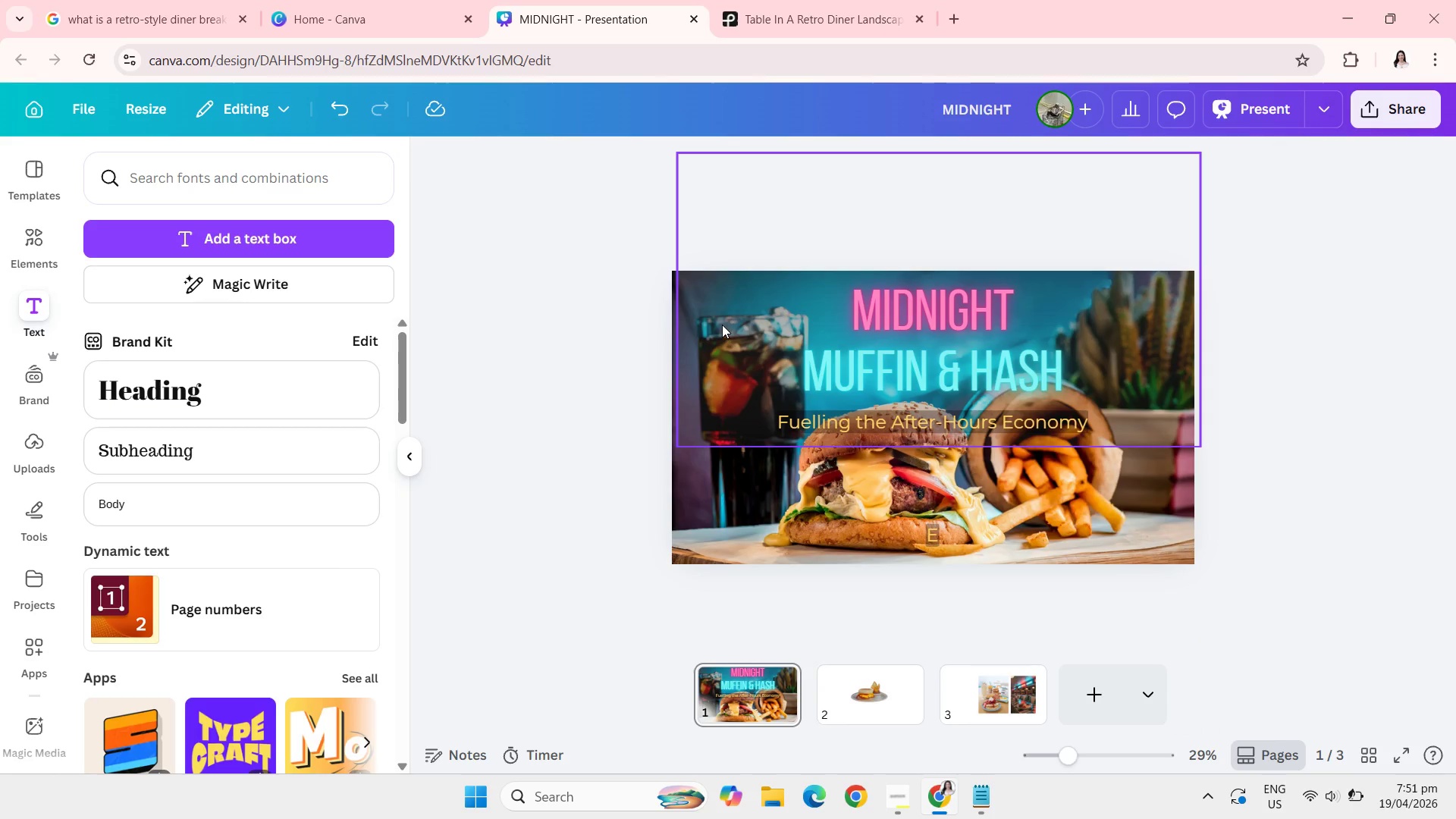 
left_click_drag(start_coordinate=[722, 325], to_coordinate=[713, 440])
 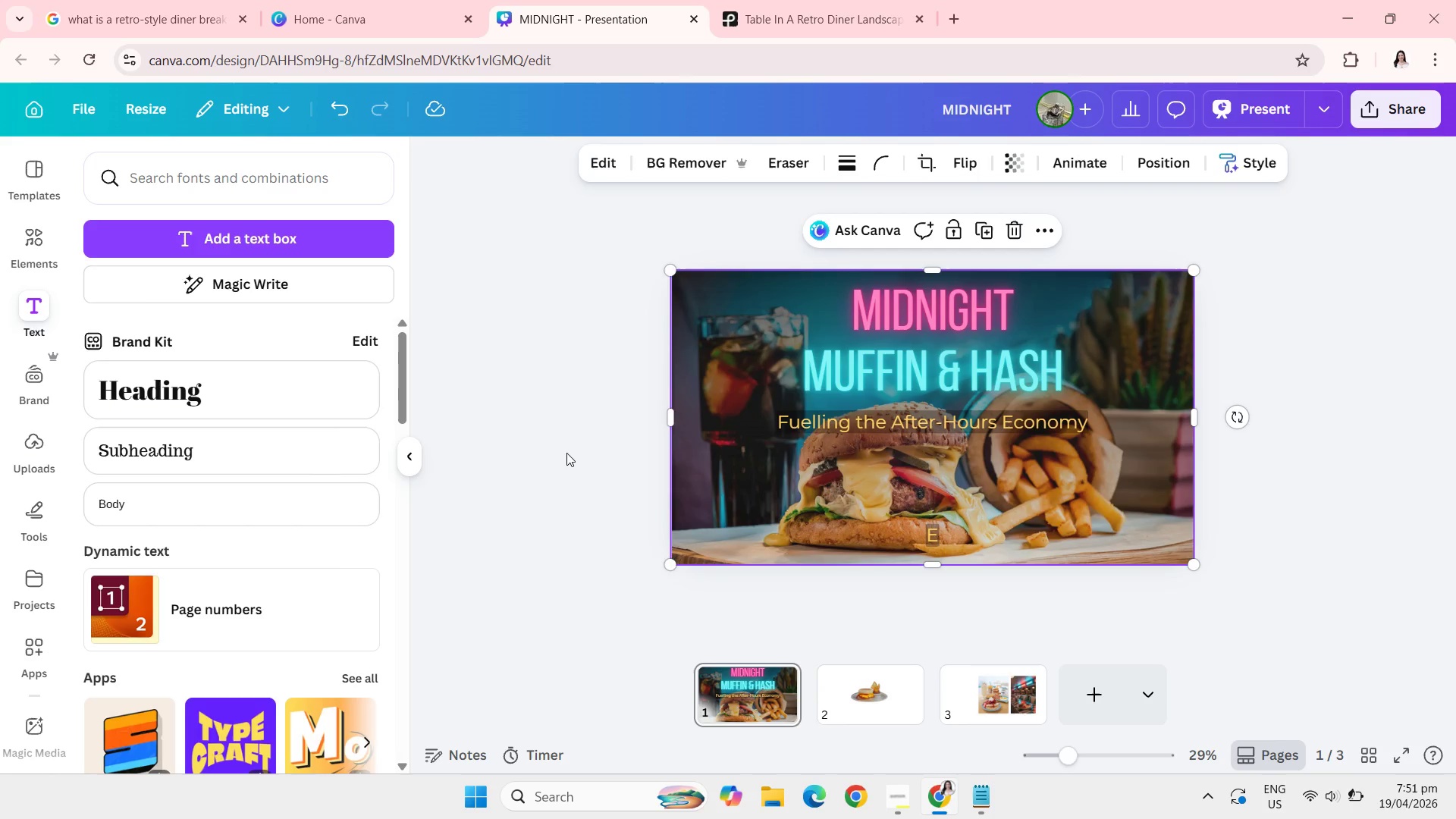 
left_click([566, 453])
 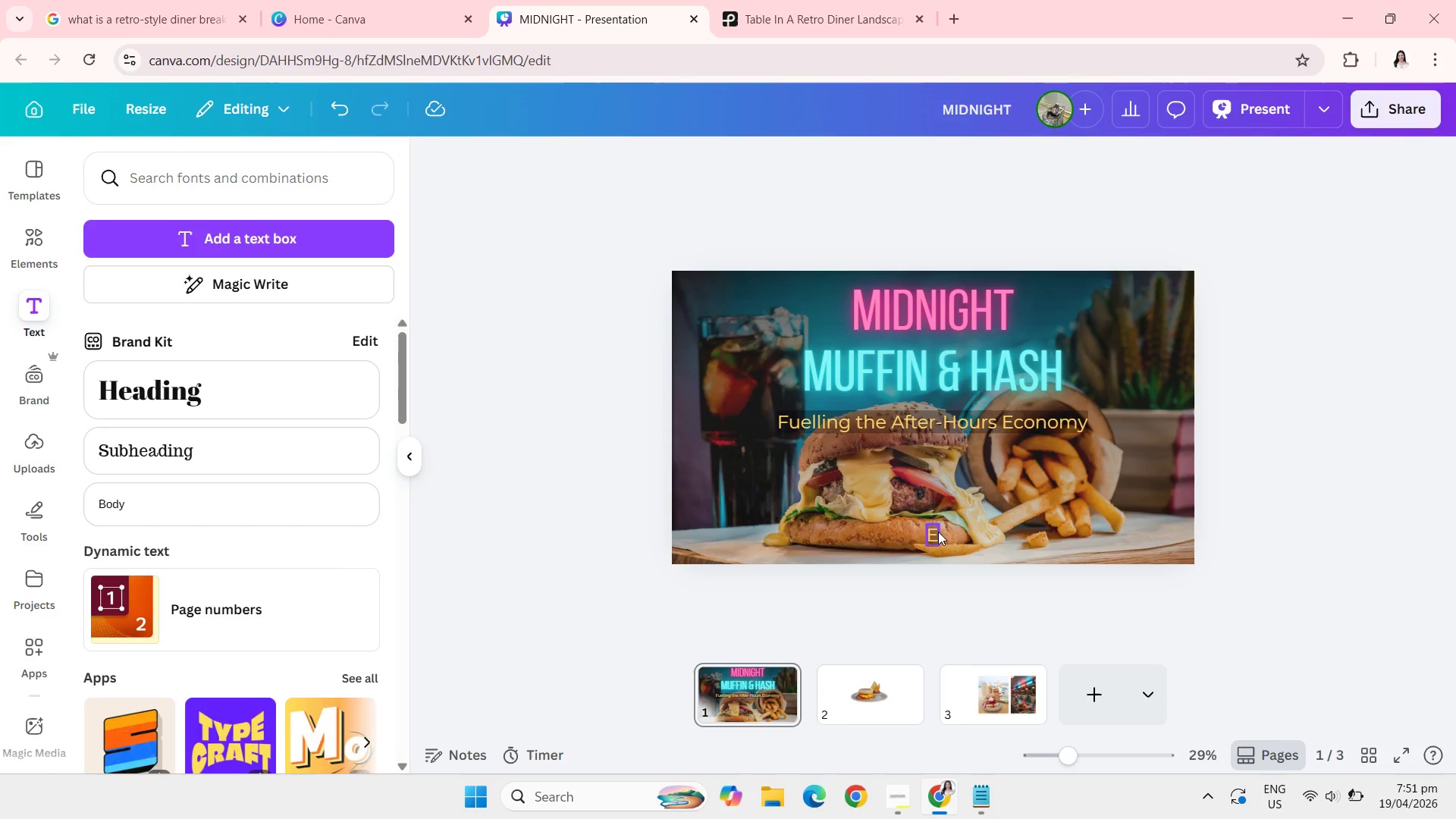 
left_click([935, 532])
 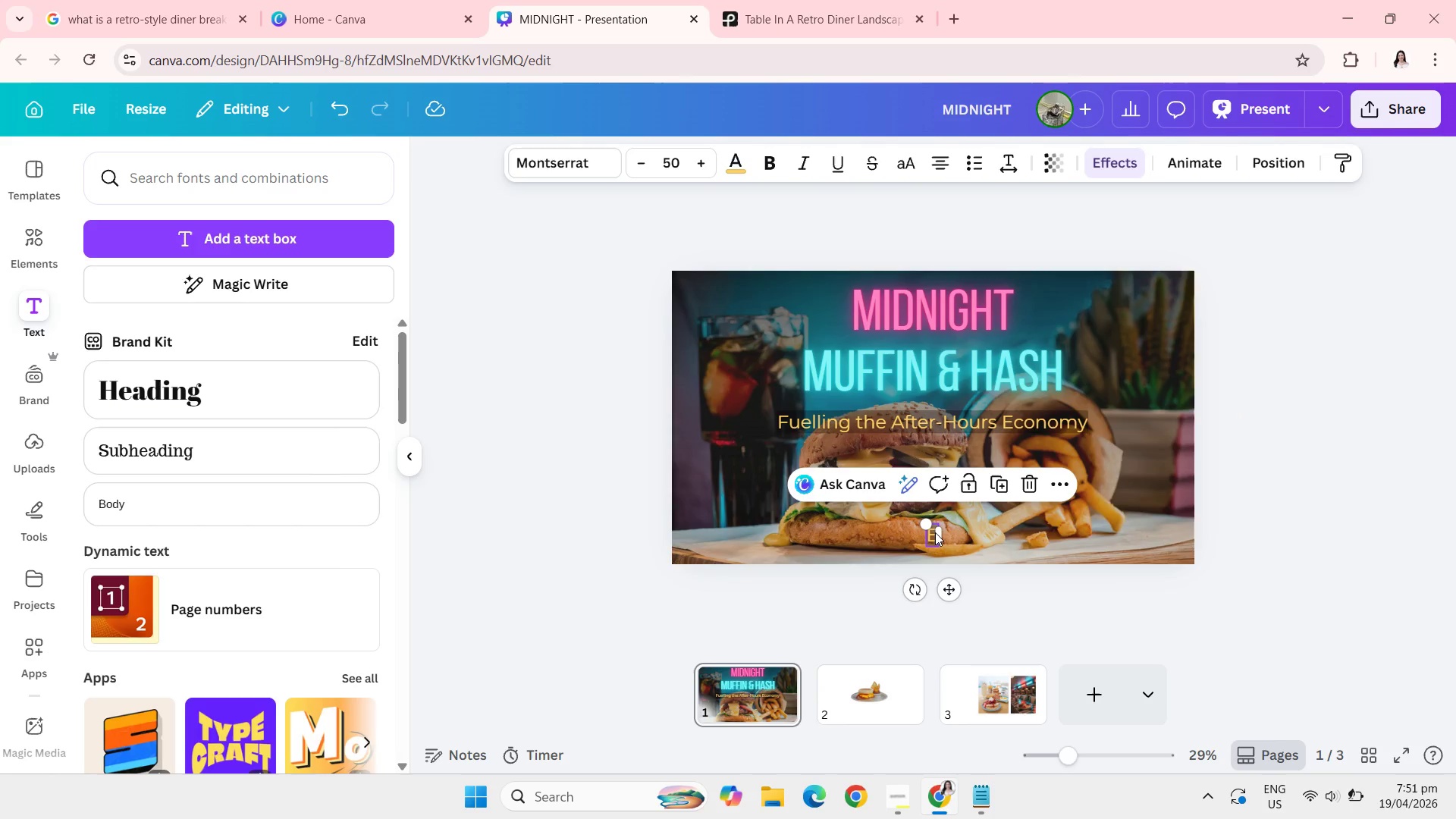 
left_click([935, 532])
 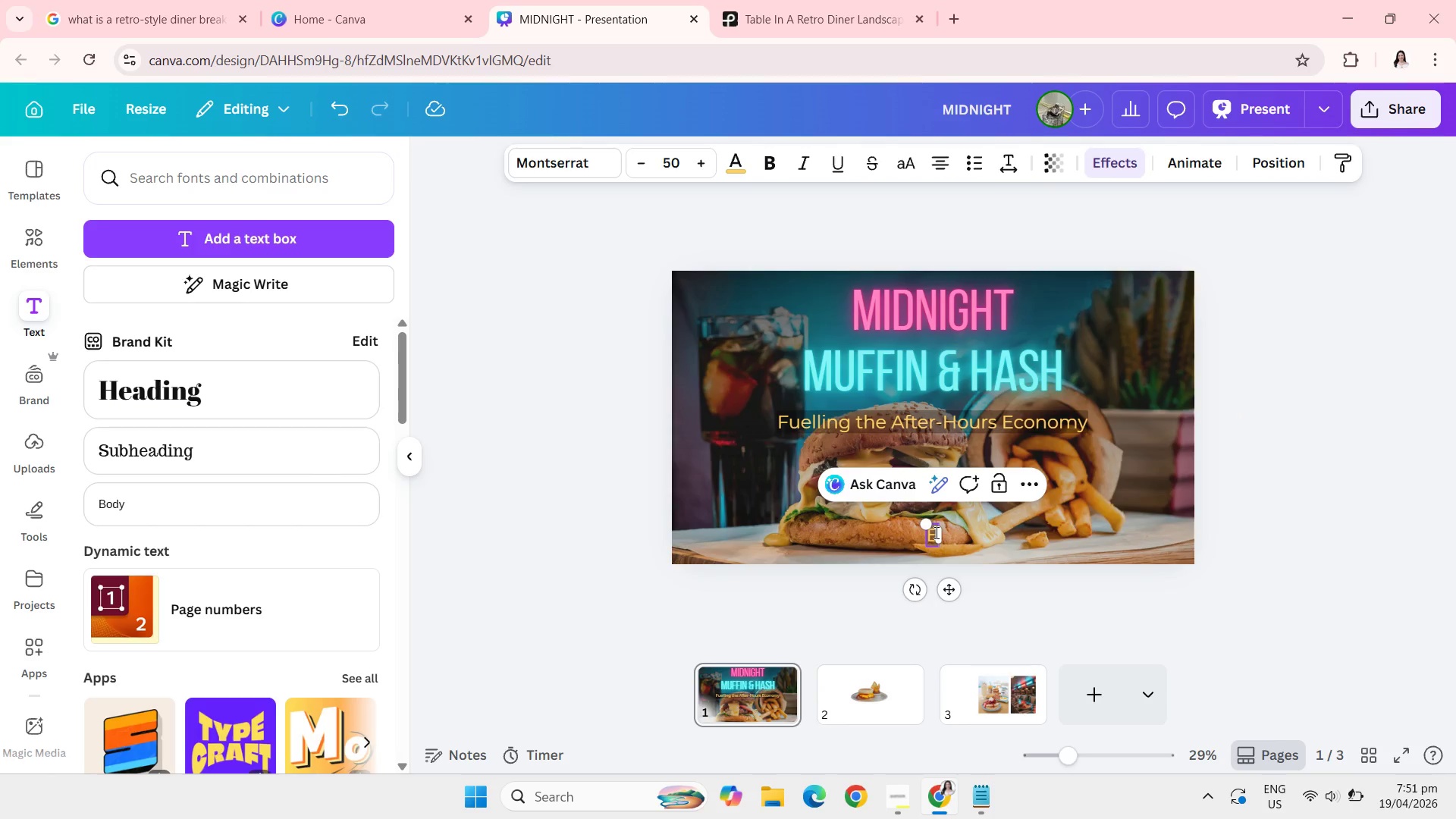 
type(XPANSION SEED ROUND)
 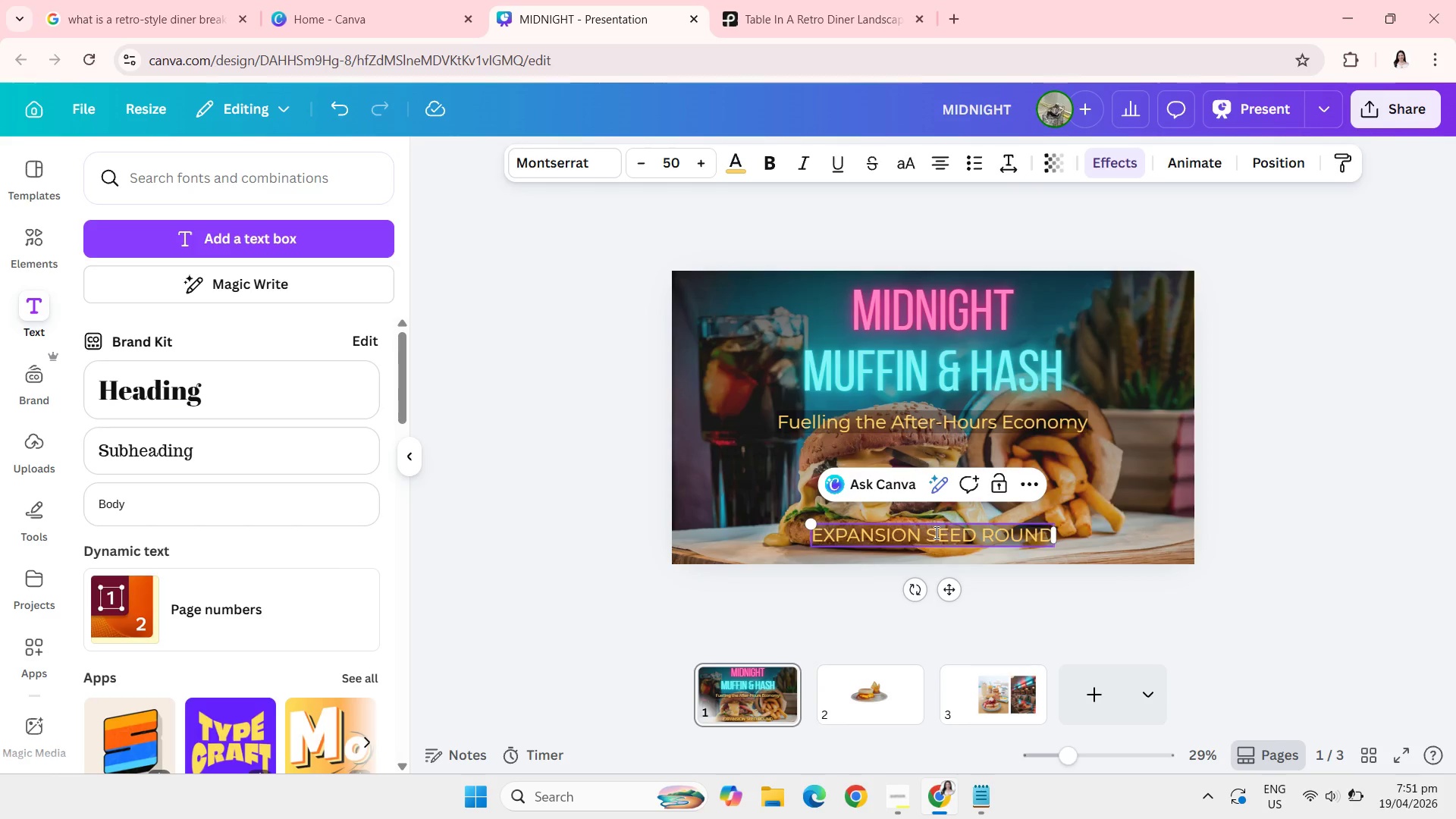 
wait(5.88)
 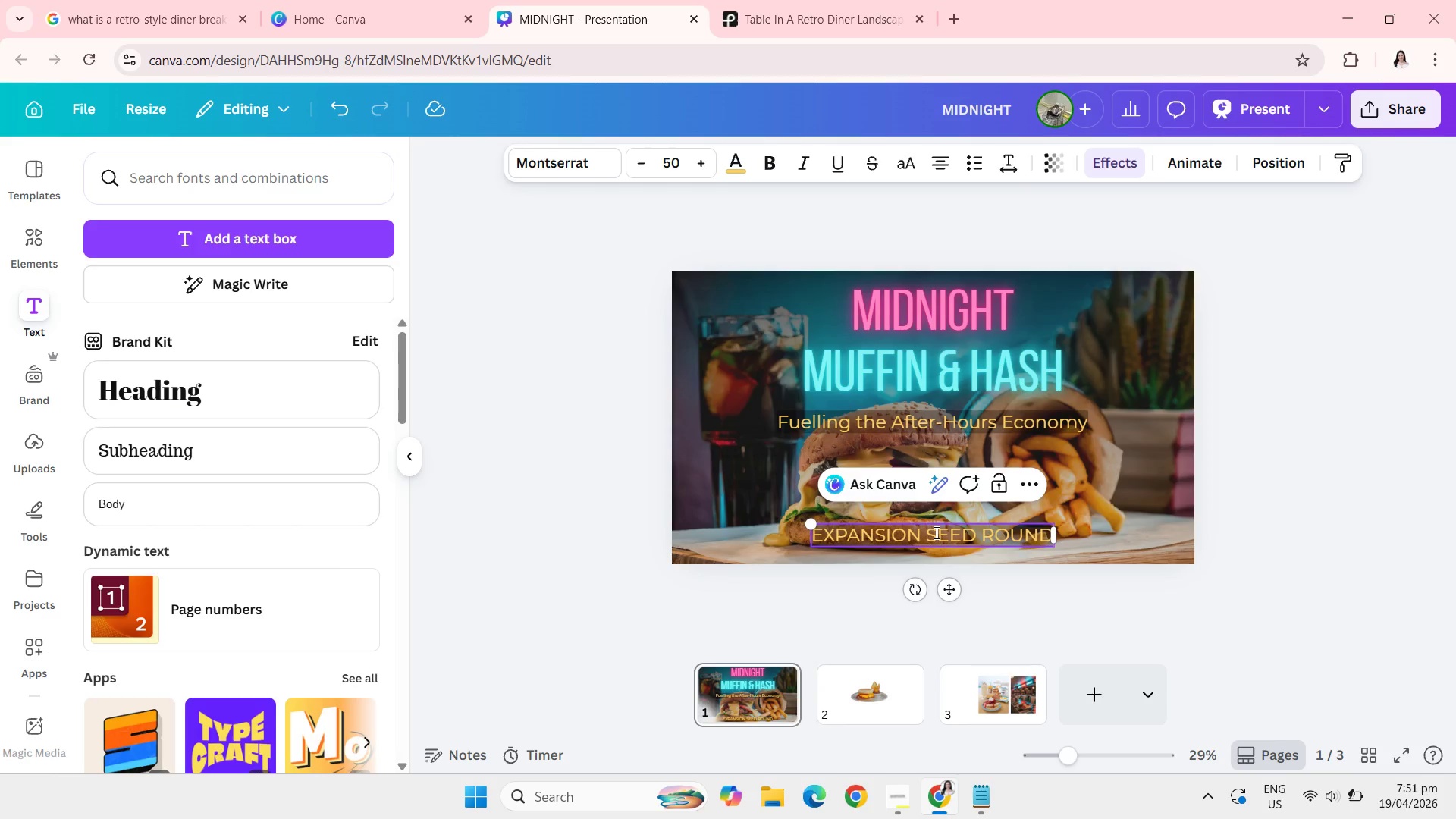 
left_click([1235, 516])
 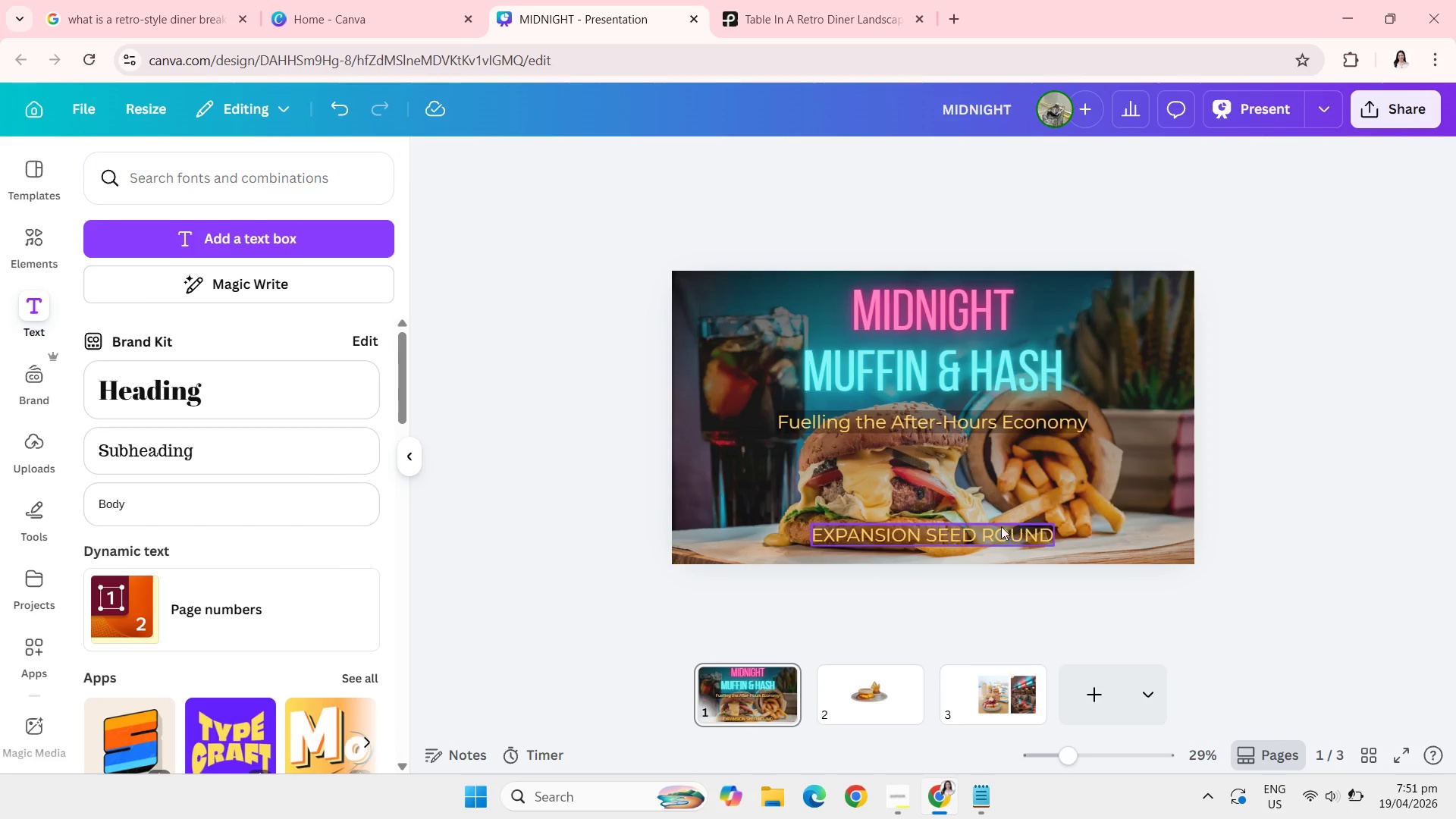 
left_click([989, 534])
 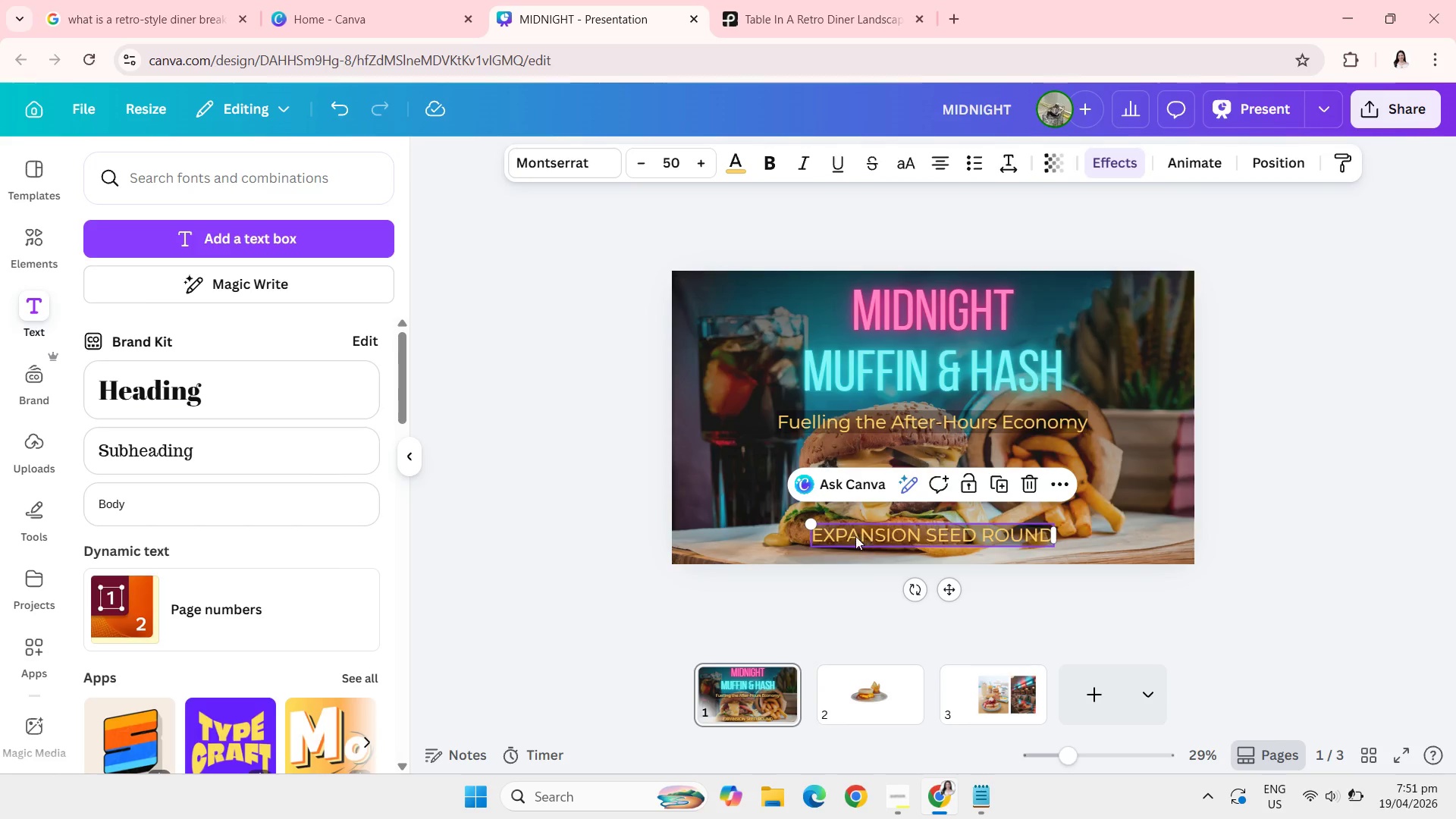 
left_click([811, 519])
 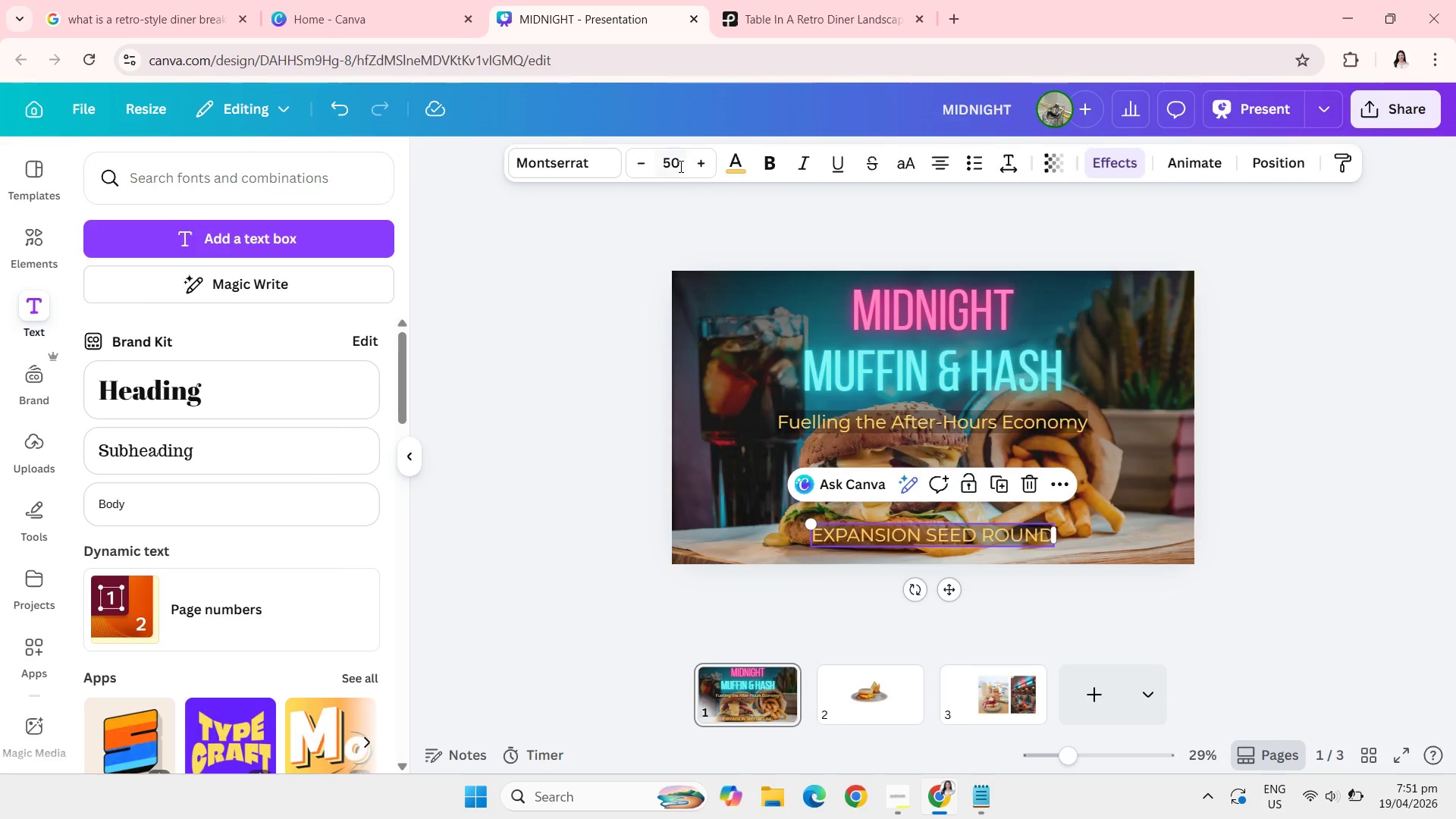 
left_click([679, 166])
 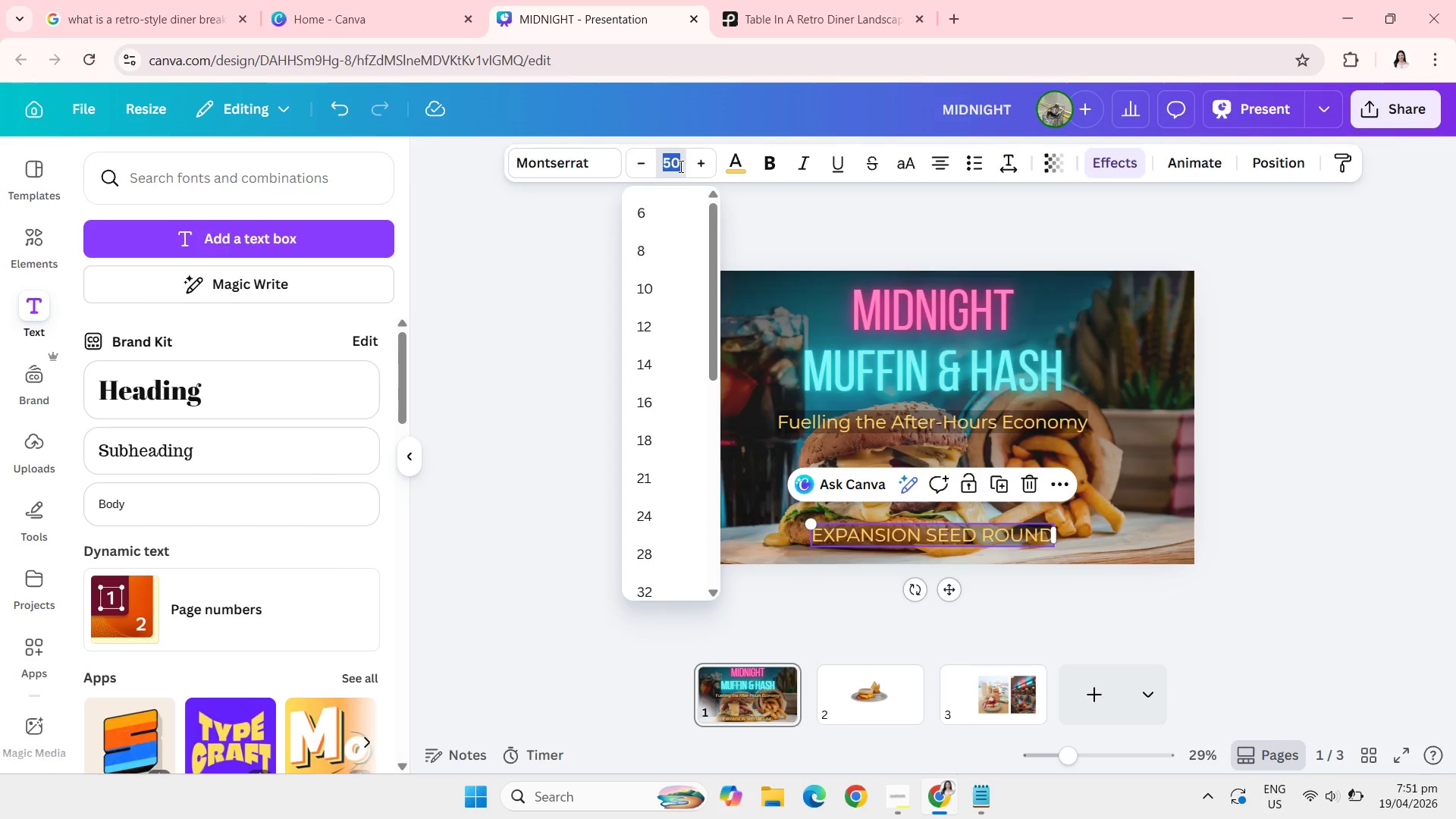 
type(40)
 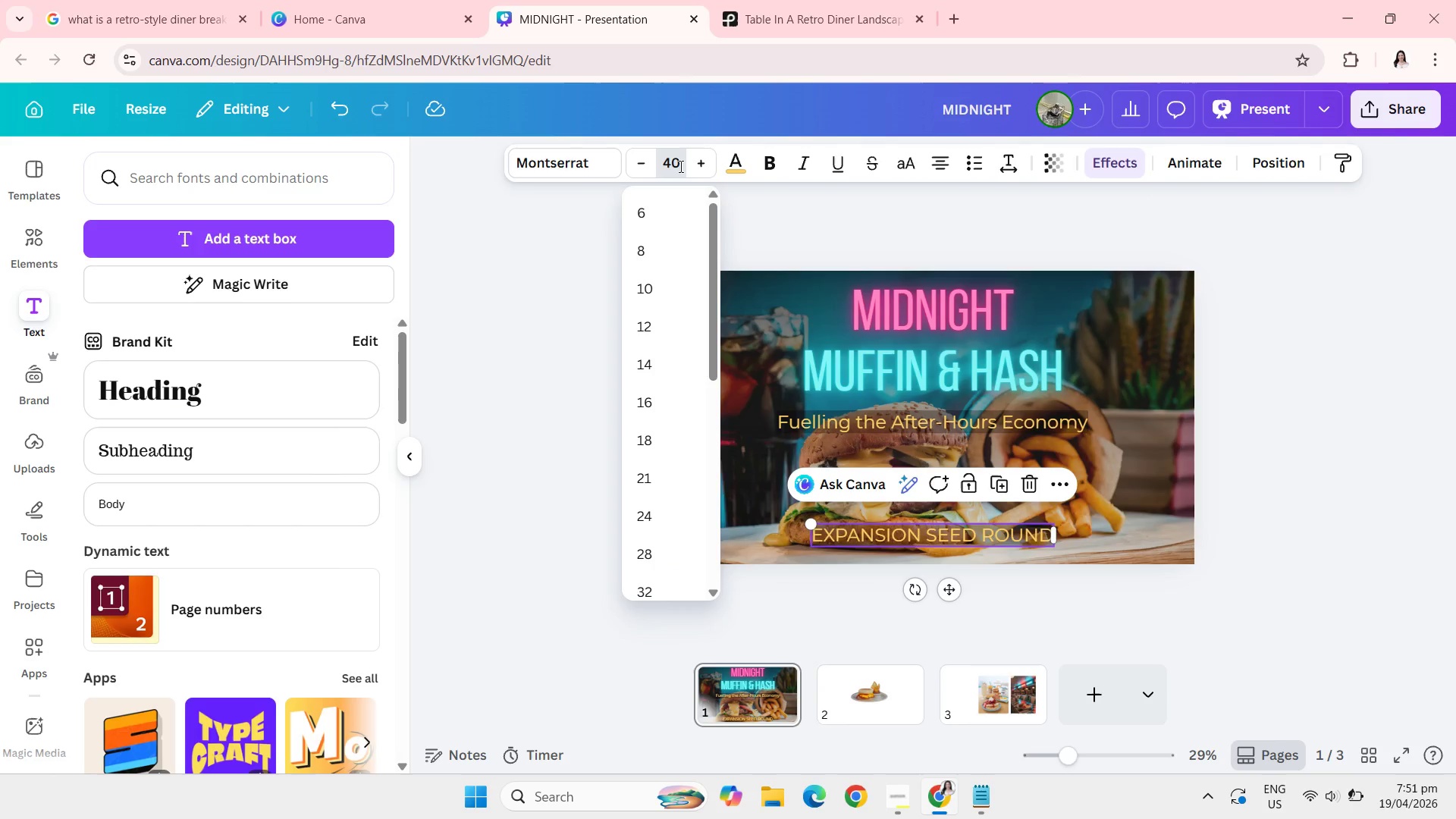 
key(Enter)
 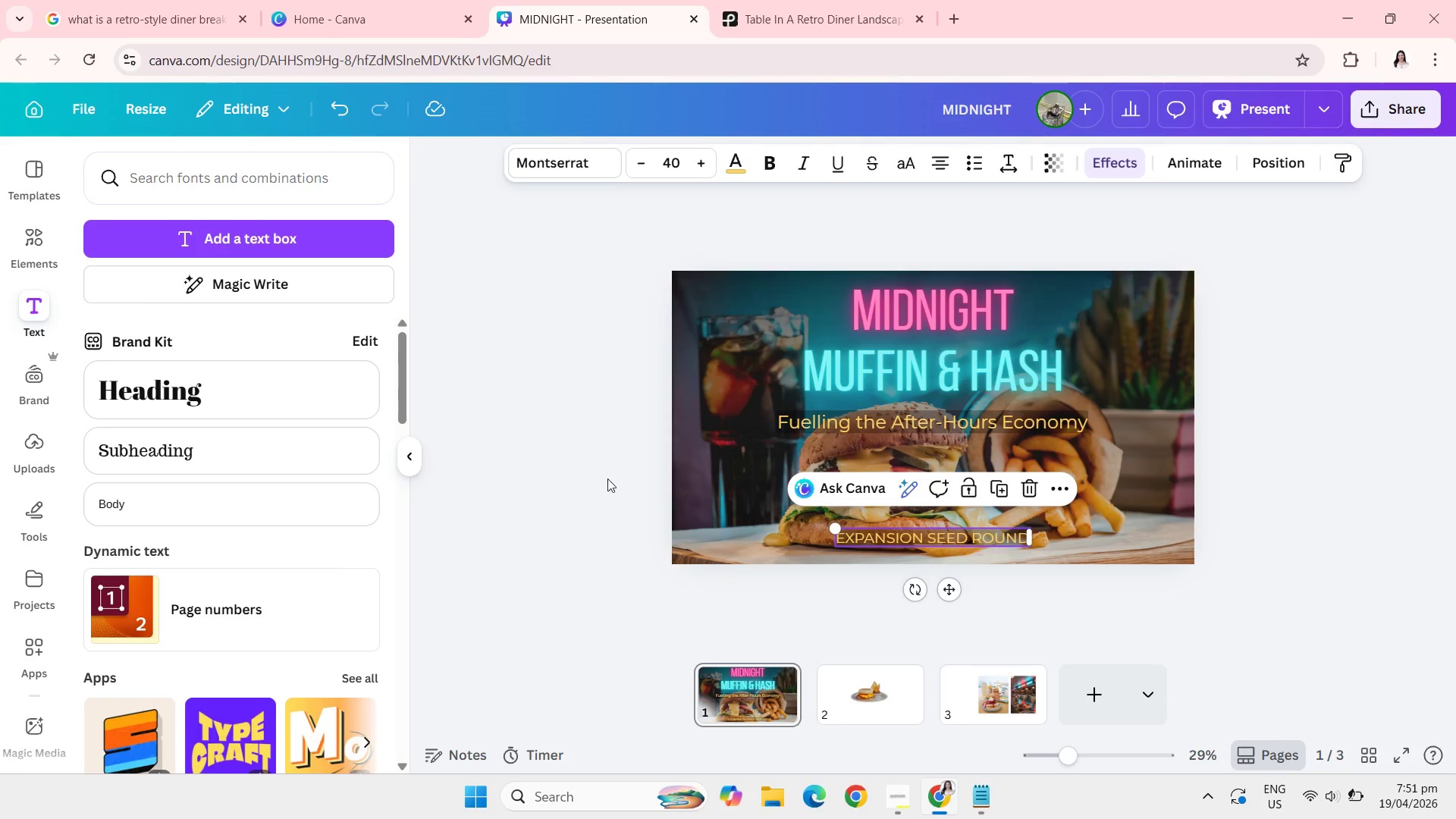 
left_click([577, 480])
 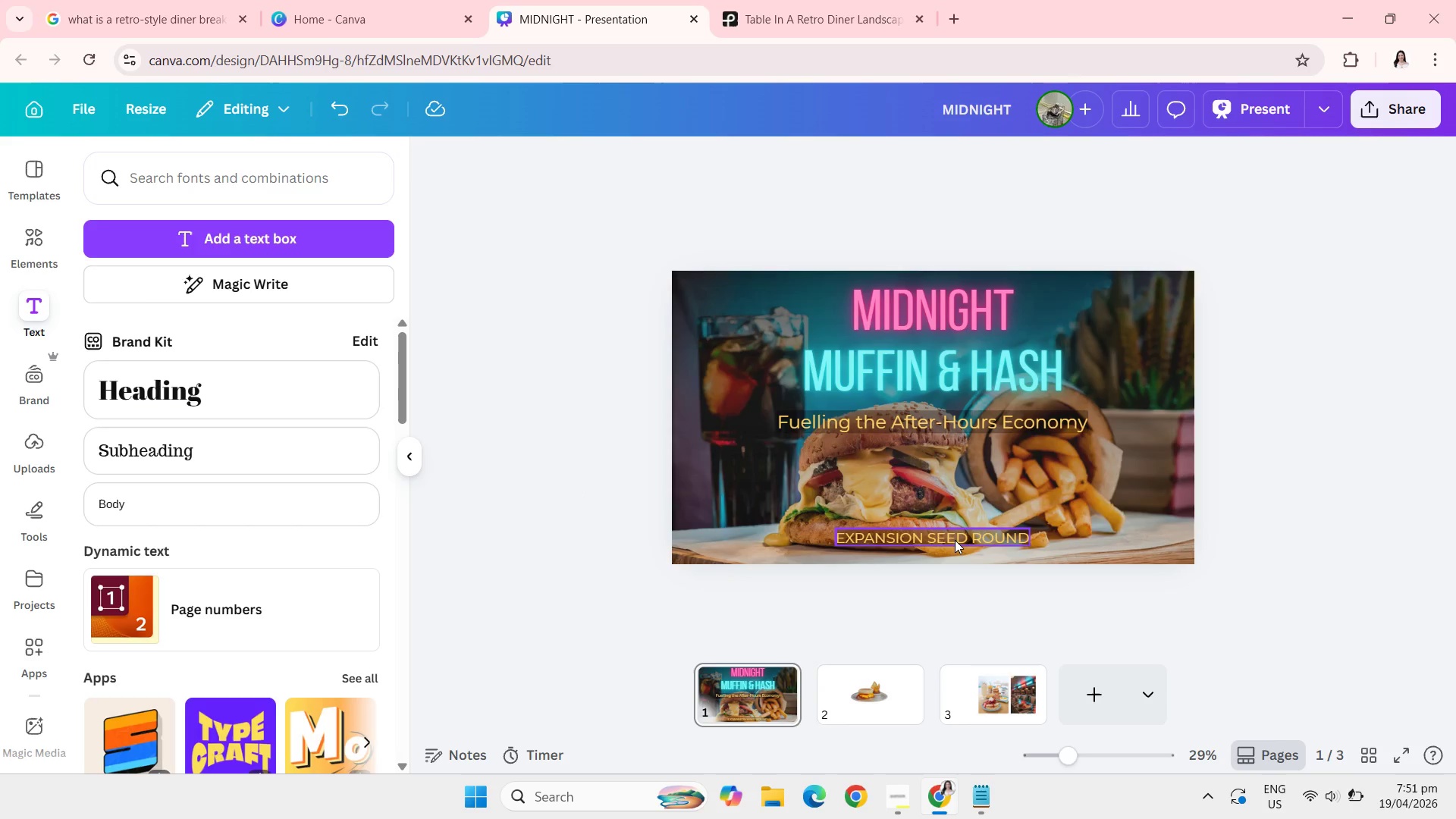 
left_click_drag(start_coordinate=[955, 540], to_coordinate=[926, 538])
 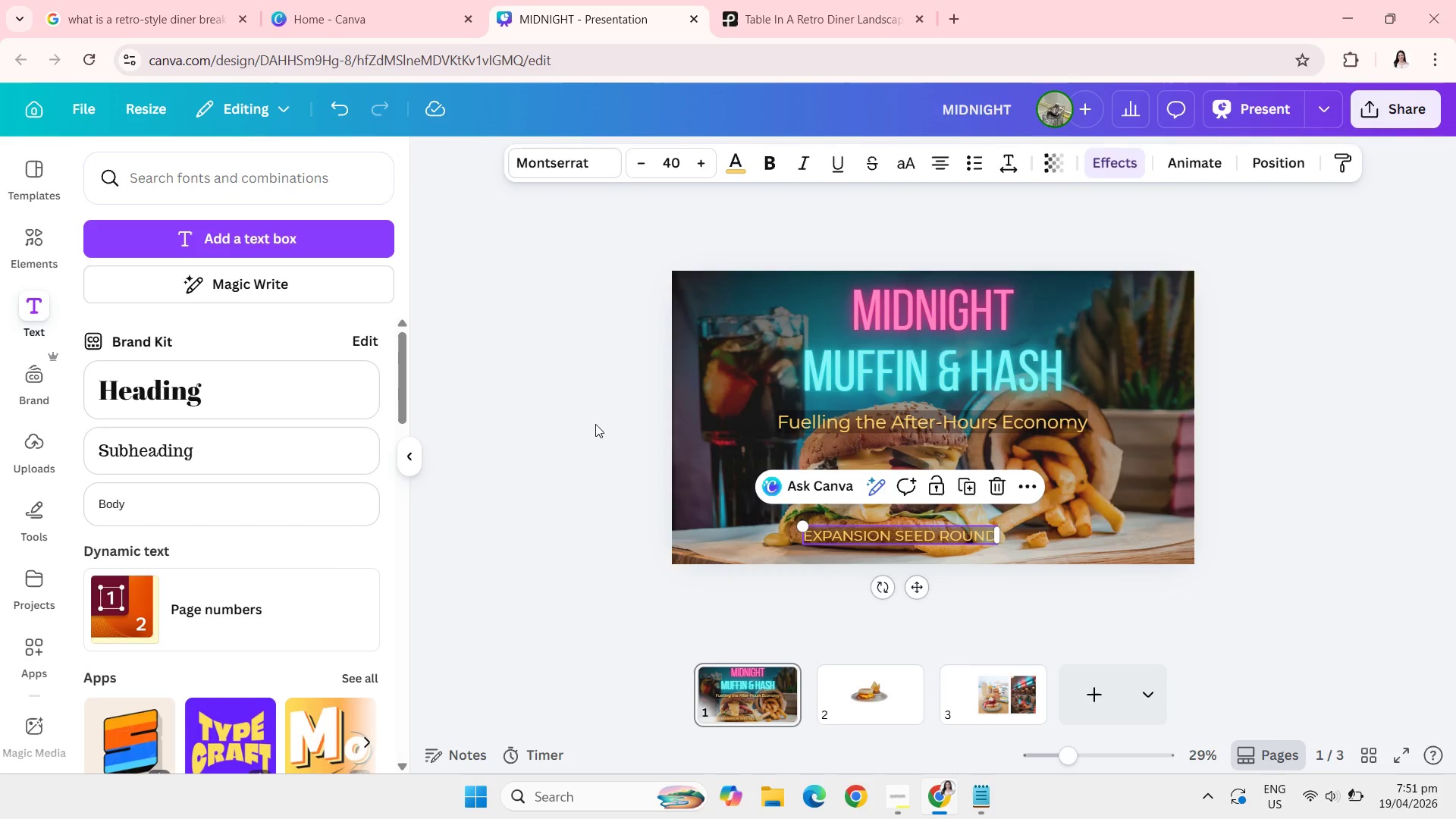 
left_click([595, 424])
 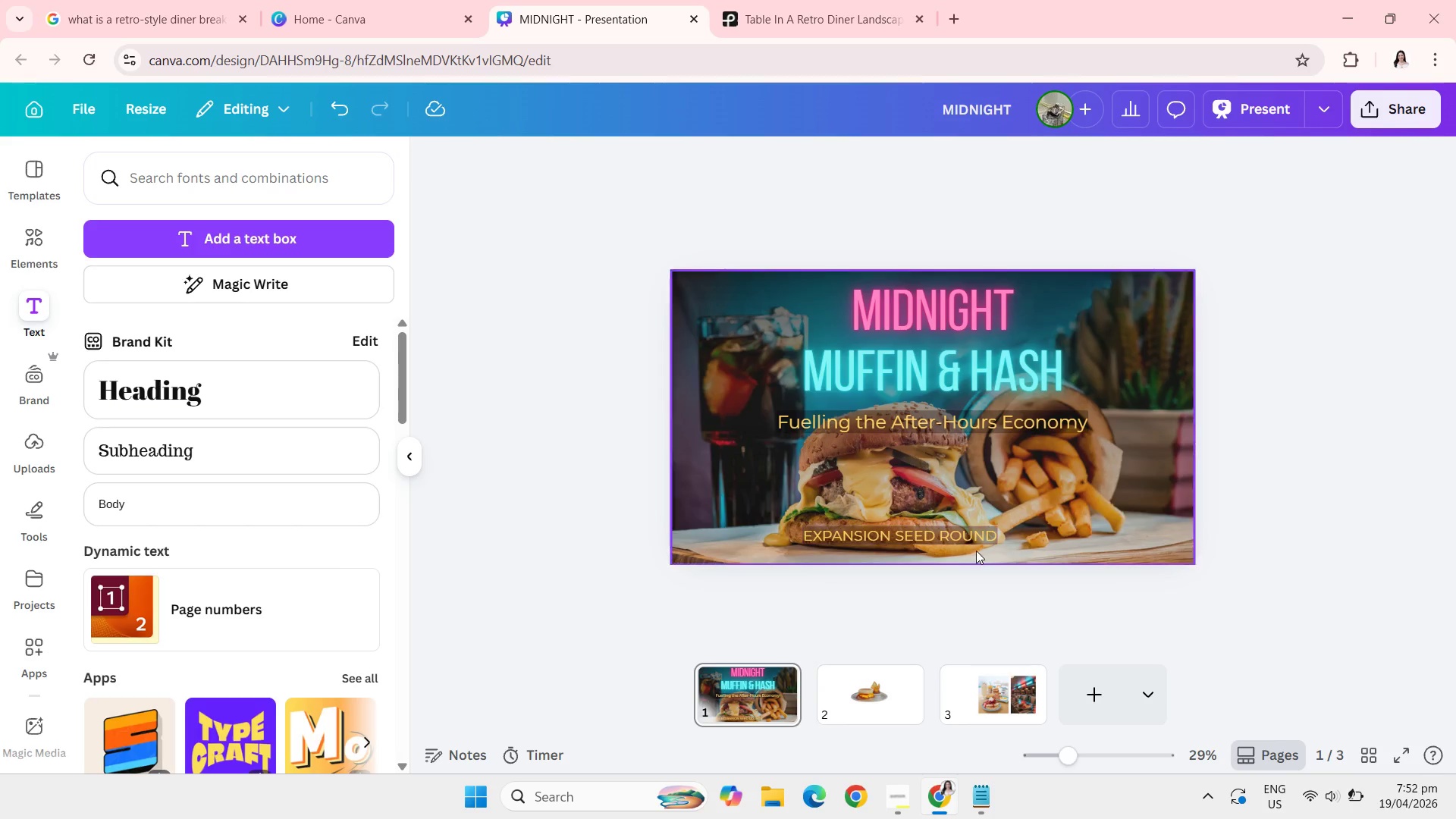 
left_click([969, 530])
 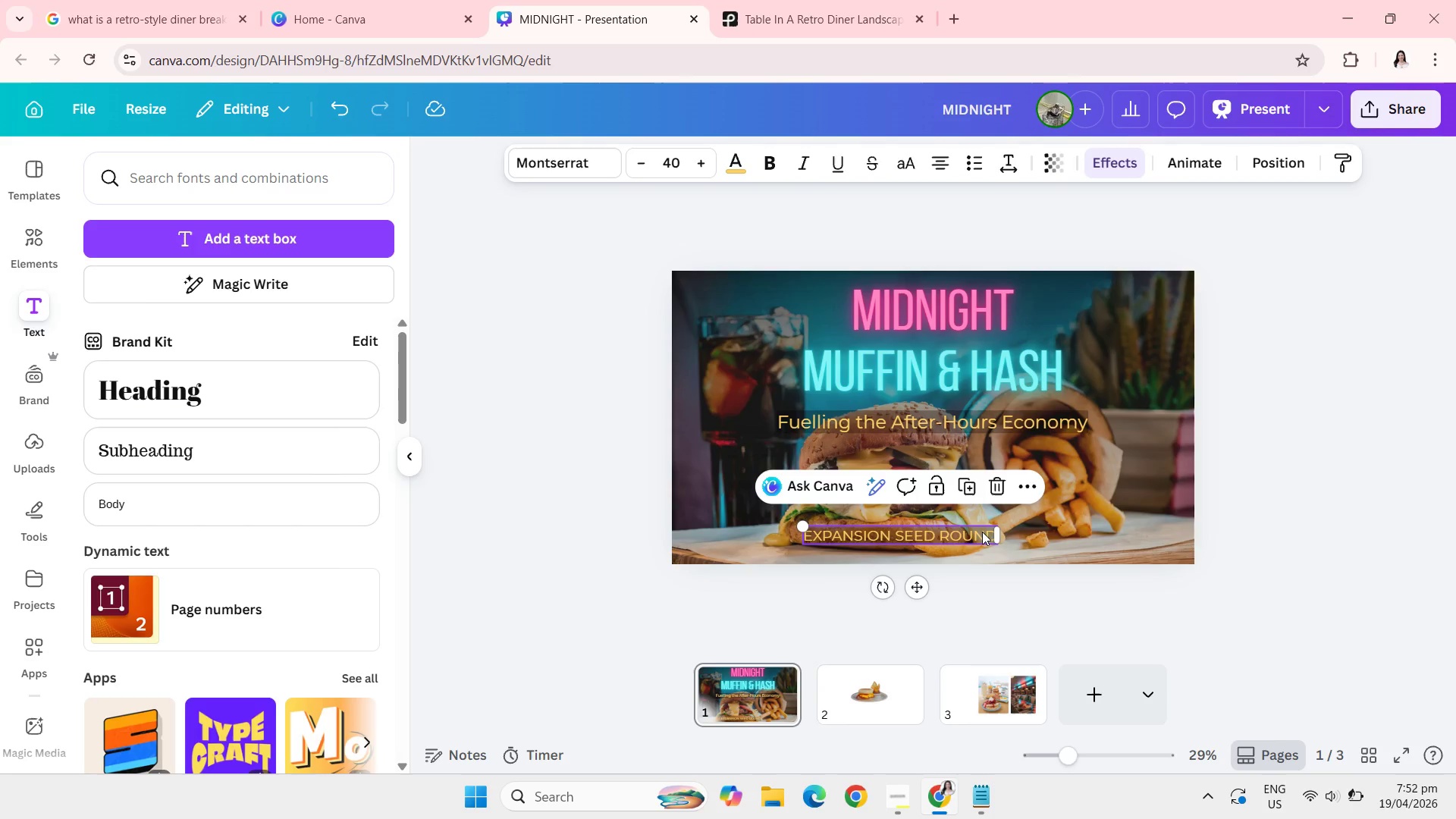 
left_click([982, 532])
 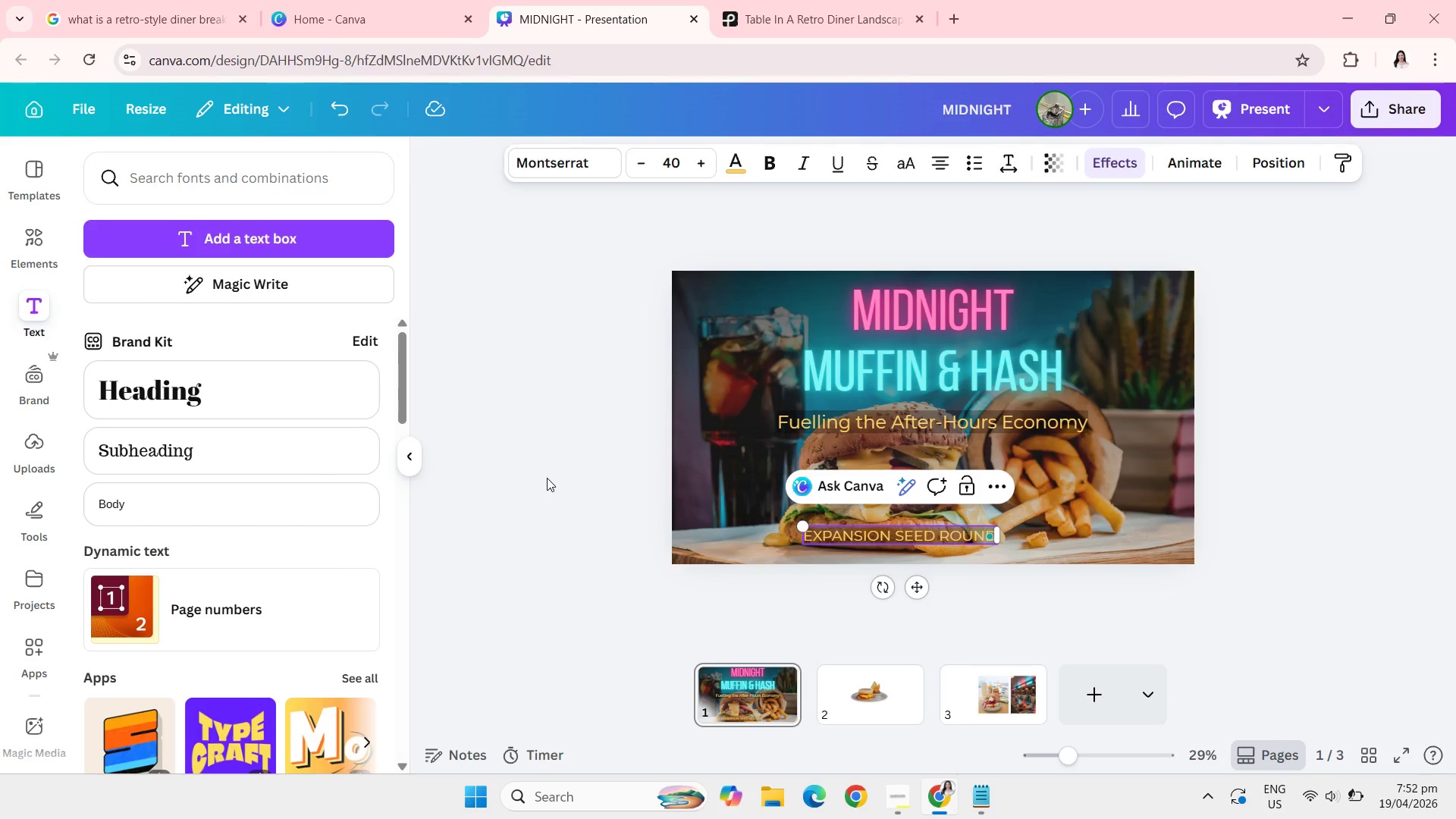 
left_click([547, 478])
 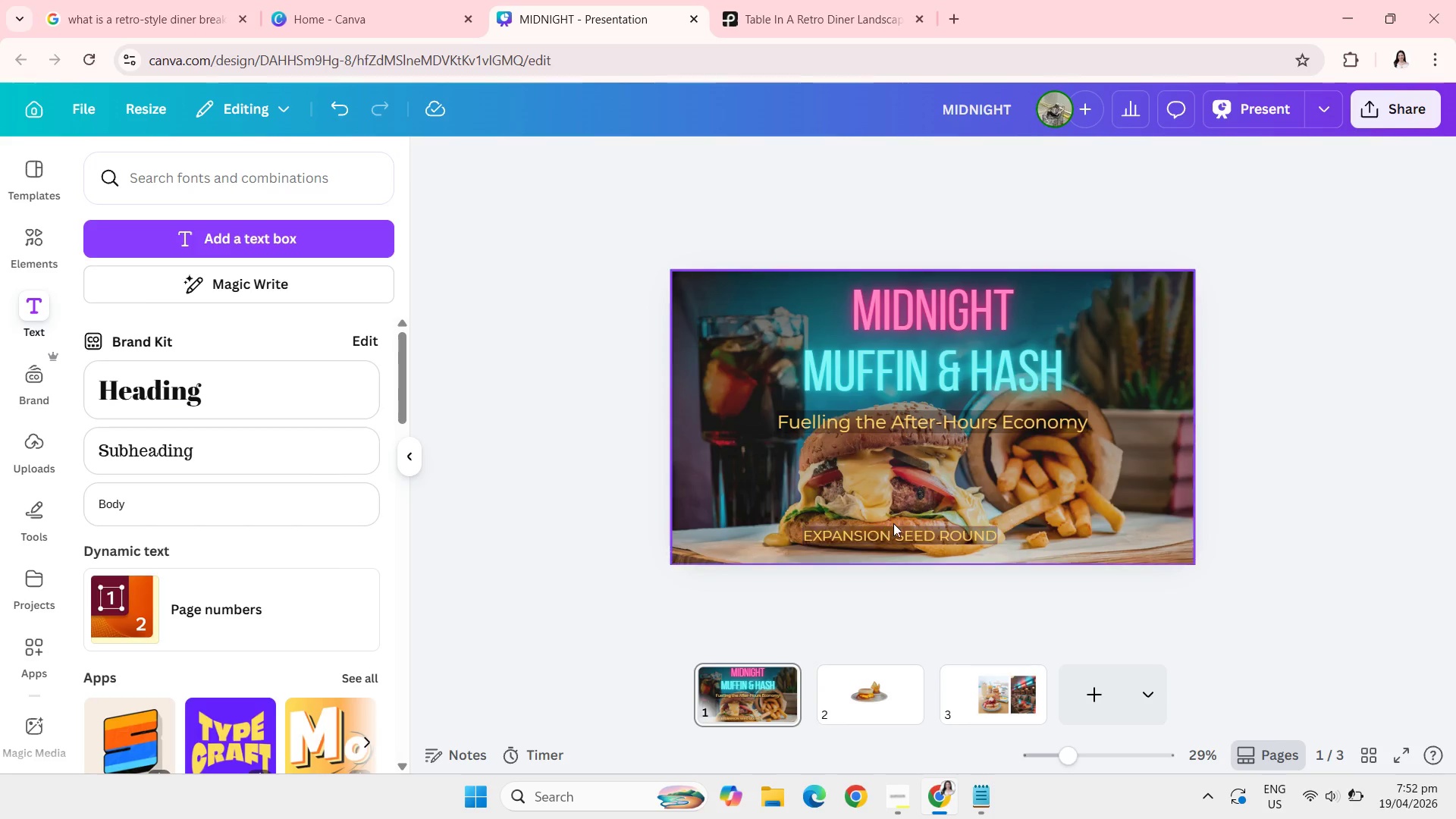 
left_click([896, 523])
 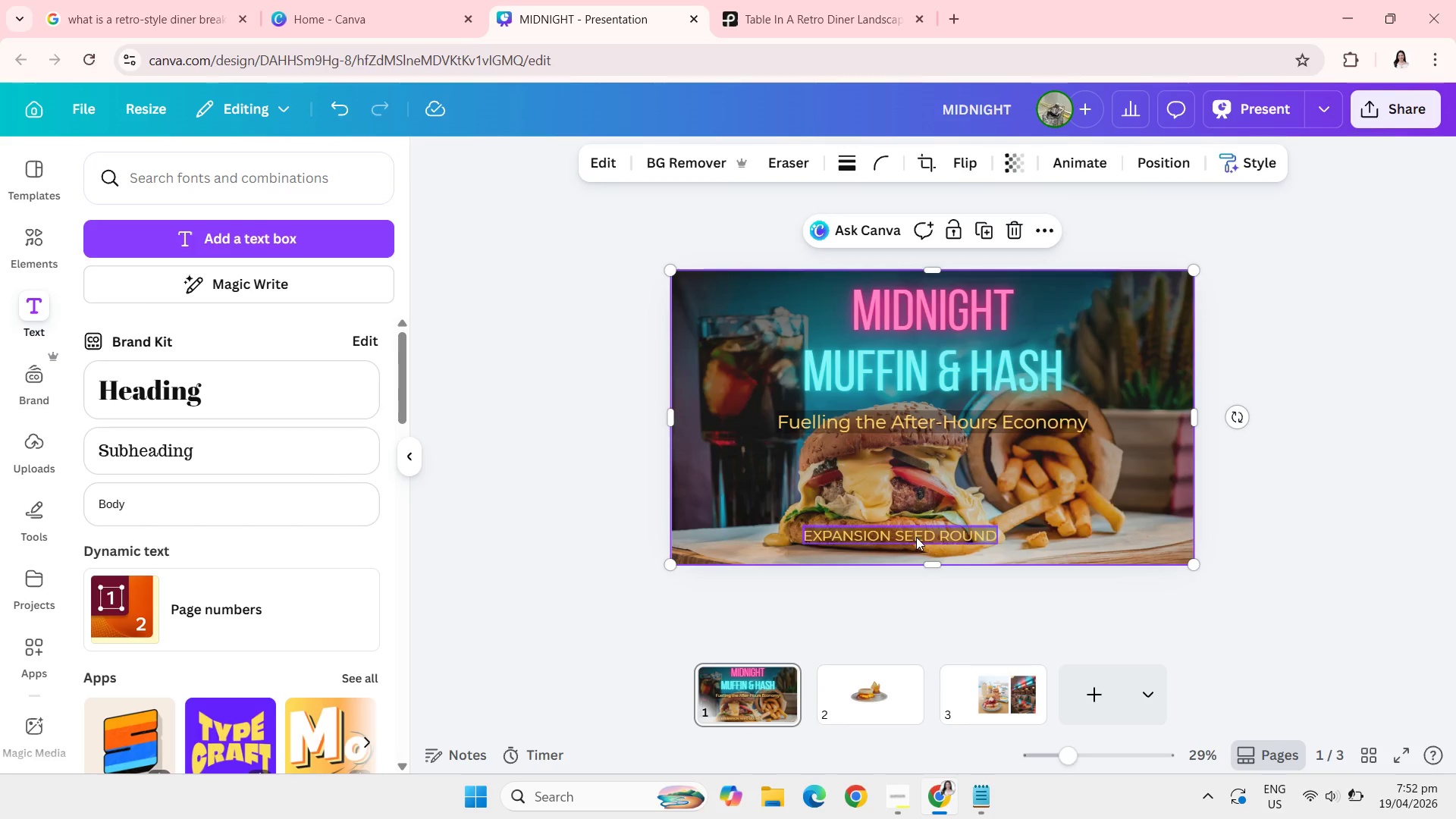 
left_click([916, 537])
 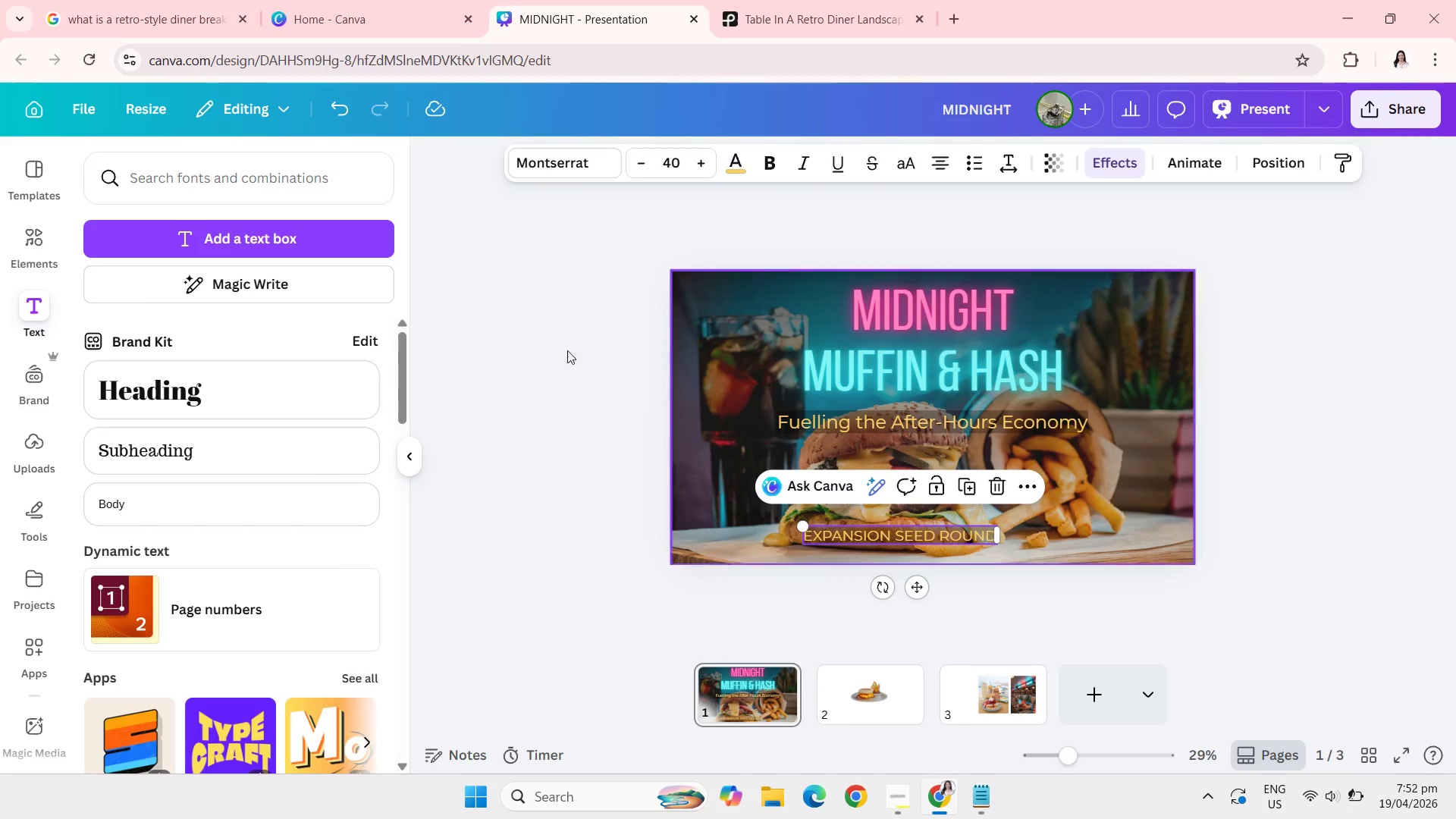 
left_click([549, 330])
 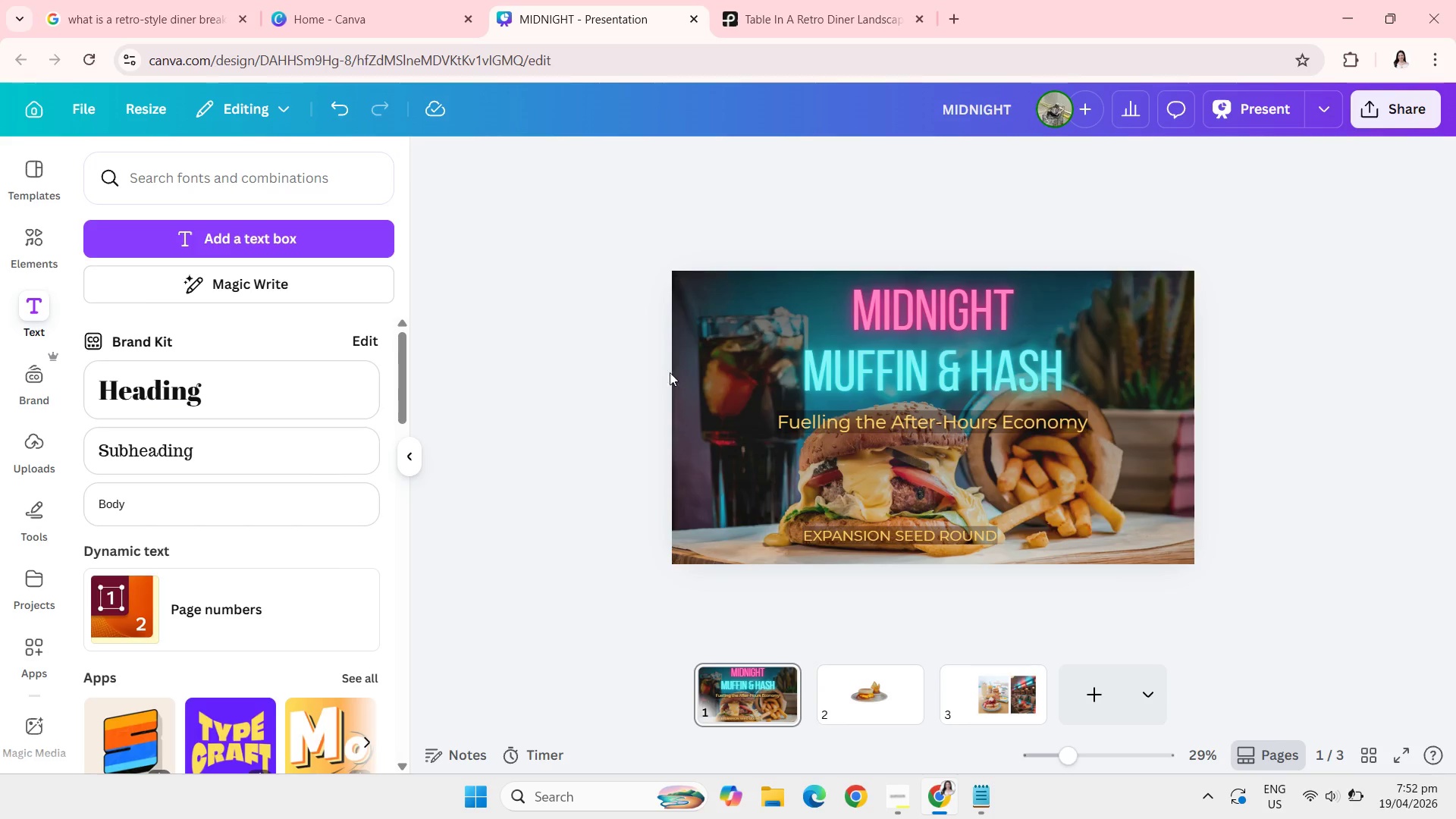 
left_click([670, 372])
 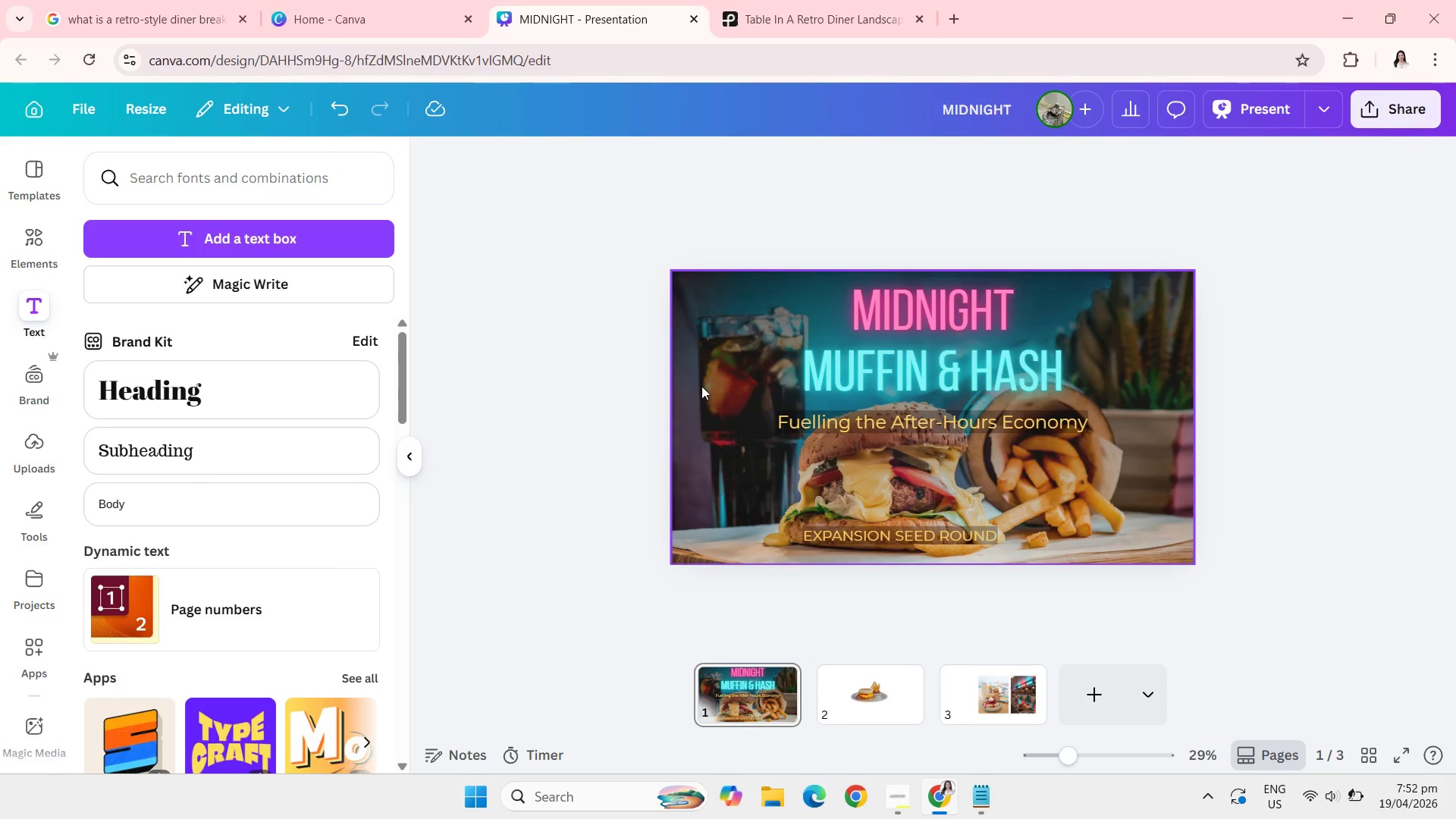 
left_click([701, 386])
 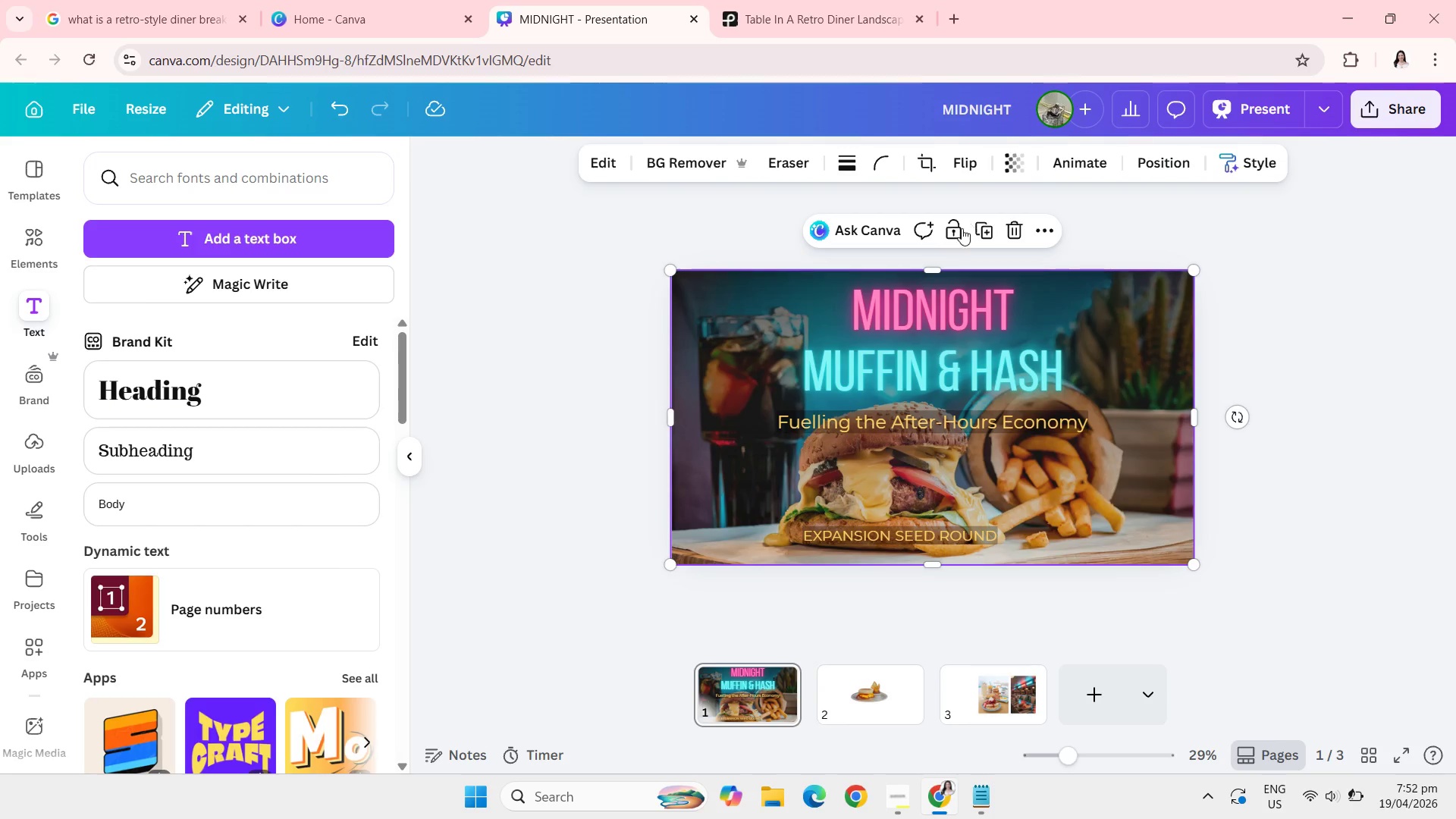 
left_click([950, 237])
 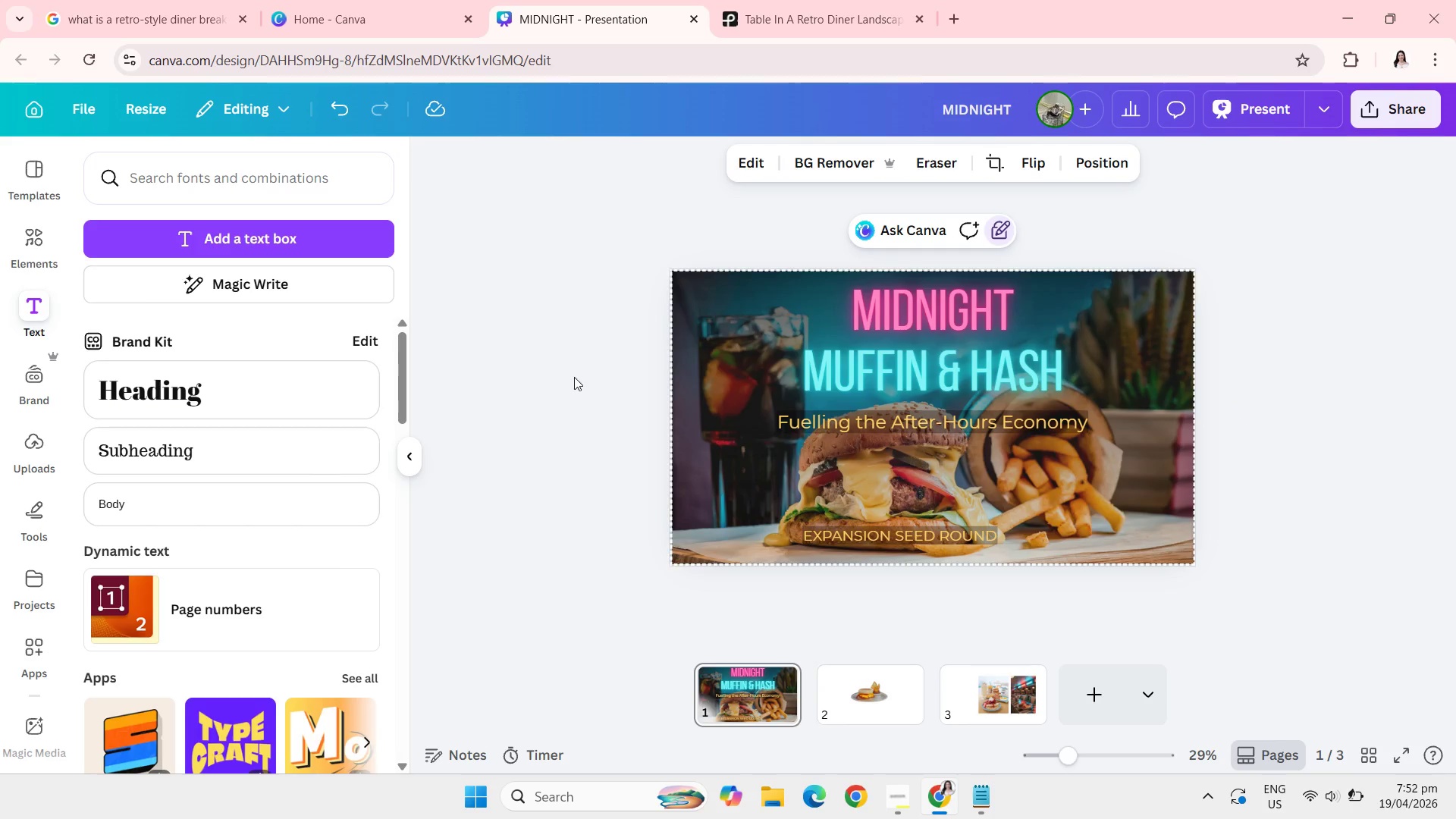 
left_click([574, 379])
 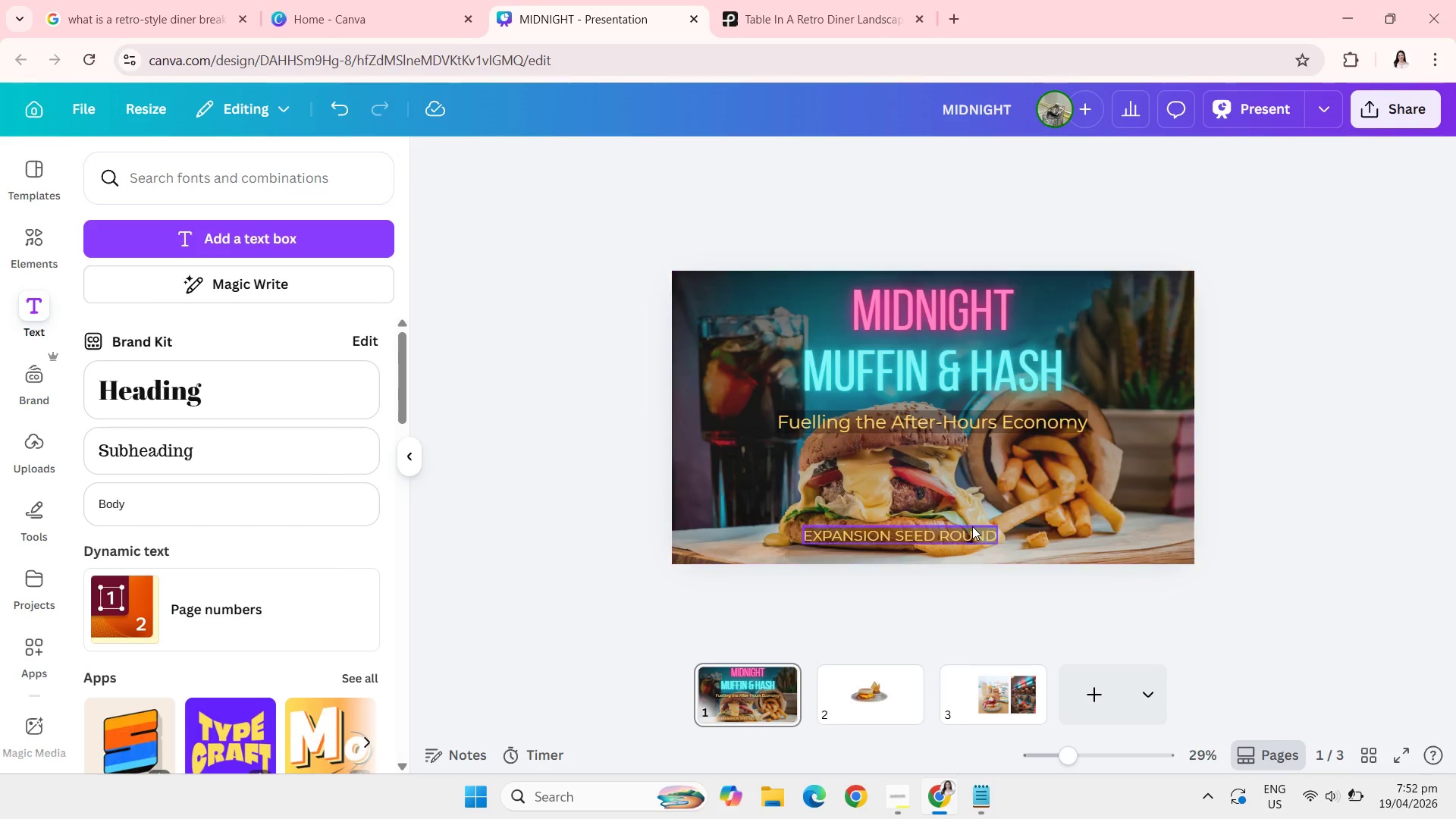 
left_click([973, 531])
 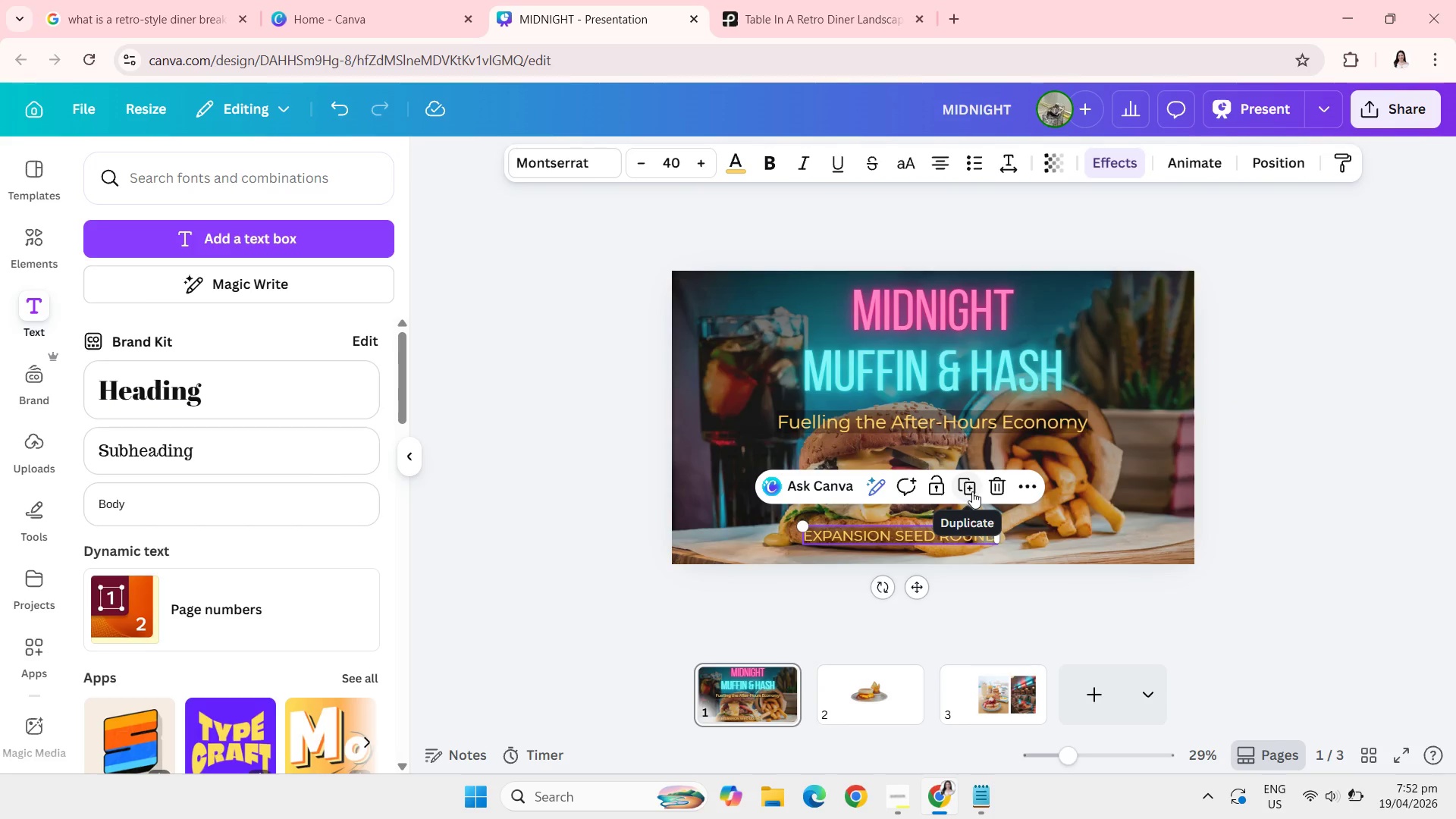 
left_click([972, 491])
 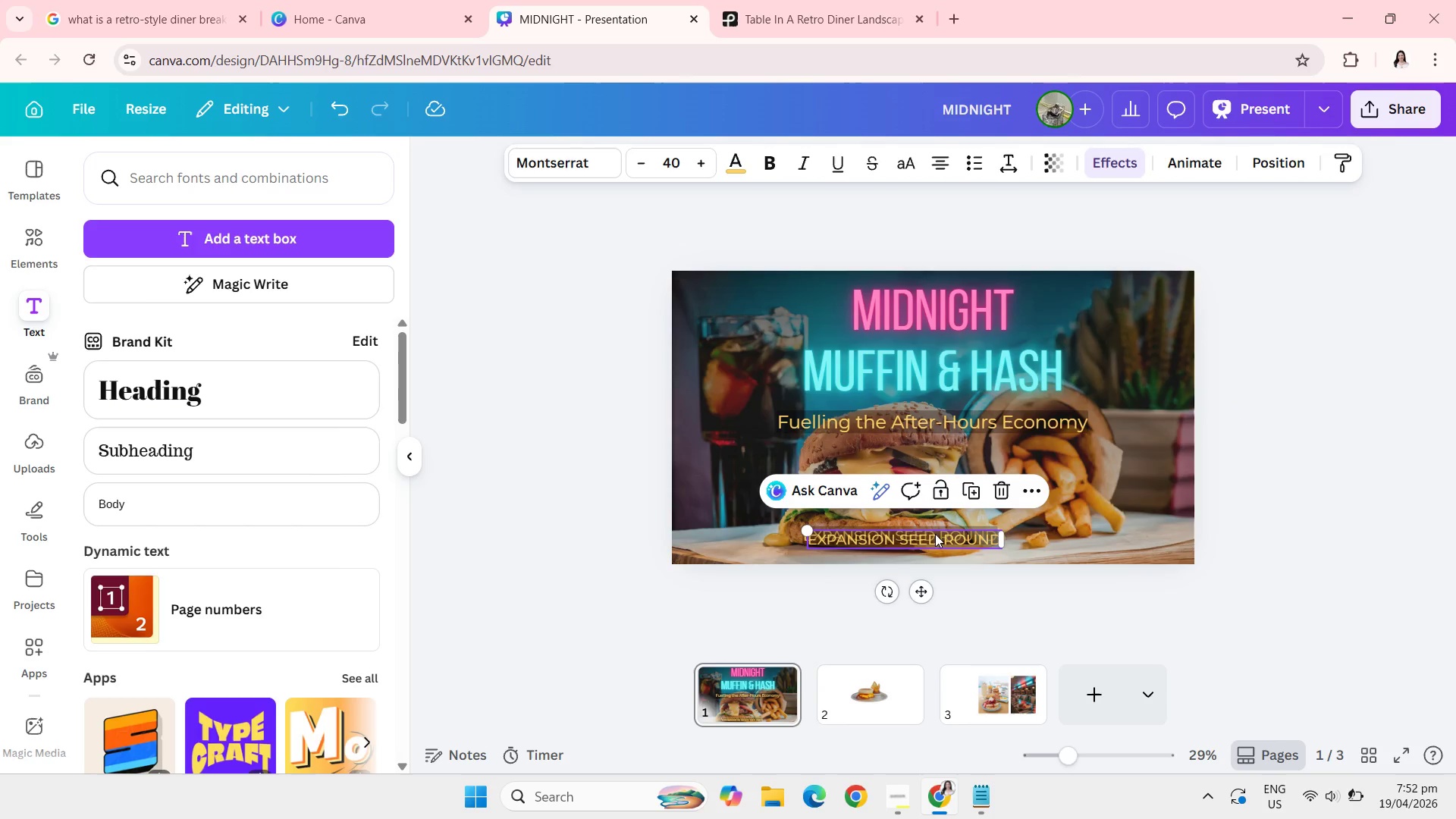 
left_click_drag(start_coordinate=[934, 533], to_coordinate=[1138, 529])
 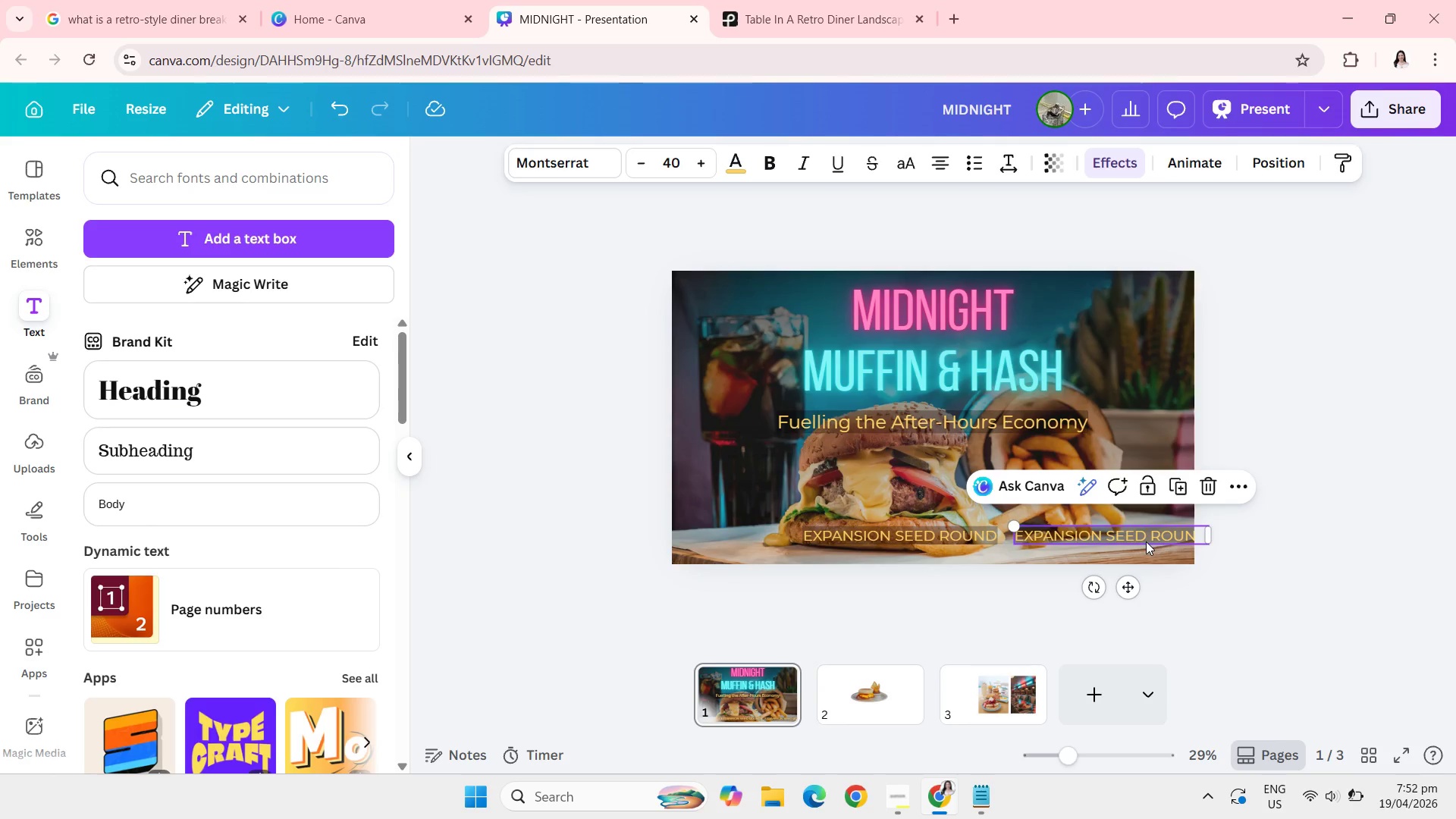 
left_click([1146, 541])
 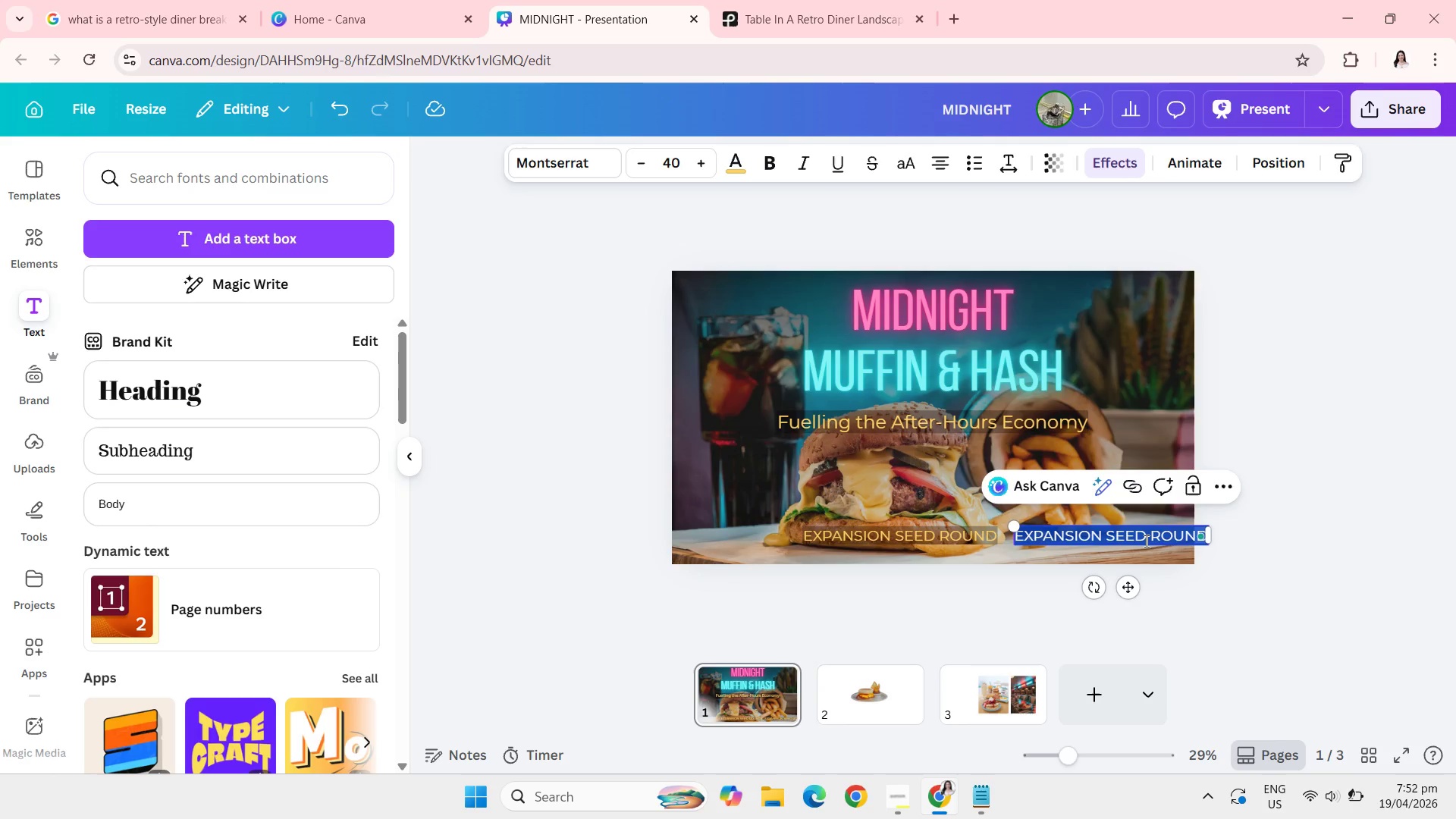 
type(2026)
 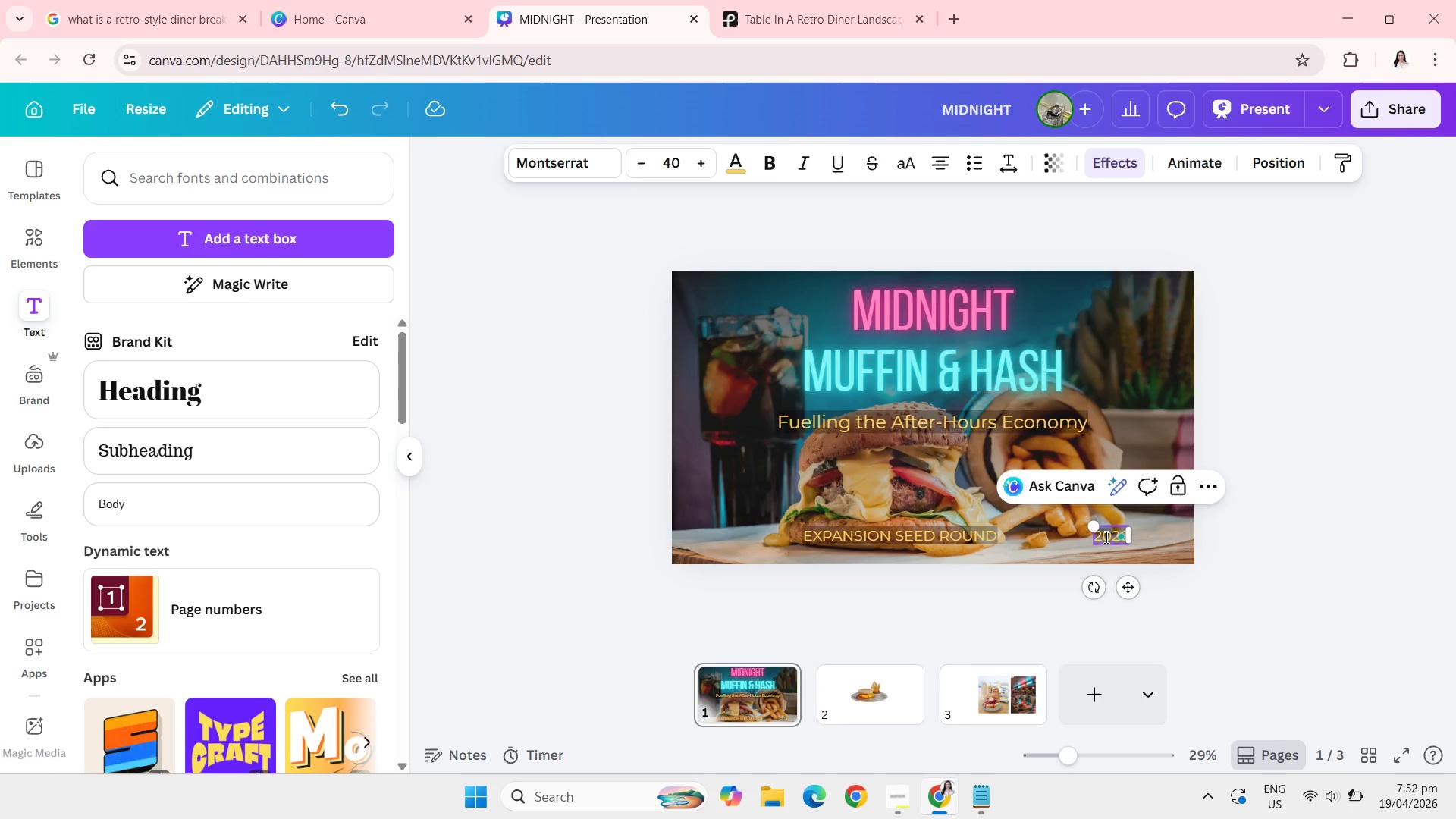 
left_click_drag(start_coordinate=[1125, 588], to_coordinate=[1041, 587])
 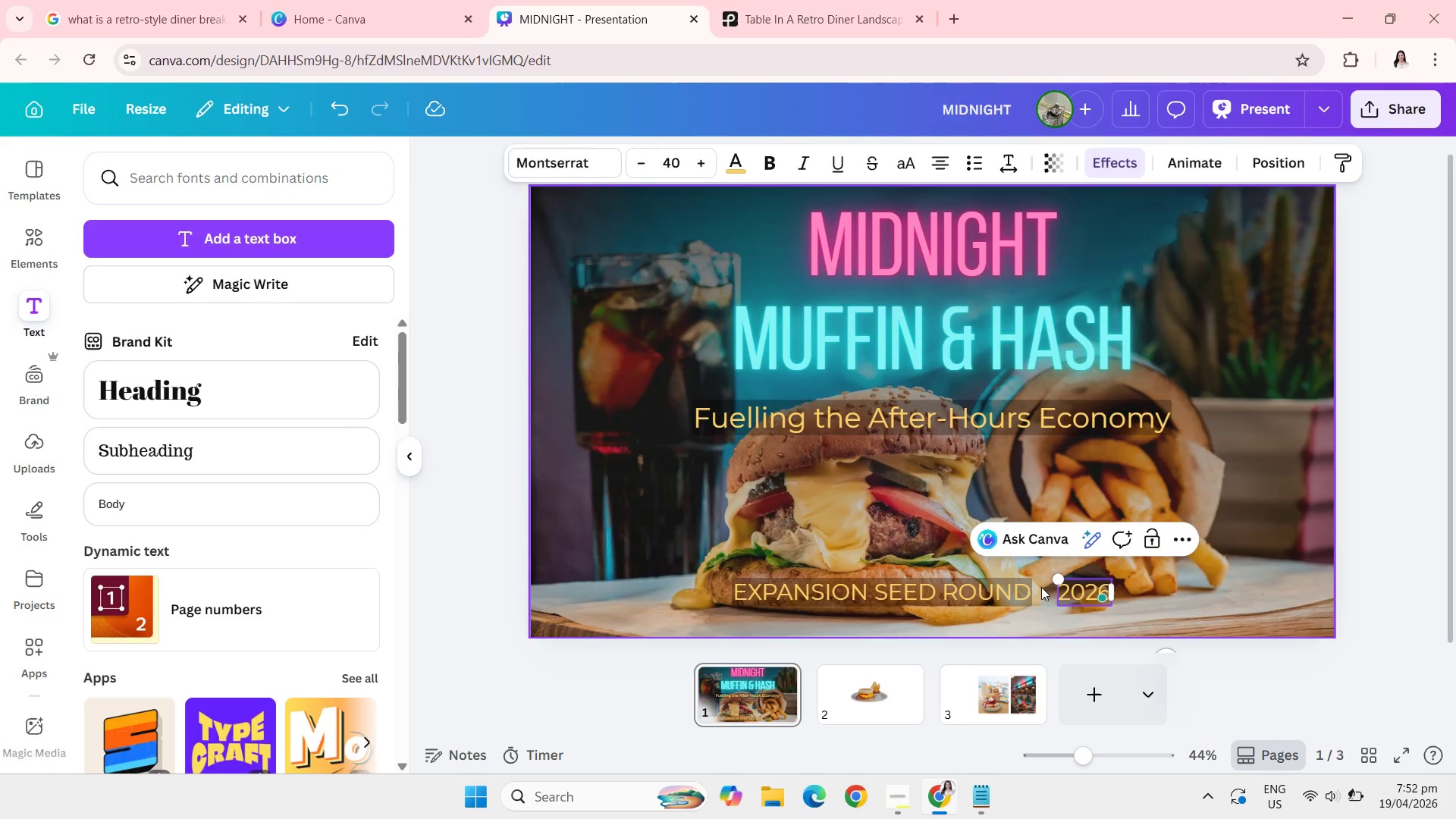 
left_click([995, 592])
 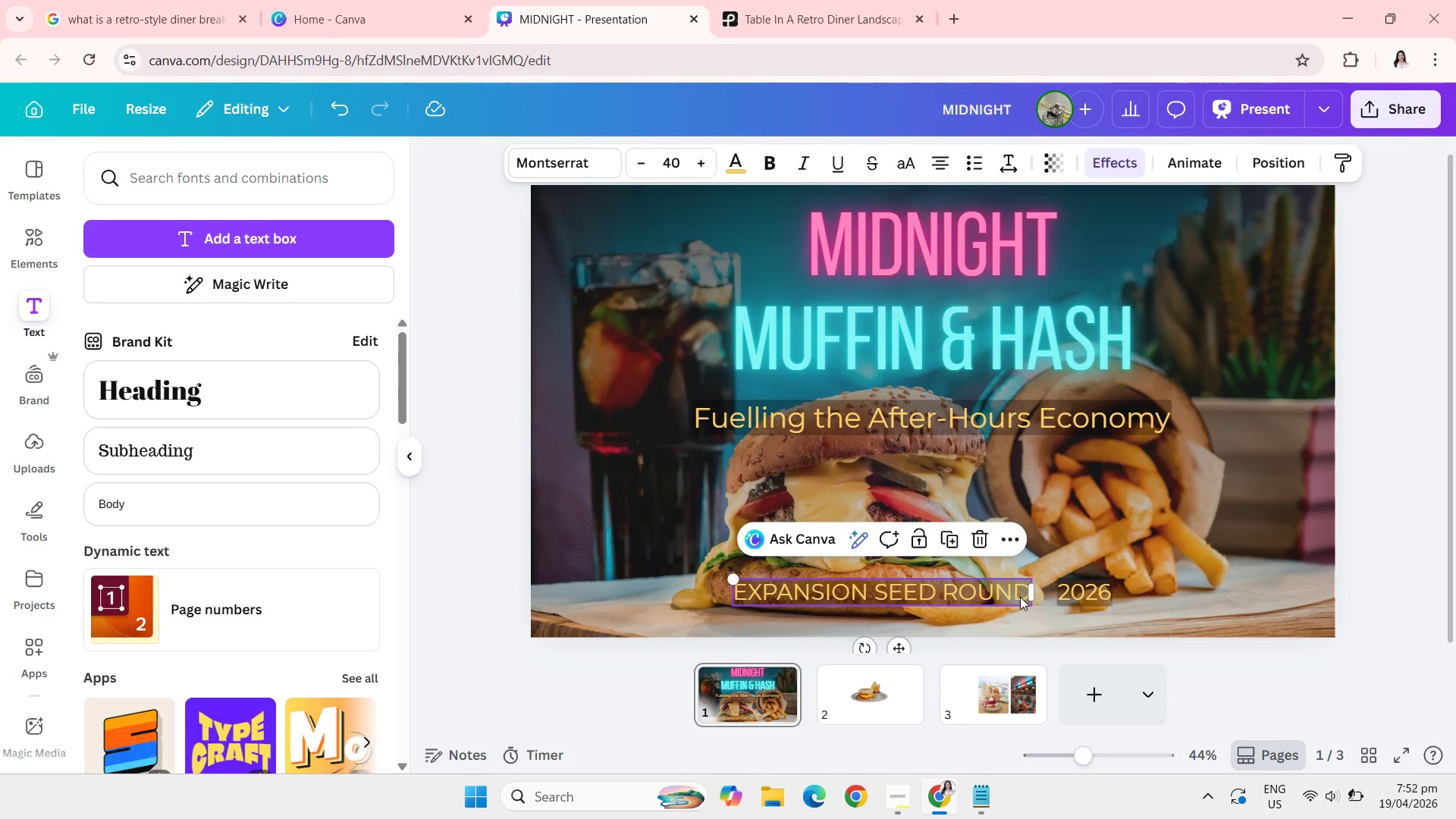 
left_click([1021, 597])
 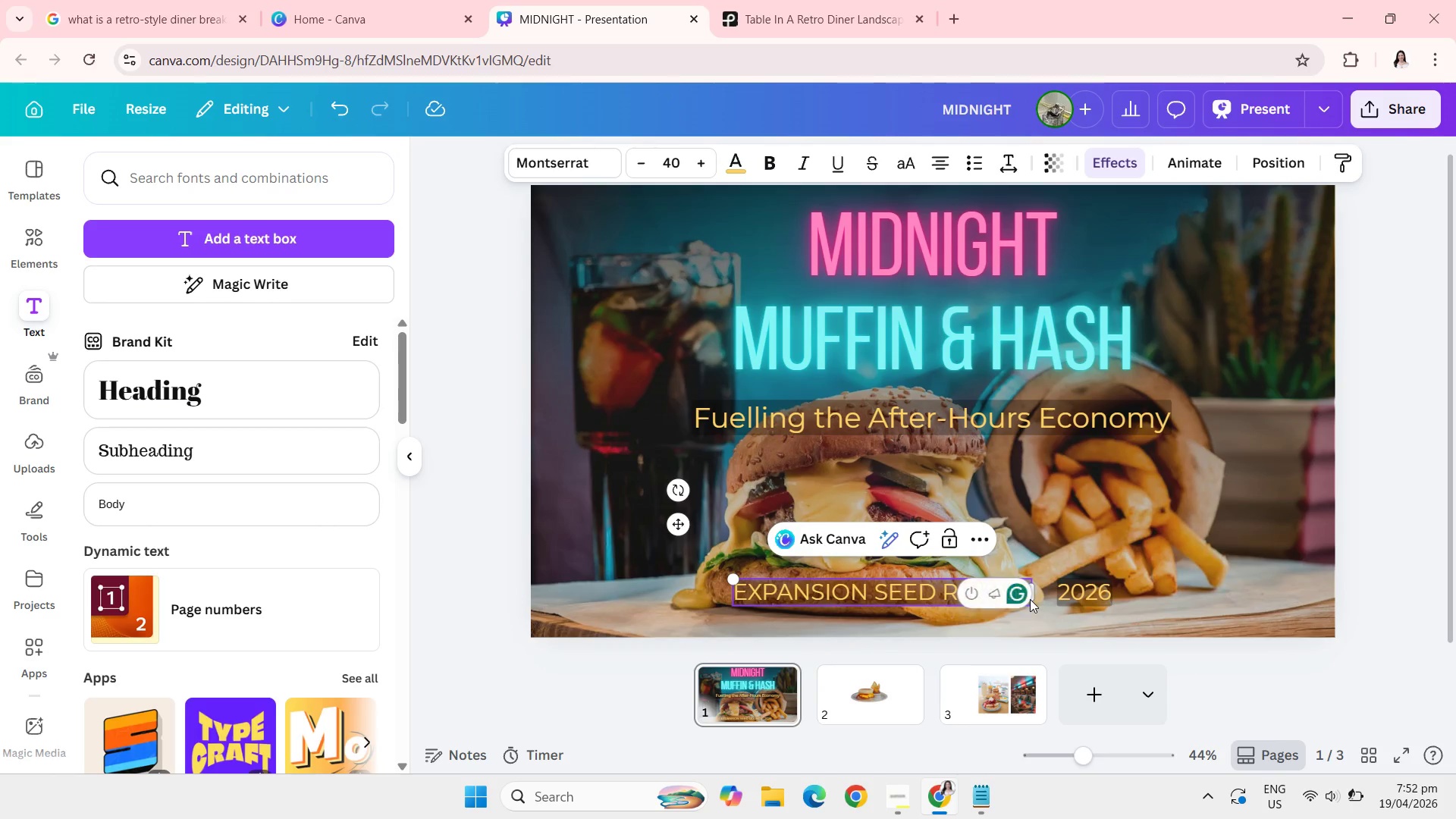 
key(ArrowRight)
 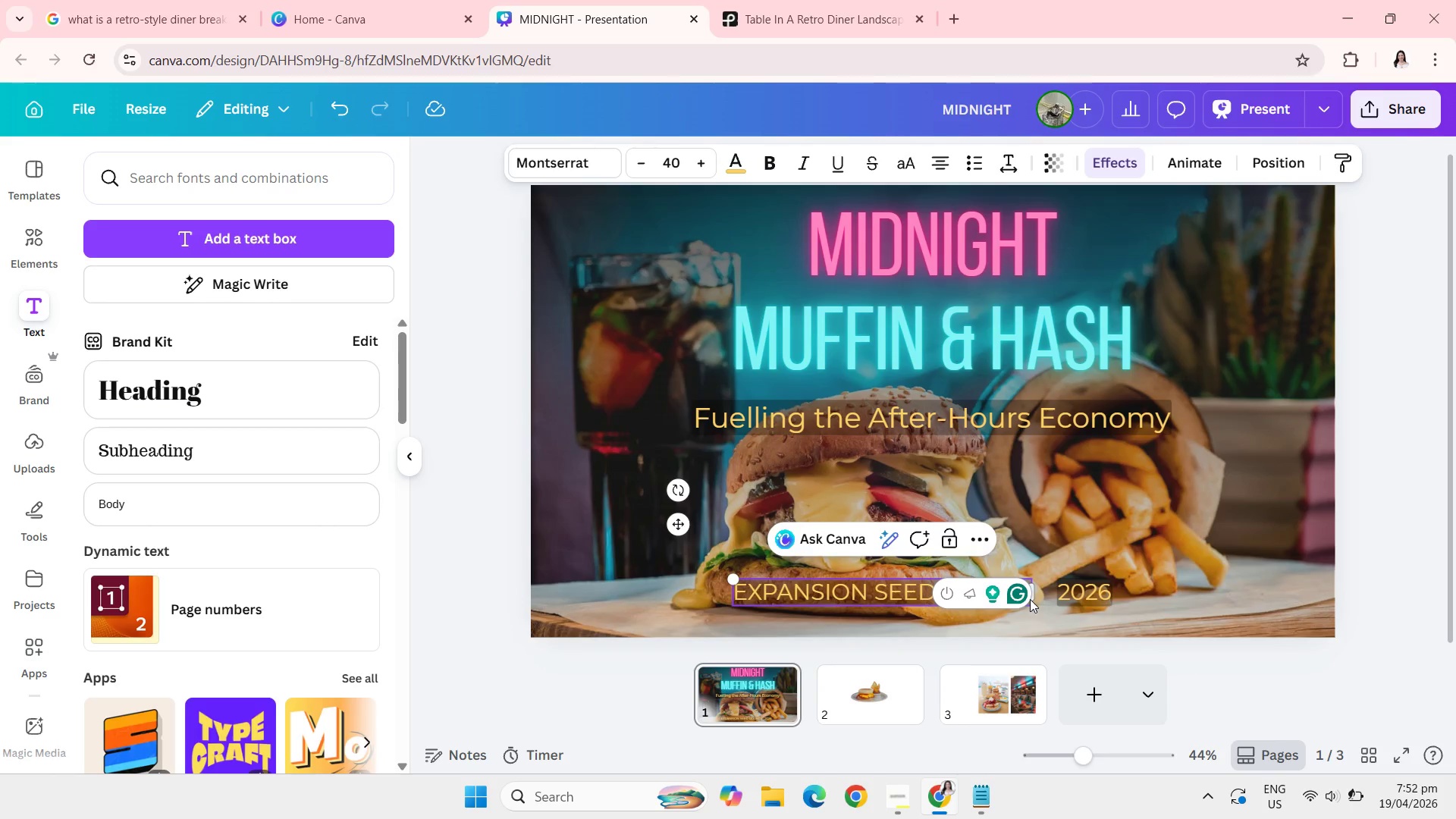 
key(Space)
 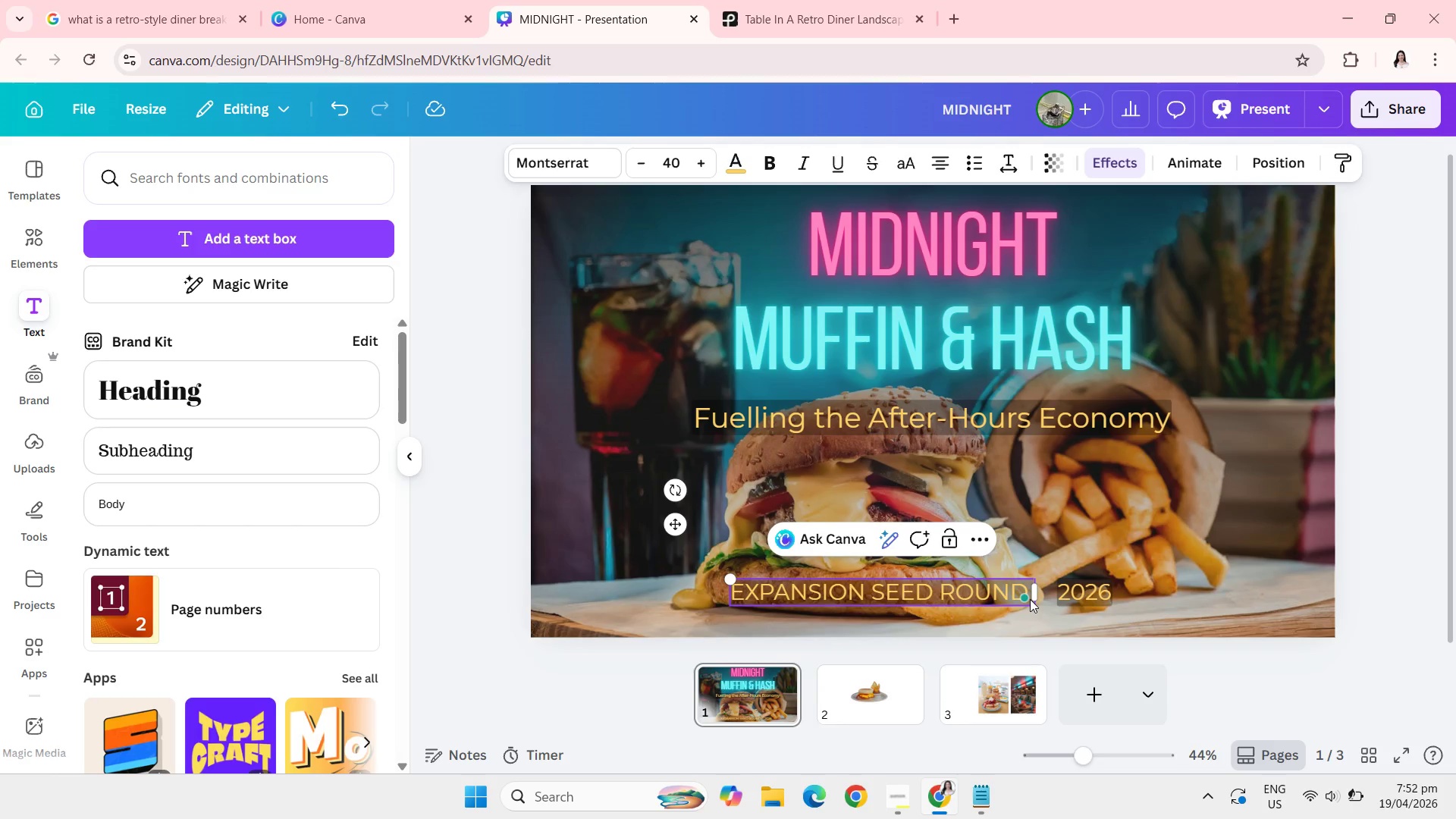 
key(Space)
 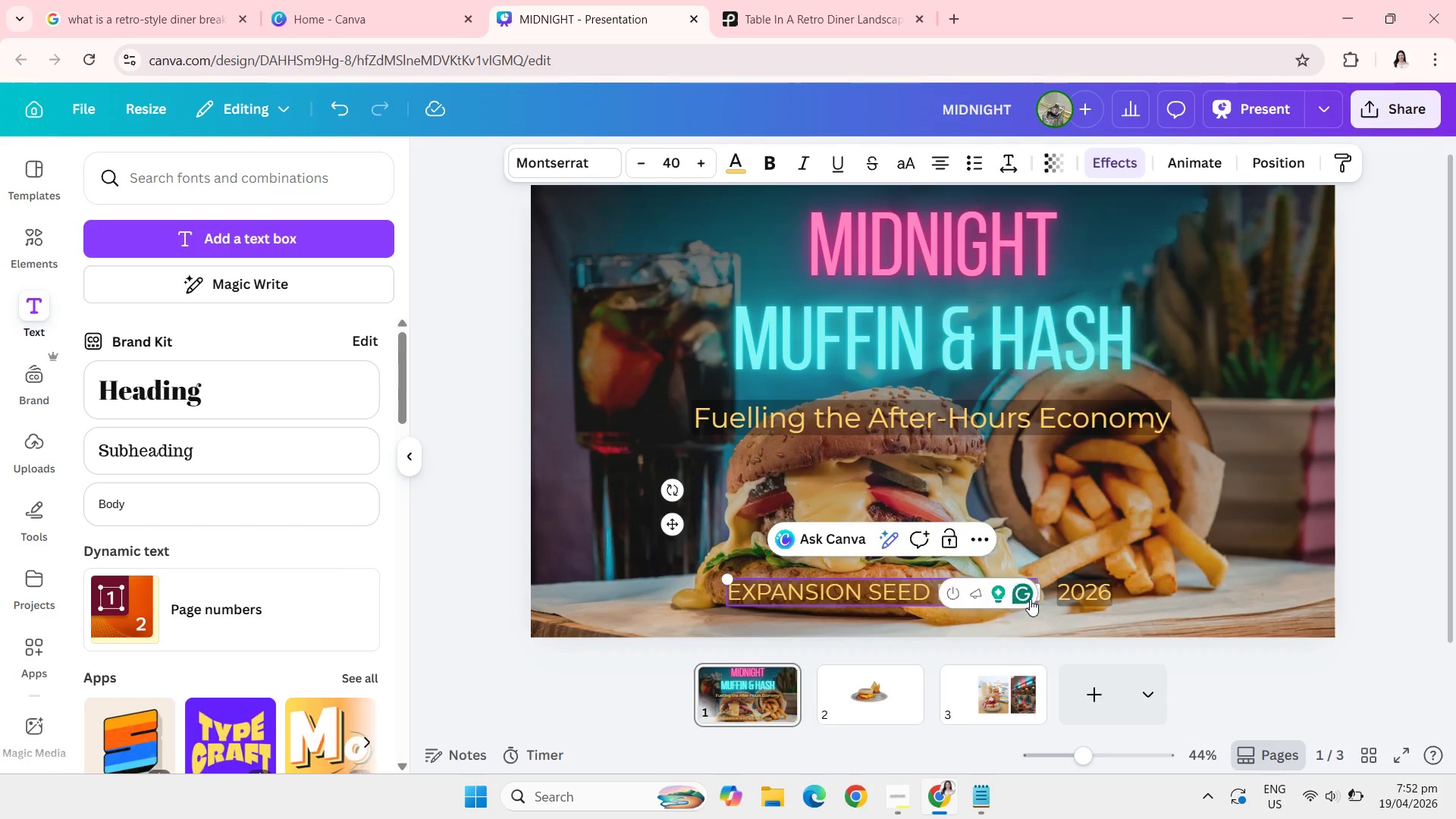 
key(Space)
 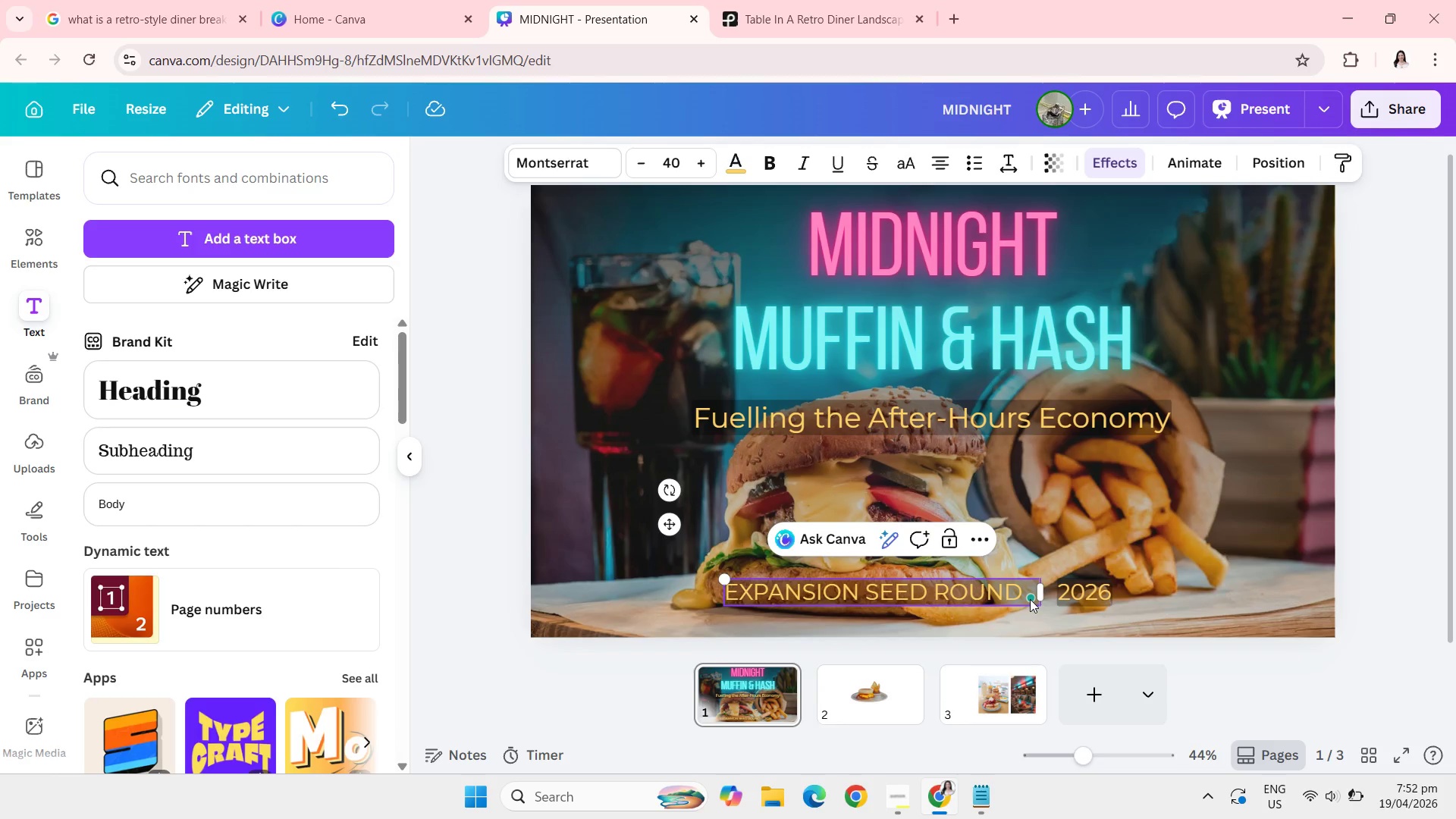 
key(Space)
 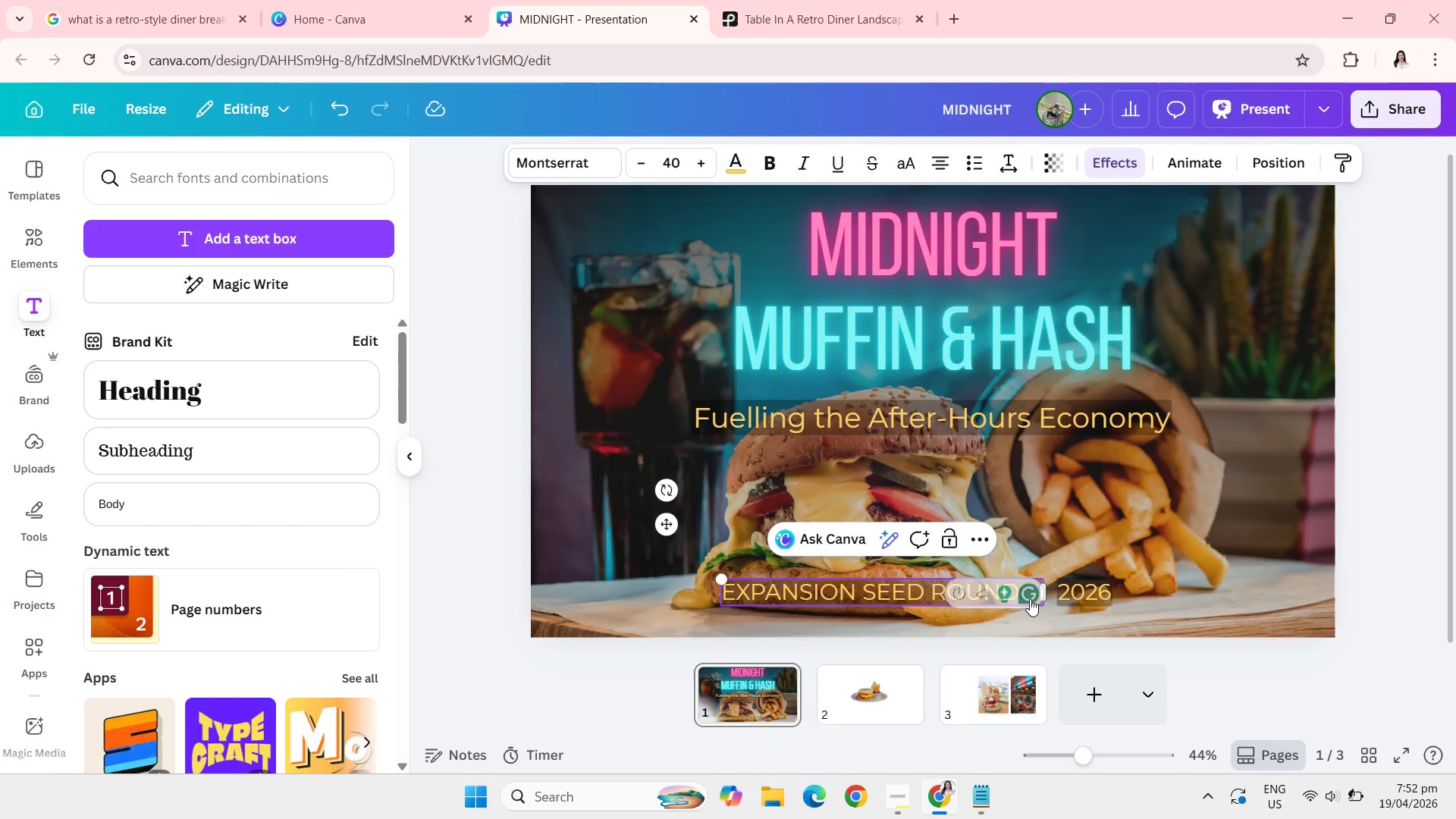 
key(Space)
 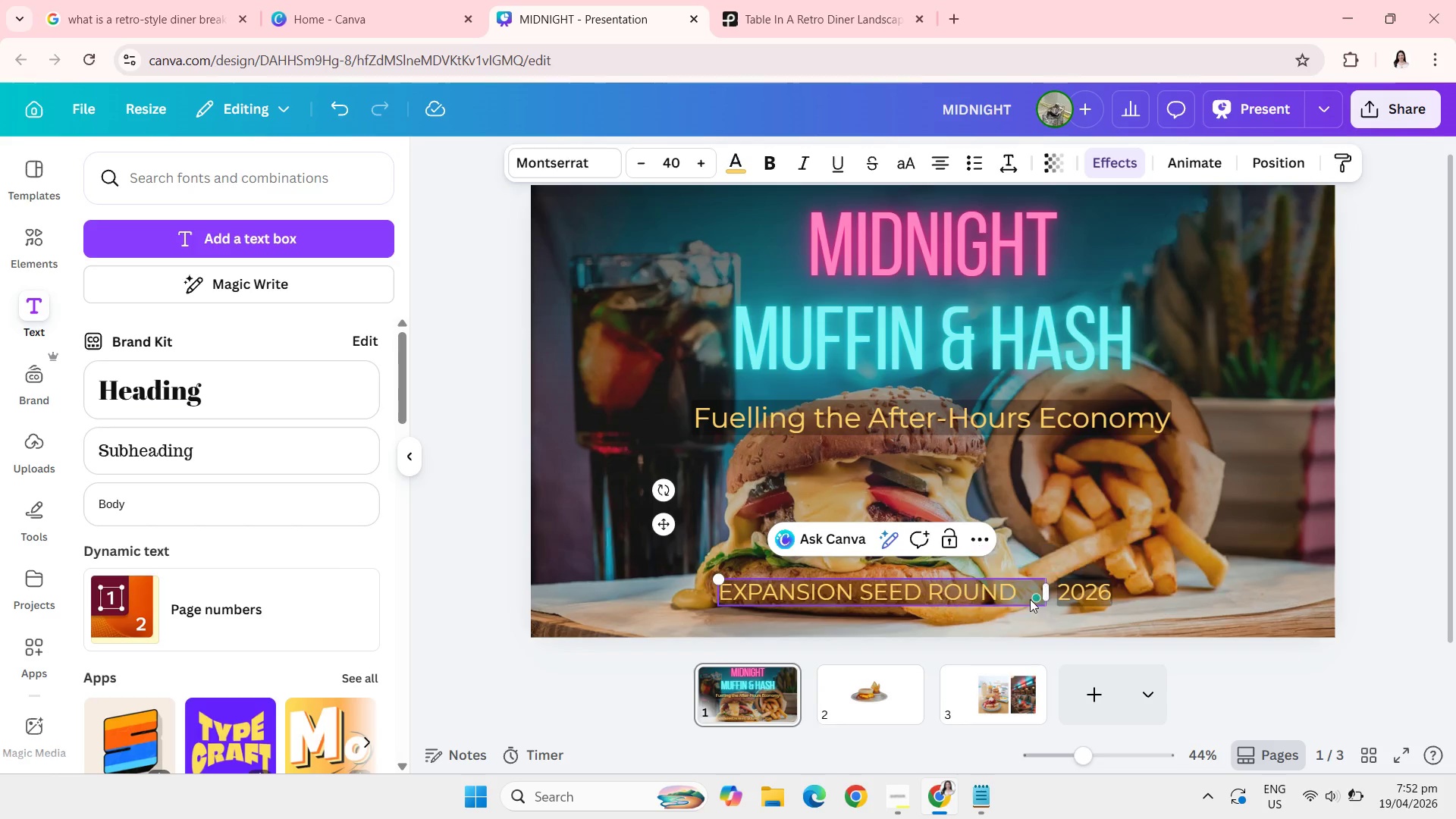 
key(Space)
 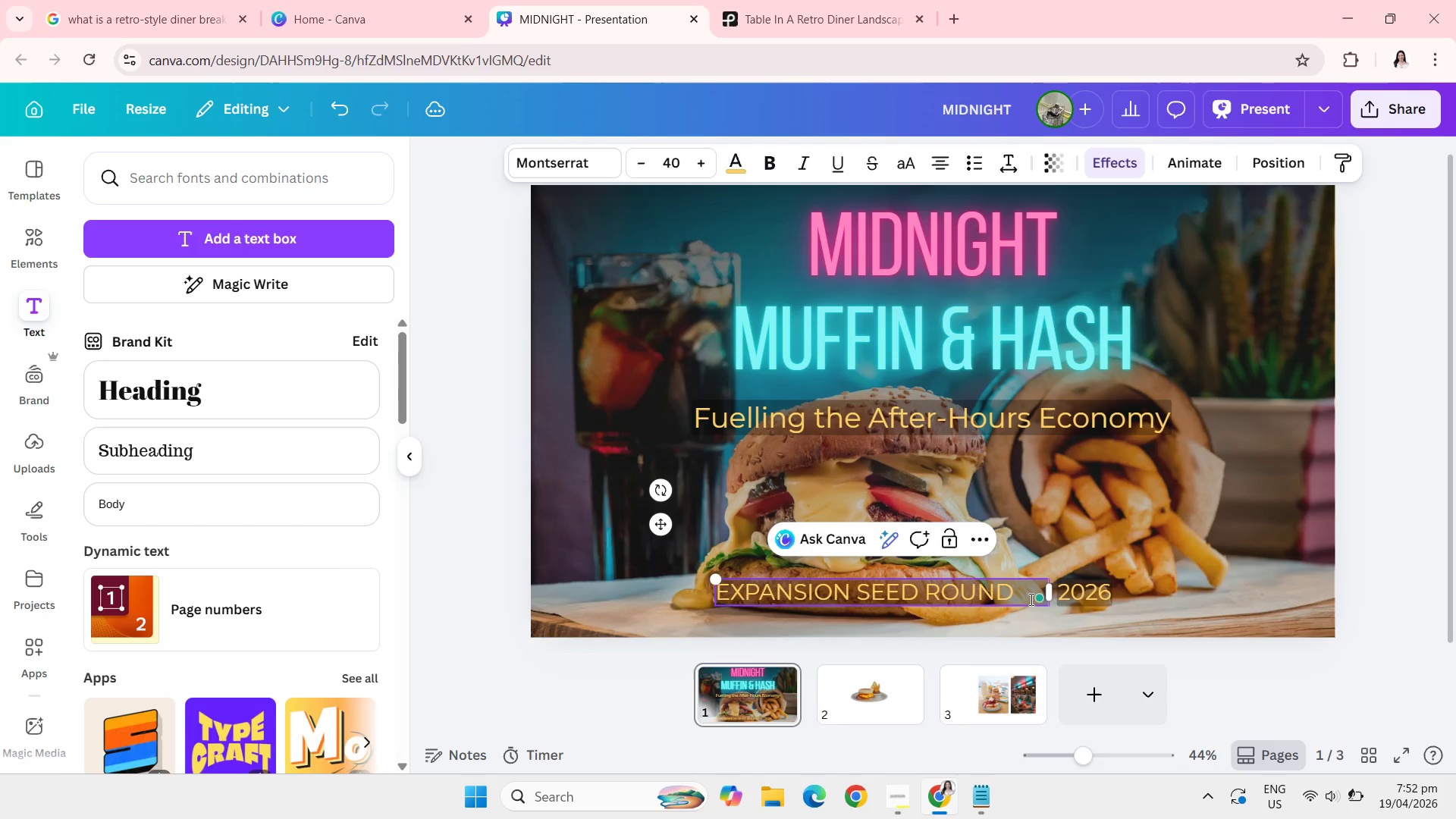 
key(Space)
 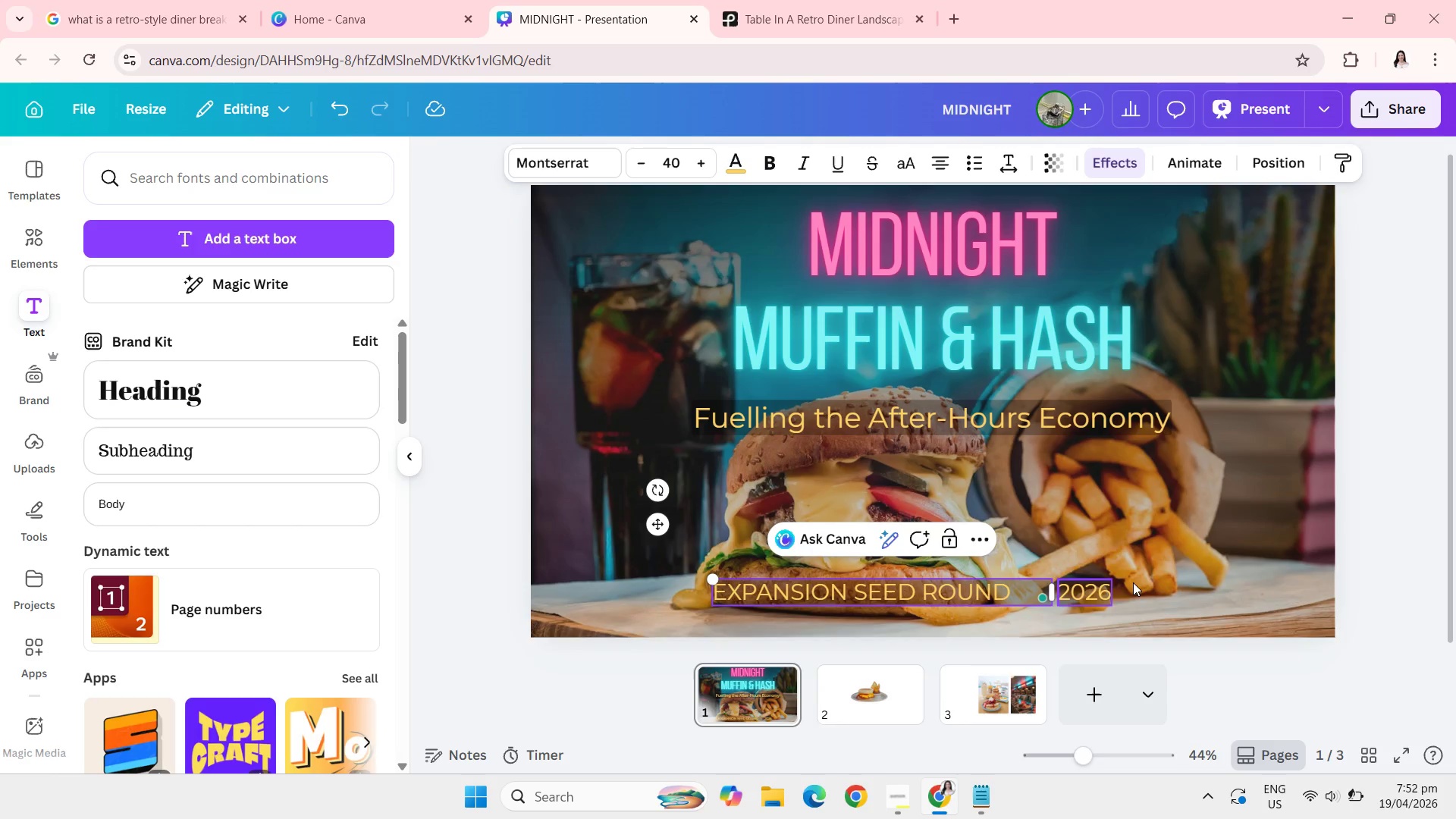 
left_click([1366, 570])
 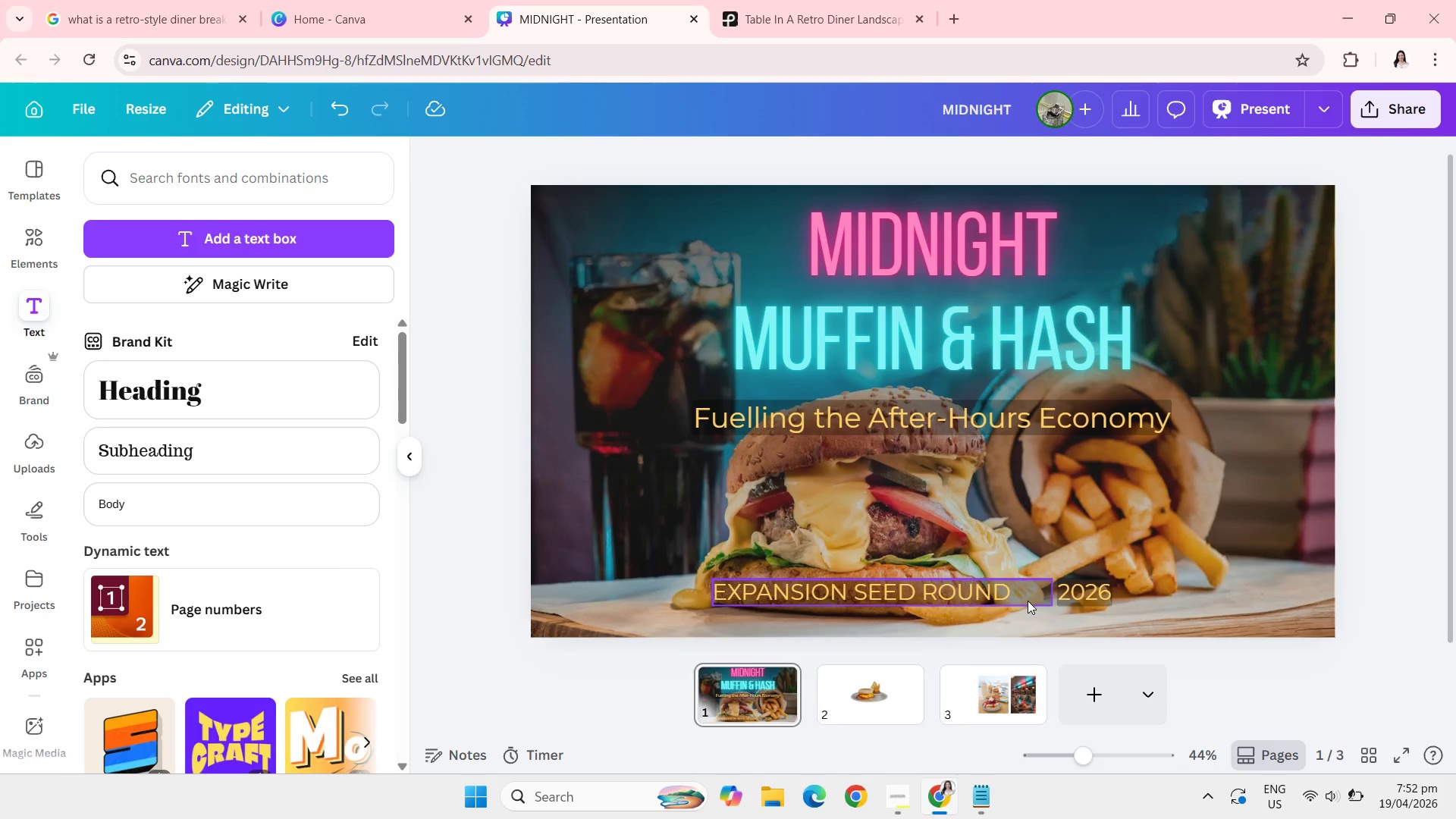 
left_click([1028, 601])
 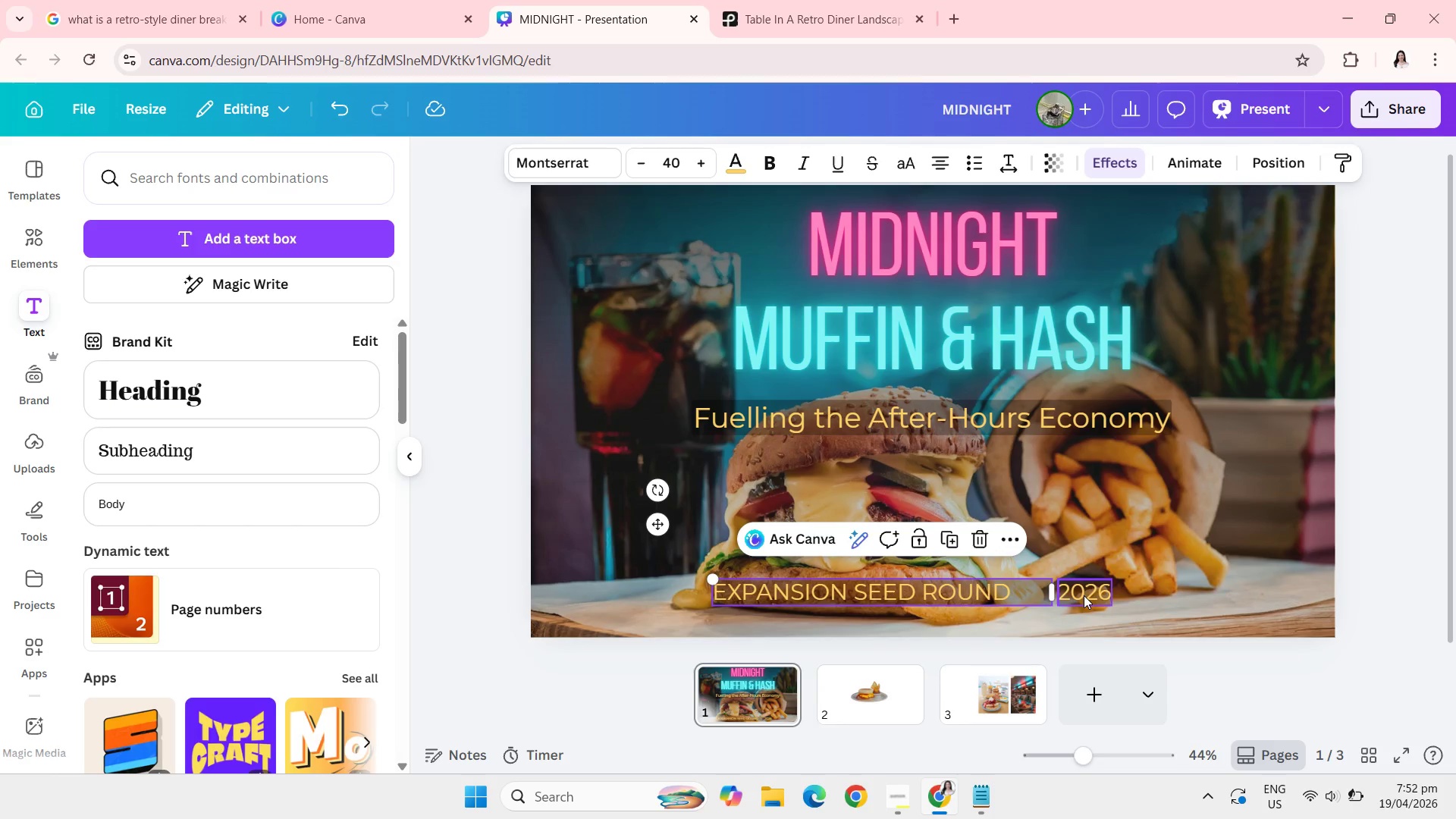 
left_click_drag(start_coordinate=[1084, 595], to_coordinate=[1074, 595])
 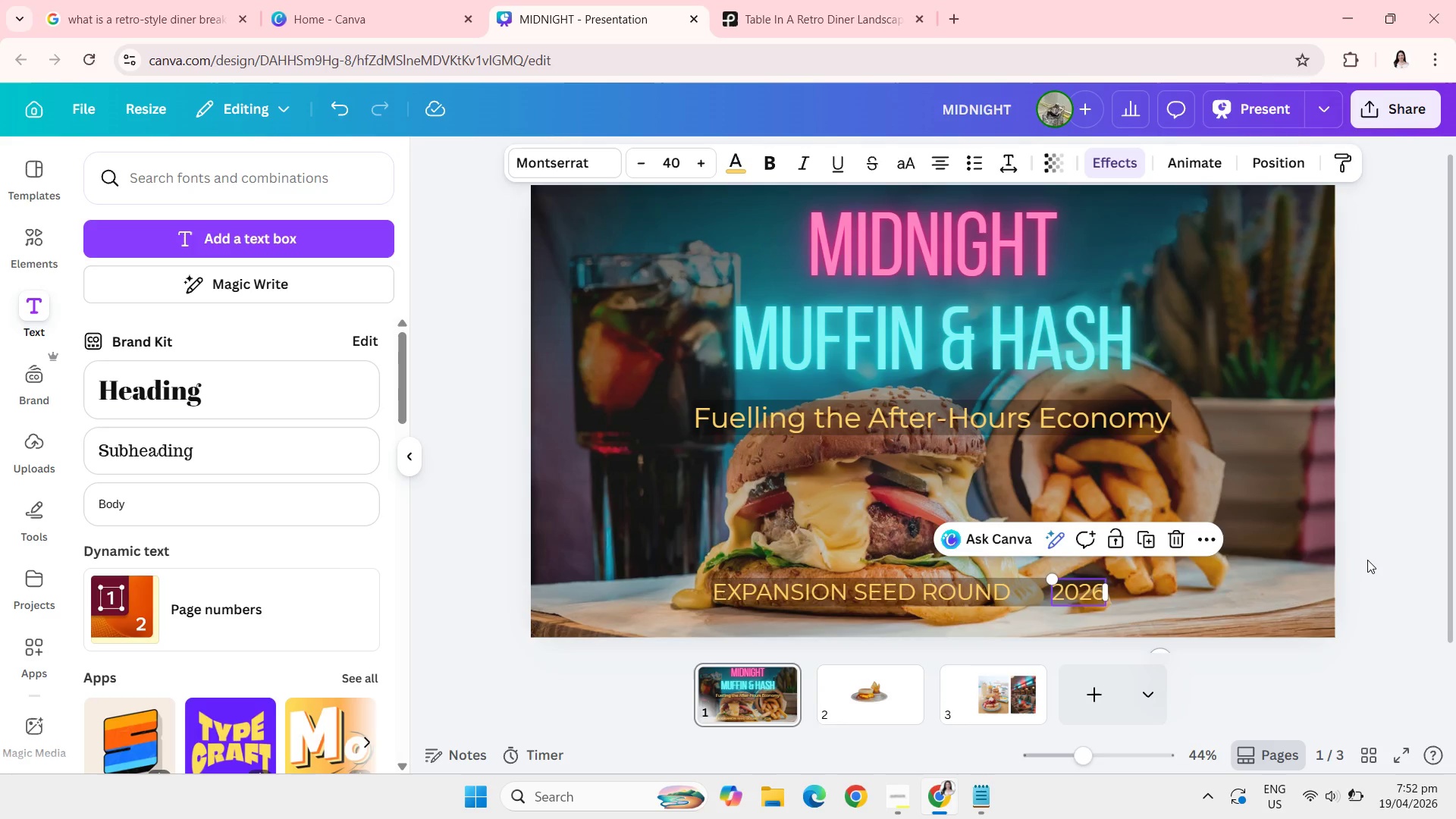 
left_click([1367, 560])
 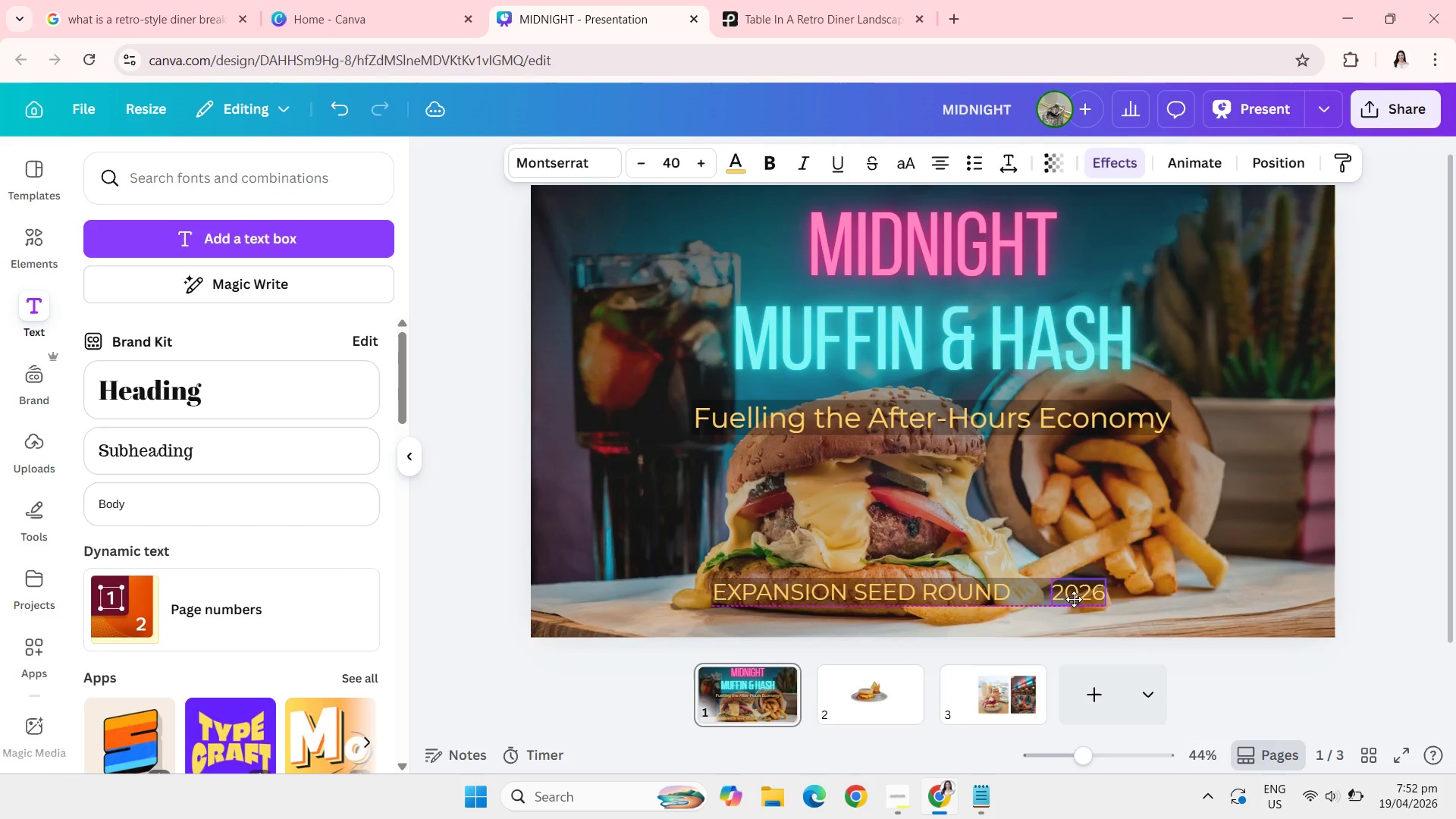 
left_click([1371, 544])
 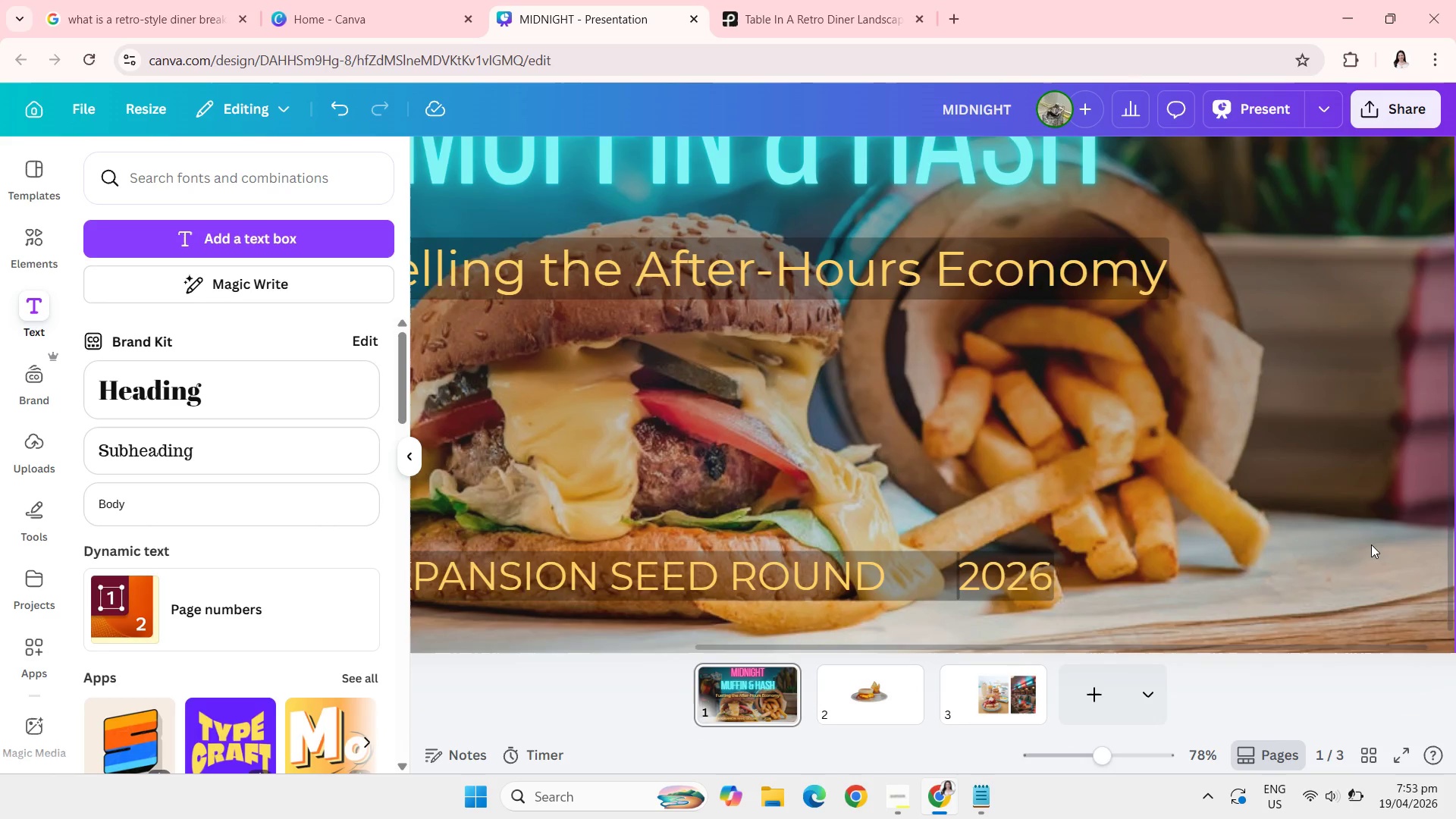 
mouse_move([987, 513])
 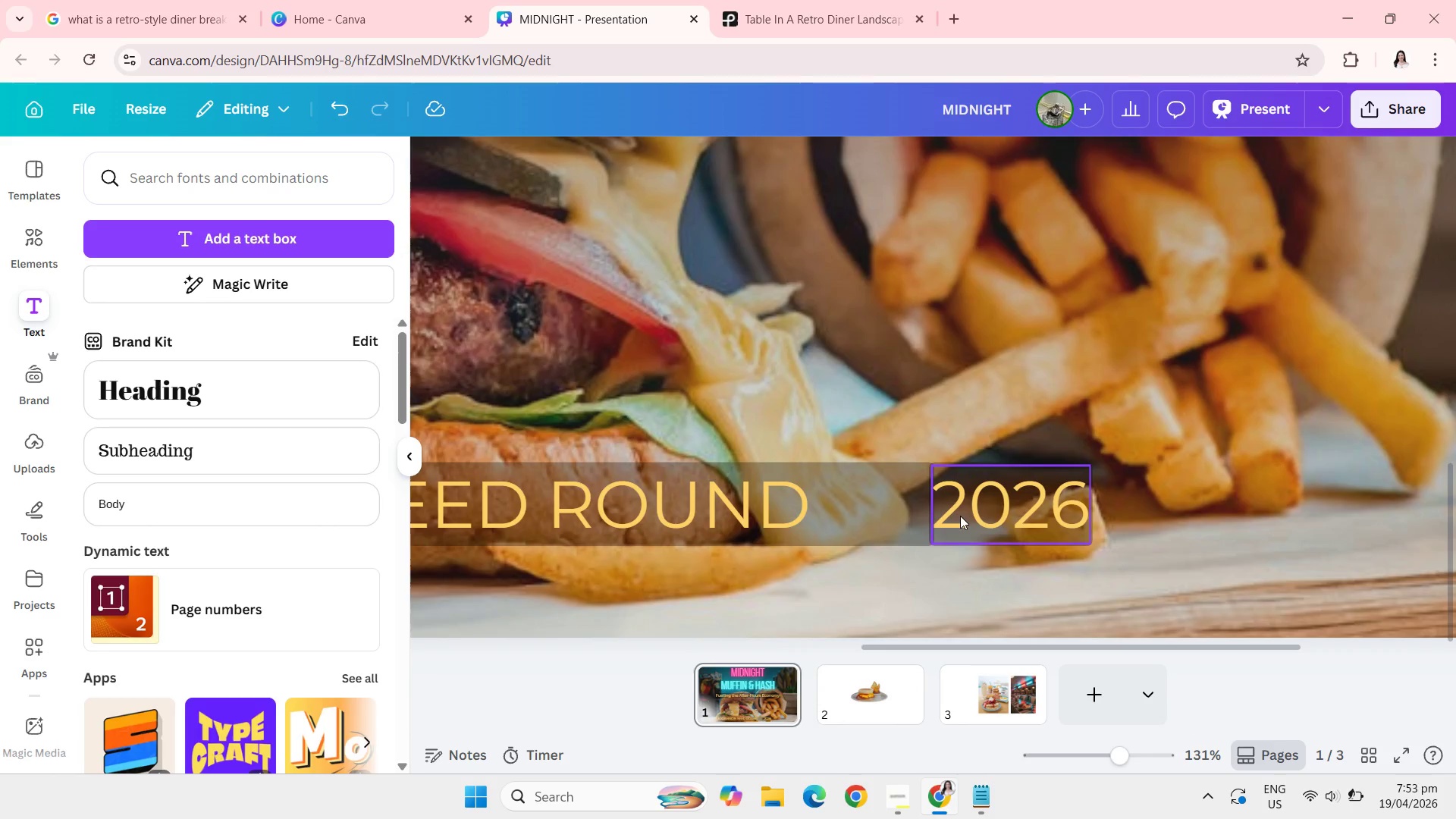 
left_click_drag(start_coordinate=[960, 516], to_coordinate=[966, 515])
 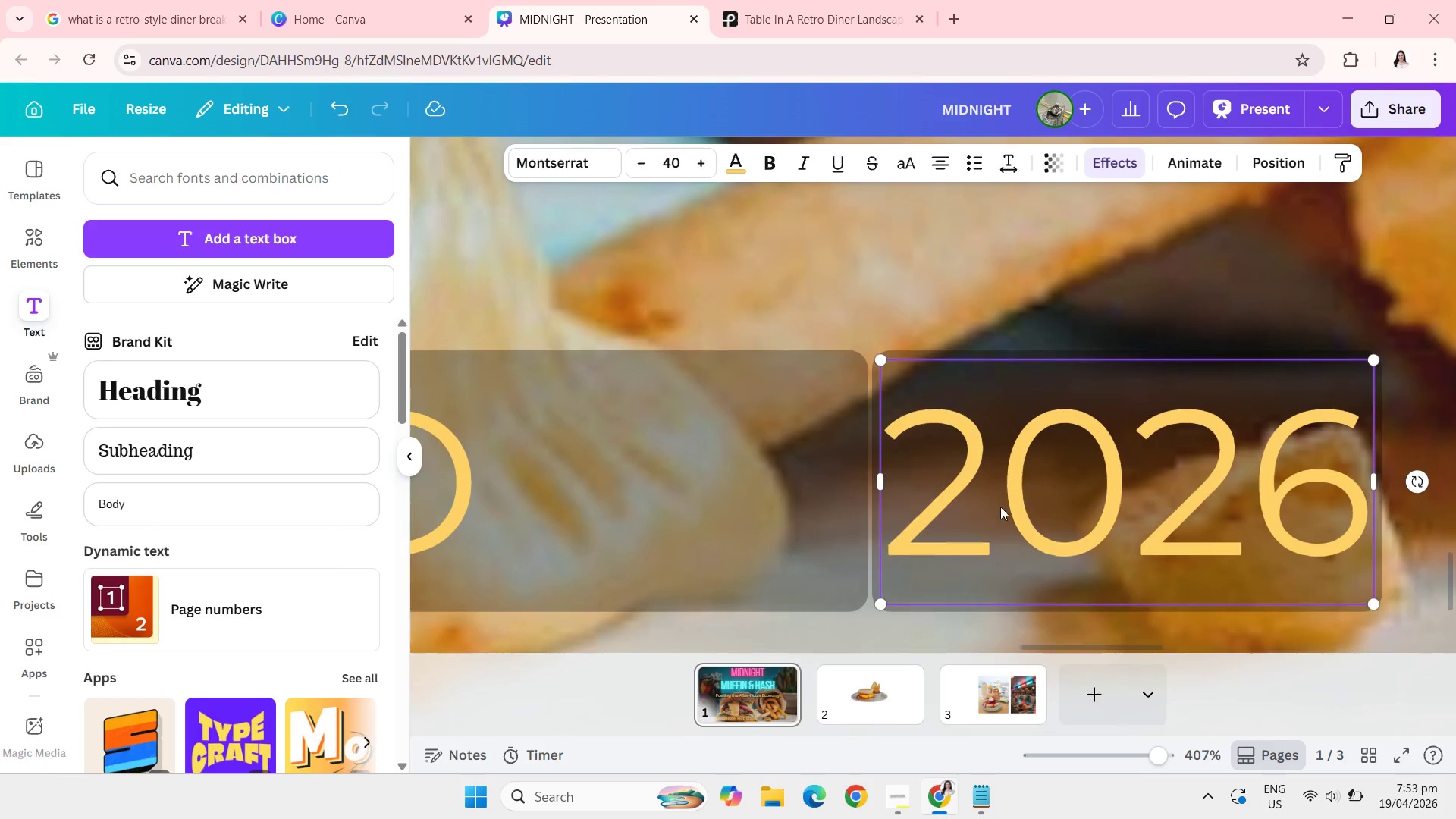 
left_click_drag(start_coordinate=[987, 521], to_coordinate=[982, 521])
 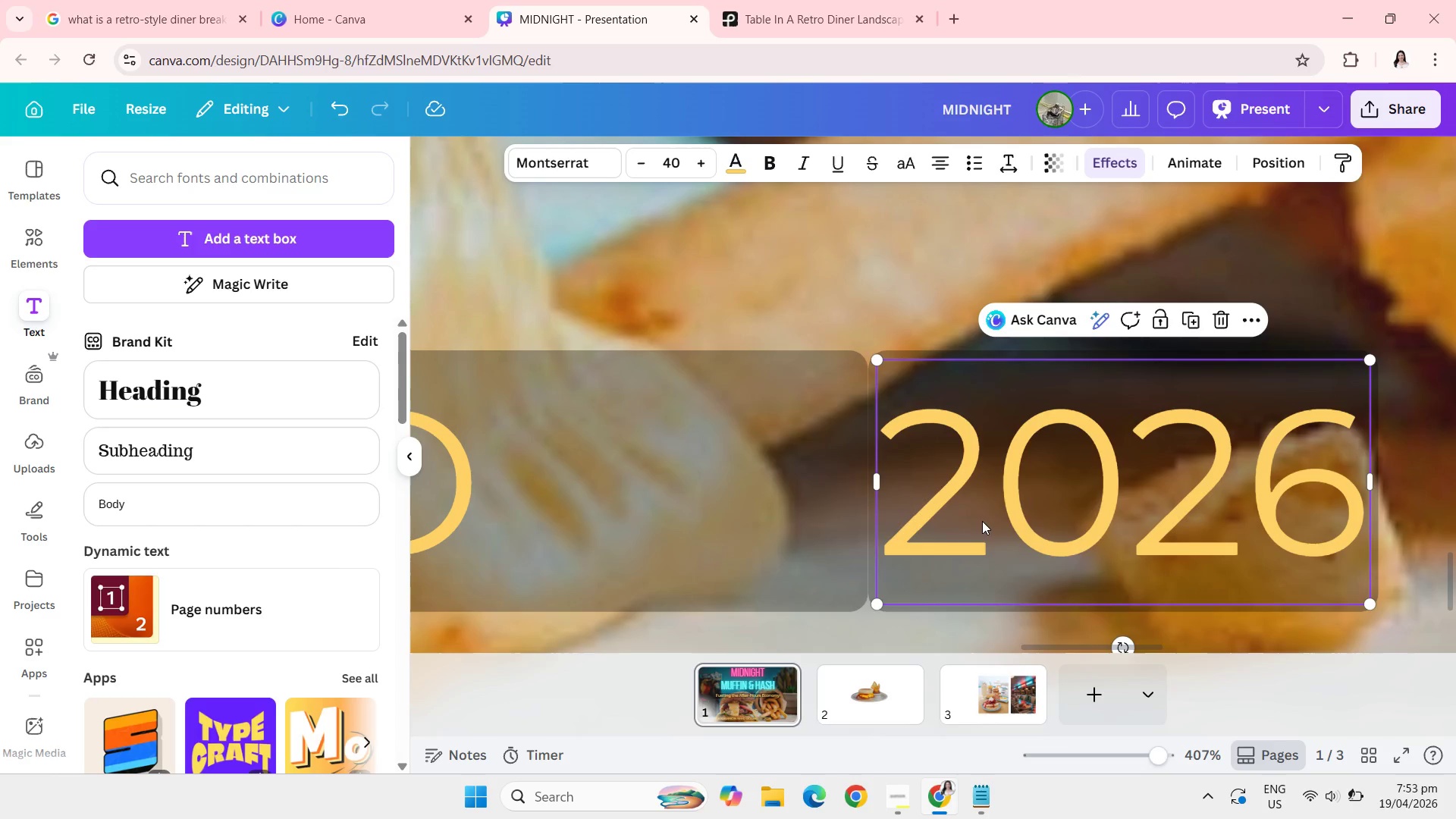 
wait(8.41)
 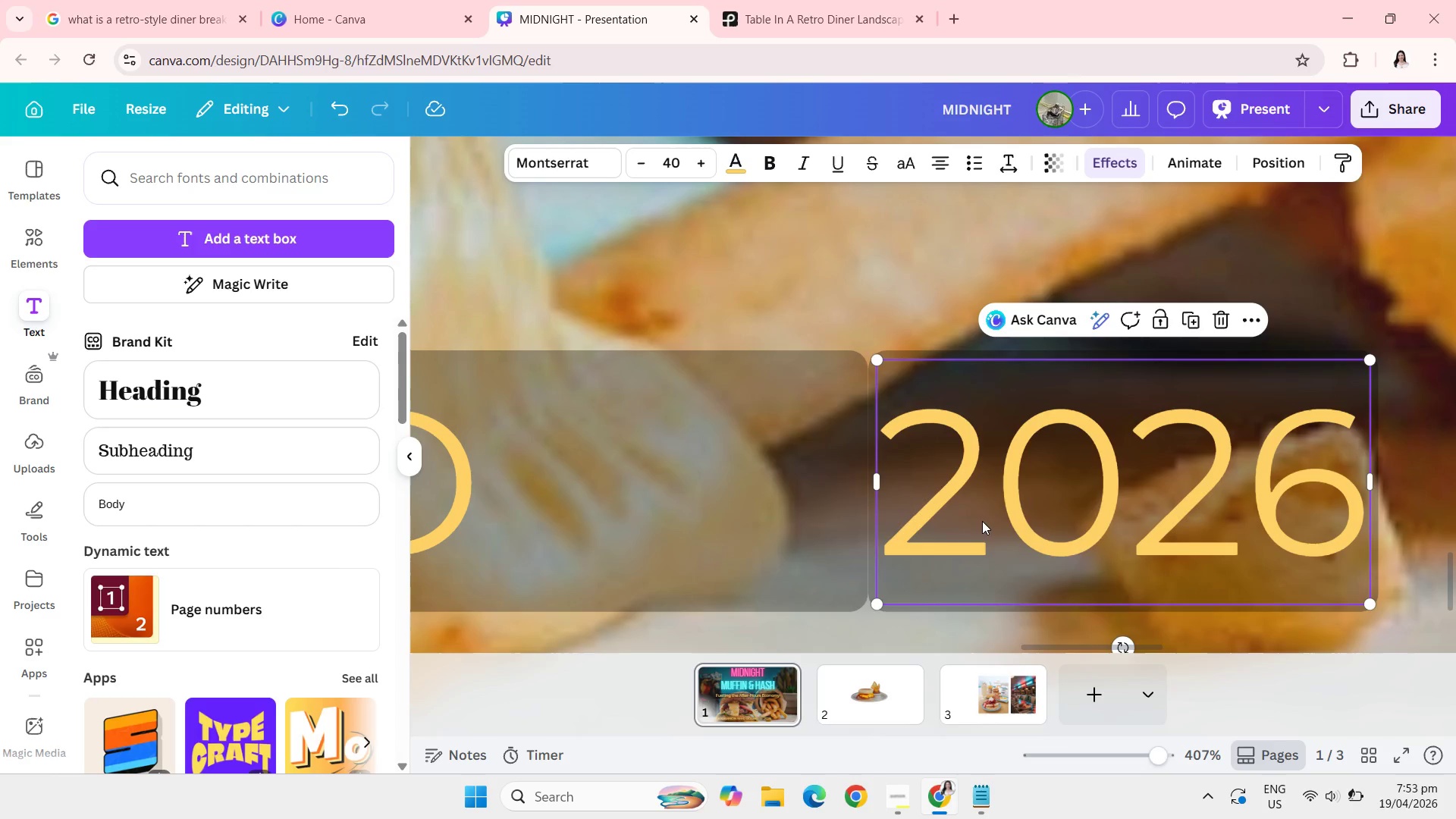 
key(Backspace)
 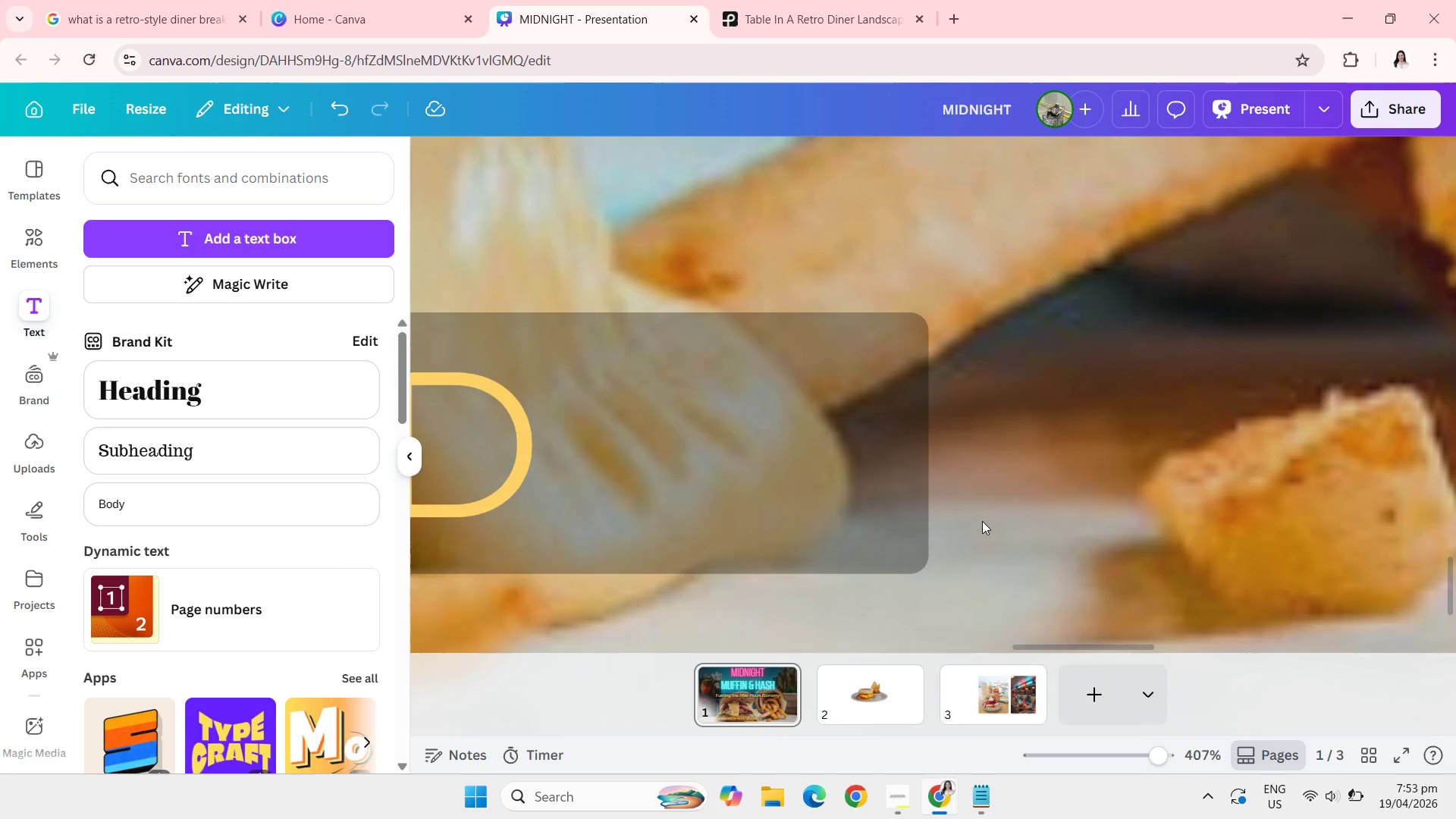 
left_click([654, 455])
 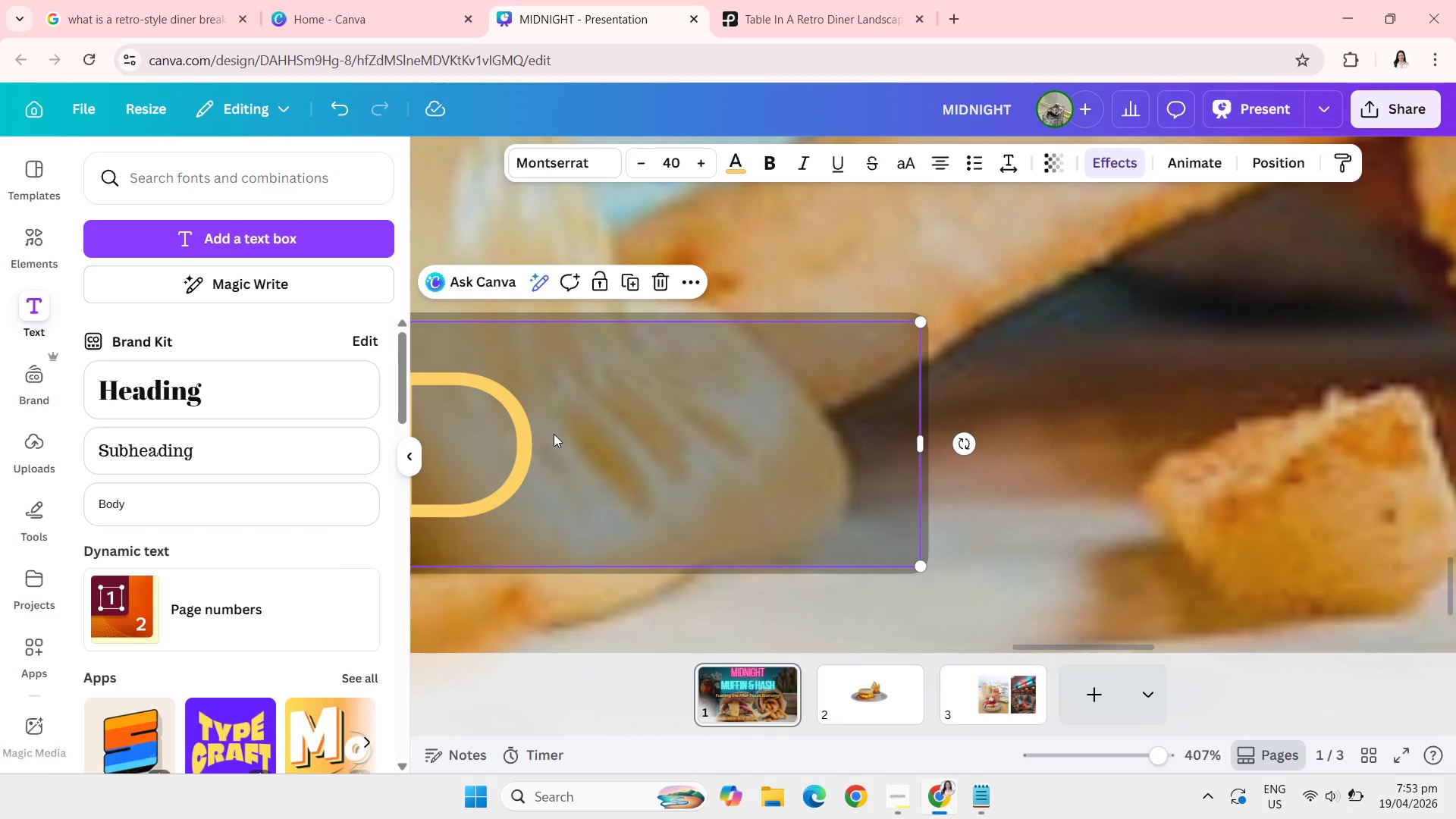 
left_click([554, 434])
 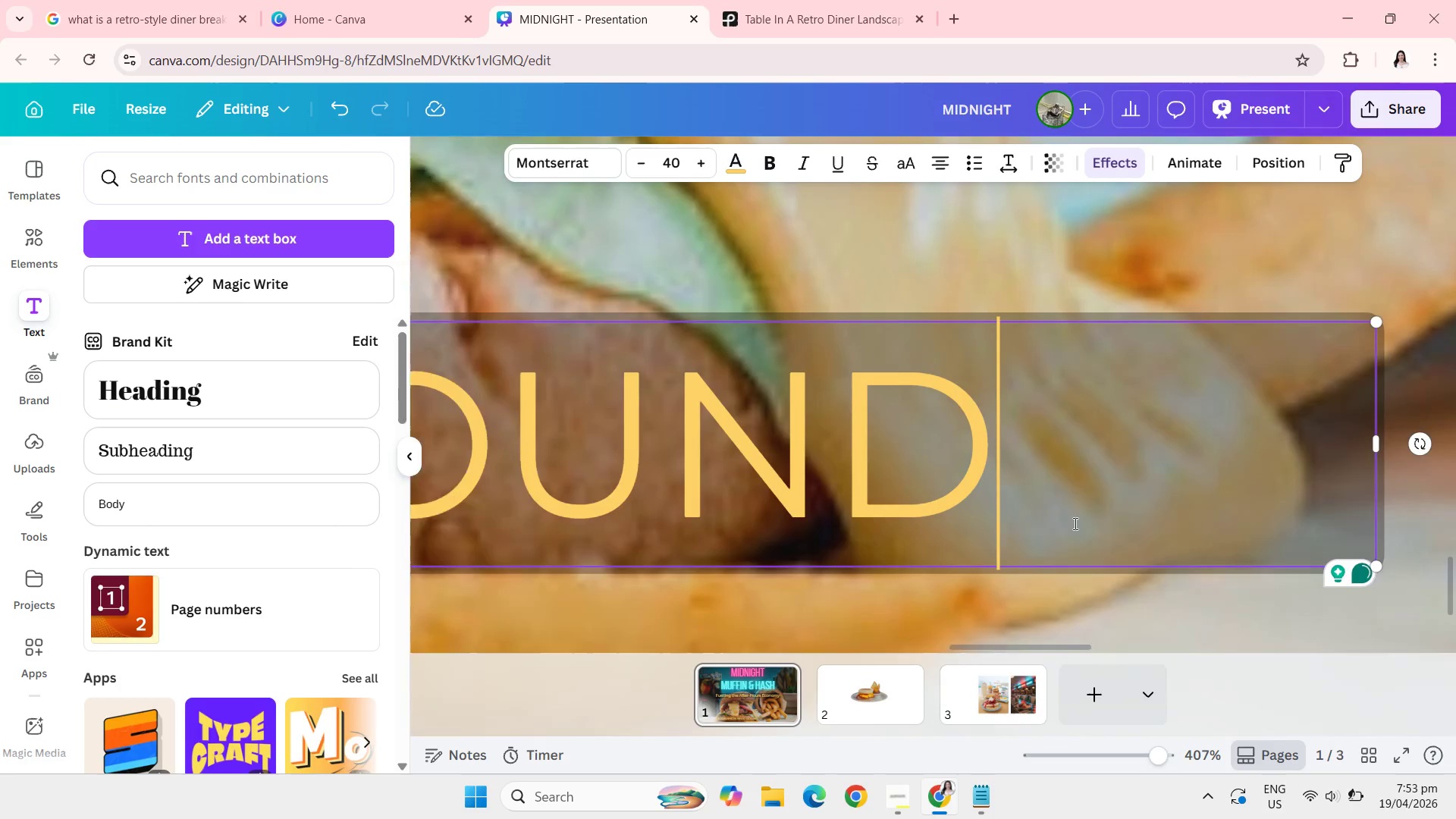 
wait(5.12)
 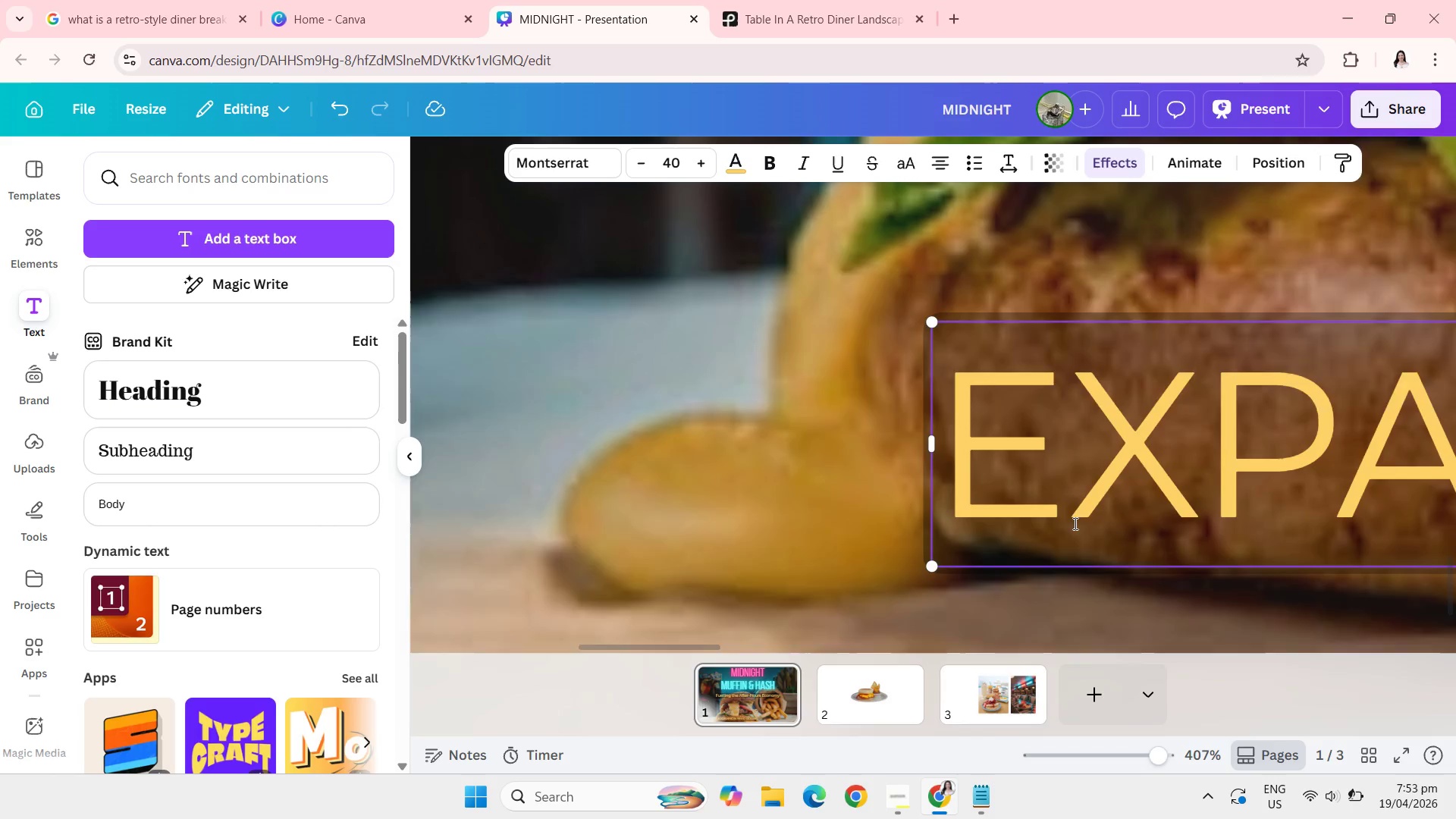 
key(ArrowRight)
 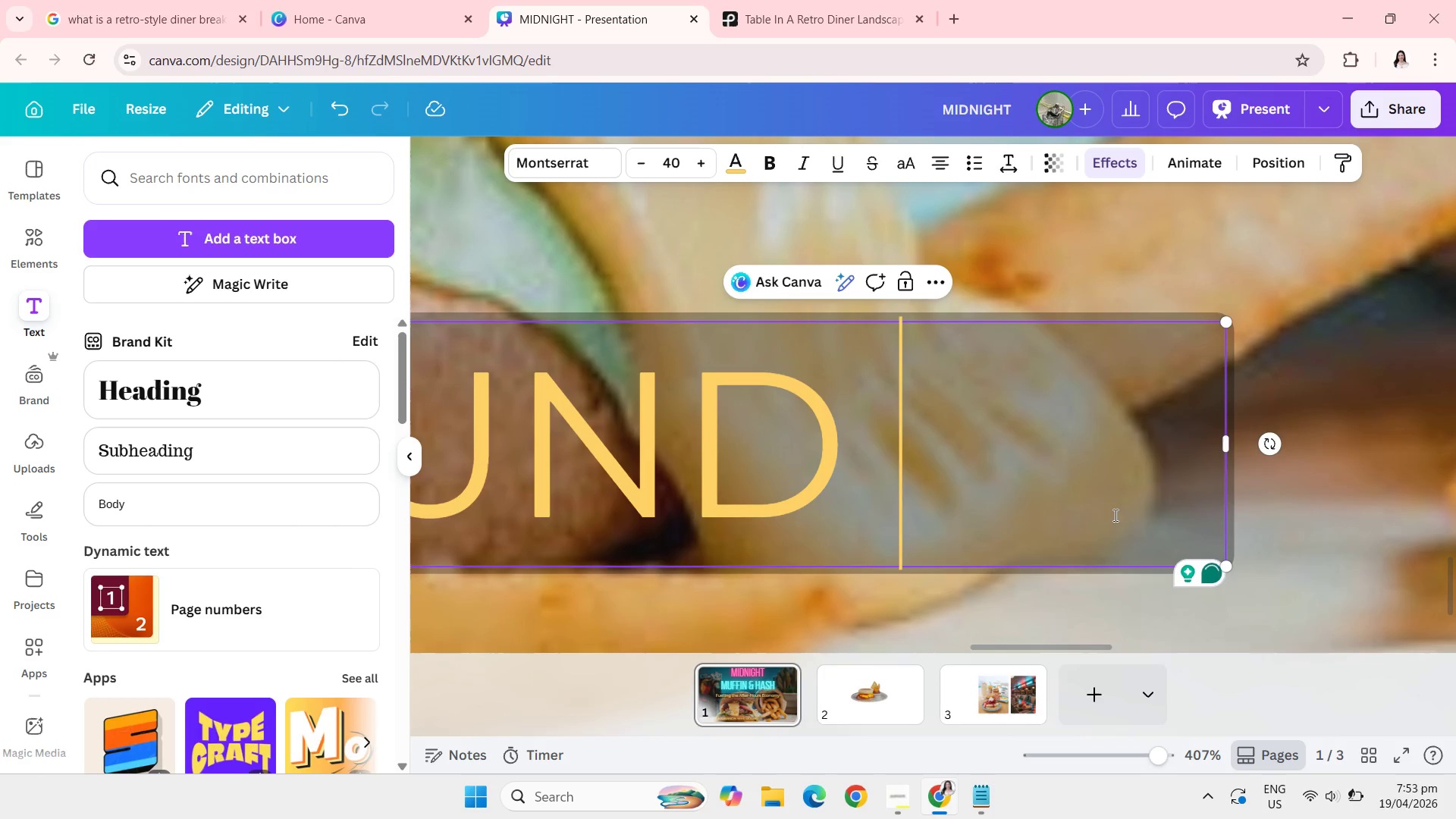 
key(ArrowRight)
 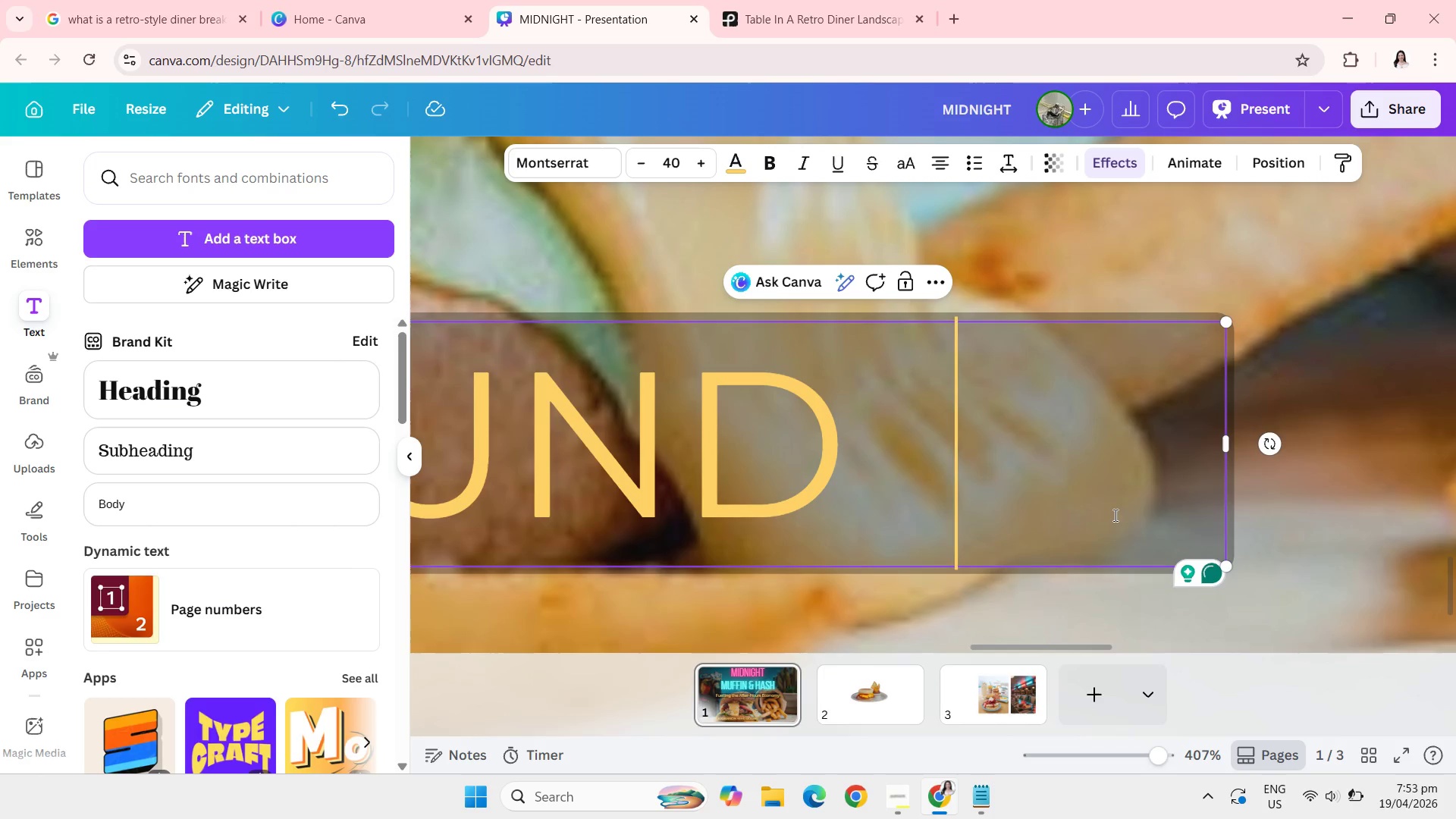 
key(ArrowRight)
 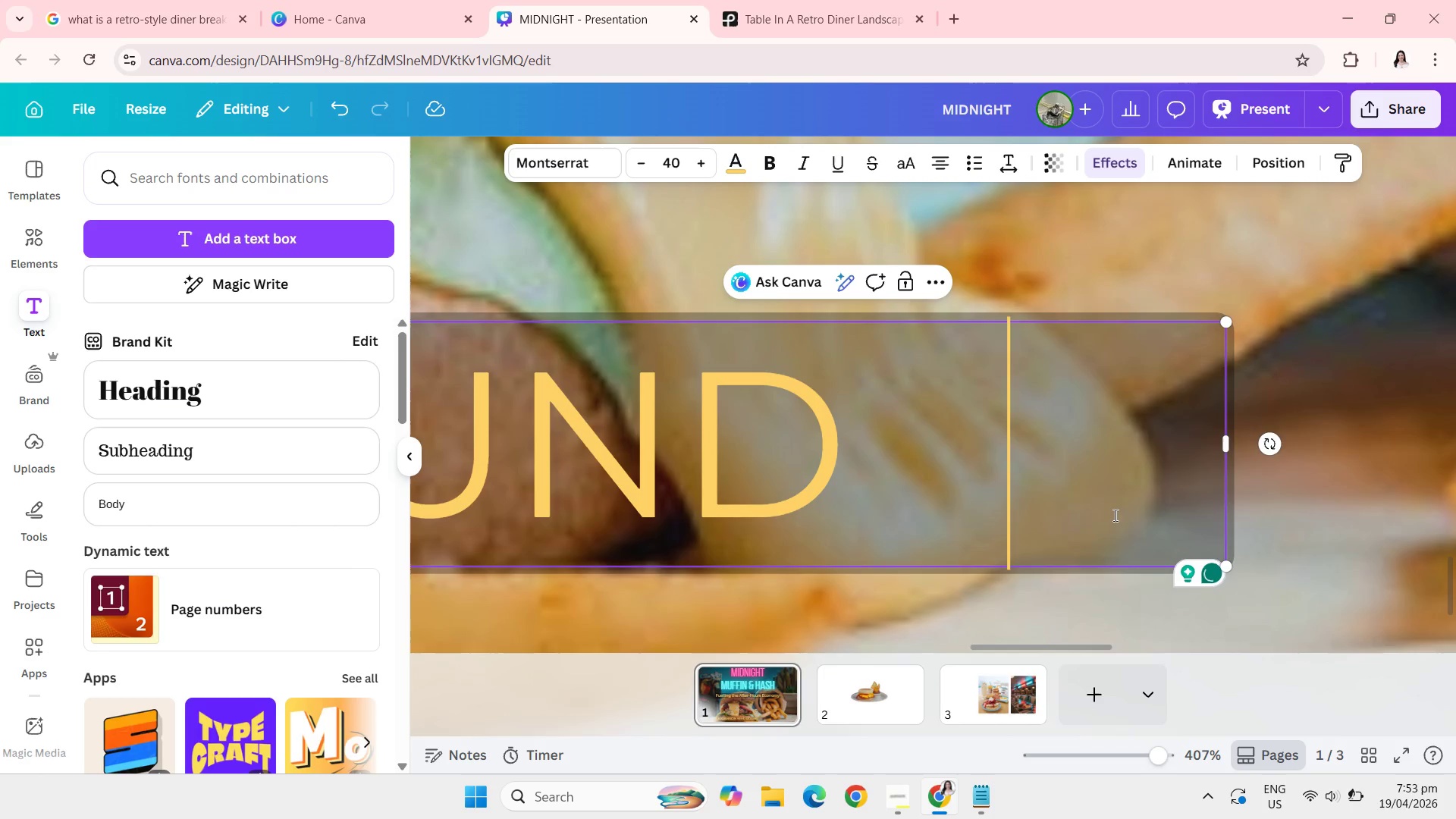 
key(ArrowRight)
 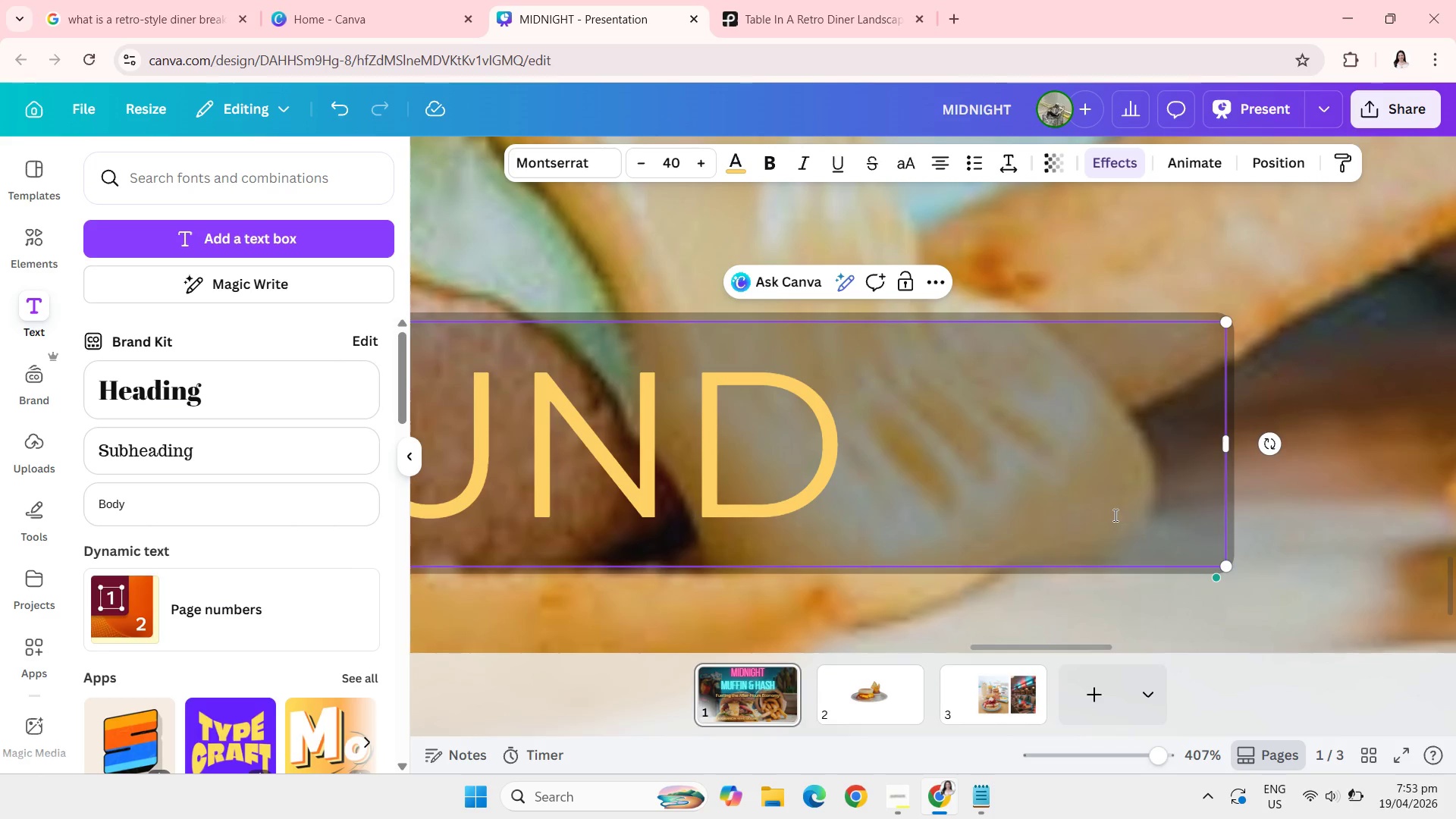 
key(ArrowRight)
 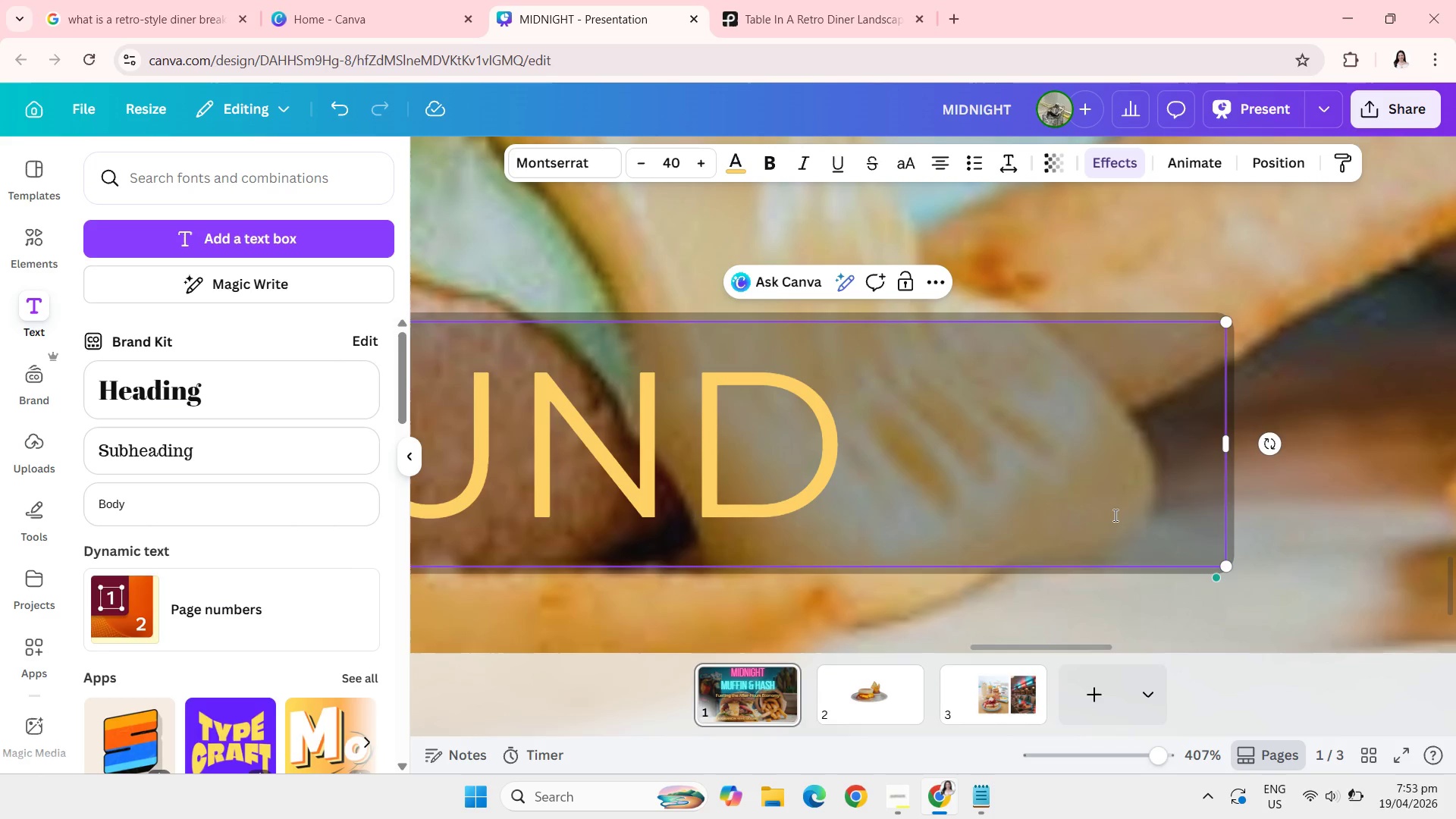 
type(2026)
 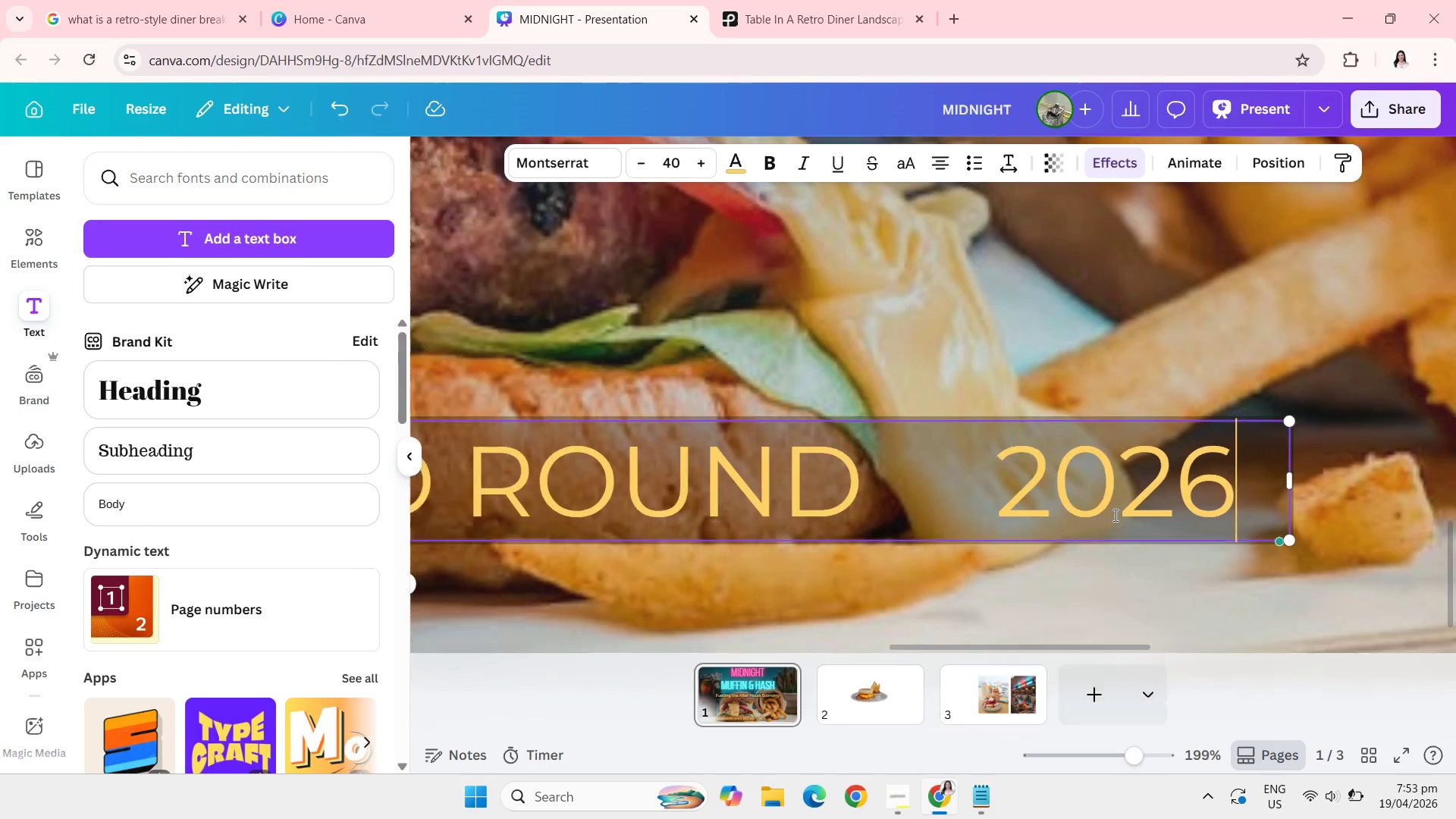 
key(ArrowRight)
 